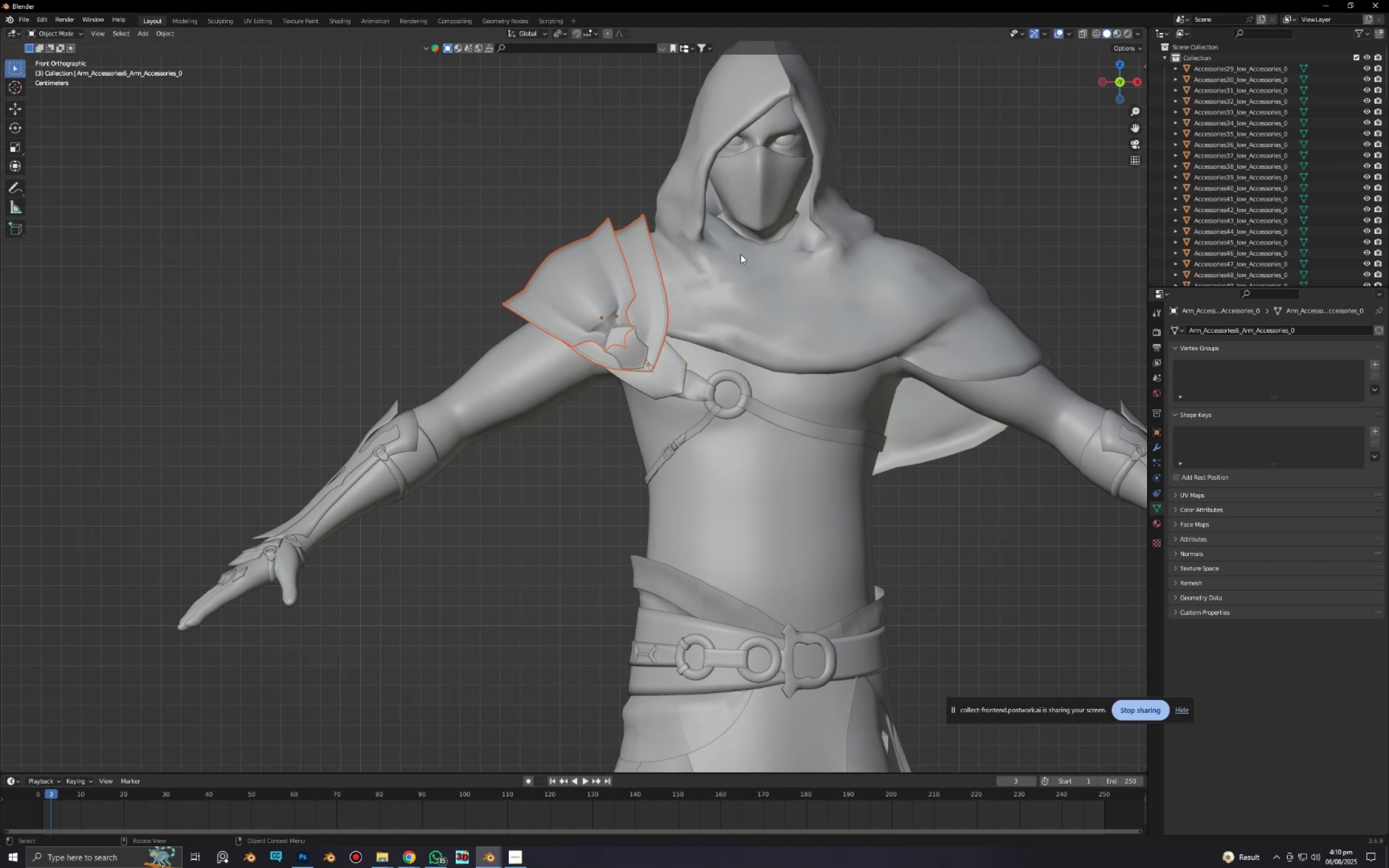 
key(Alt+AltLeft)
 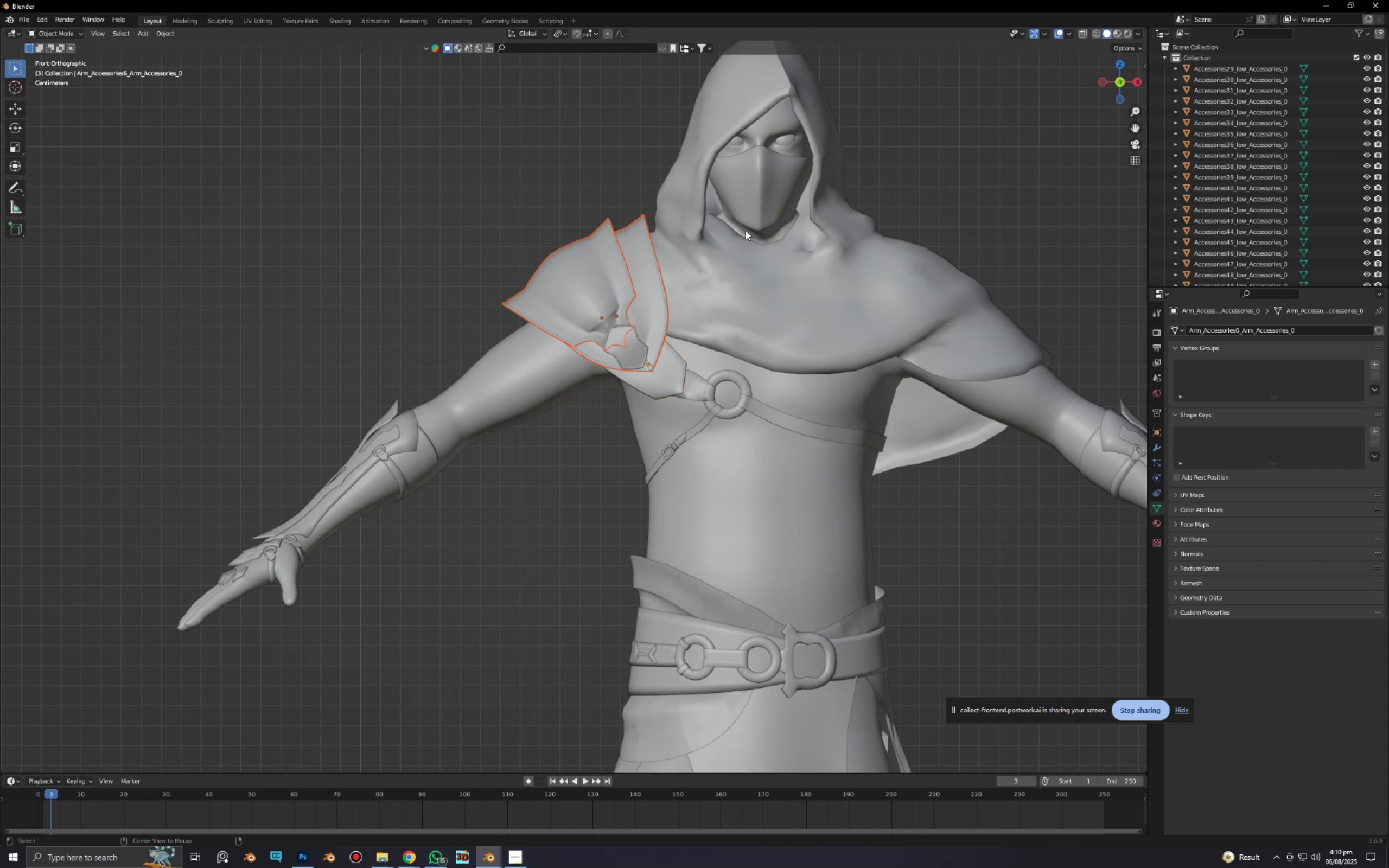 
key(Alt+Z)
 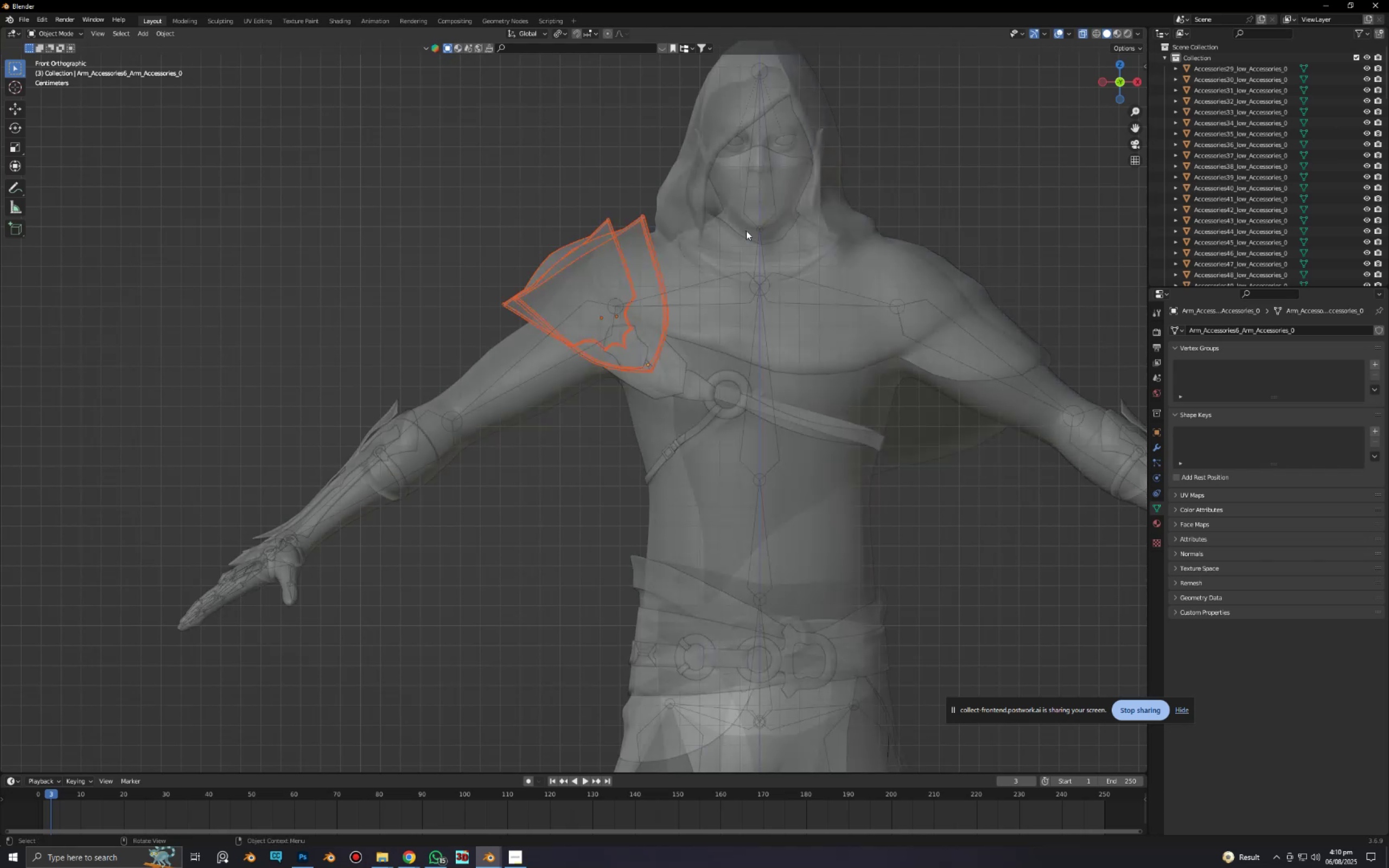 
hold_key(key=ShiftLeft, duration=1.01)
left_click([759, 283])
 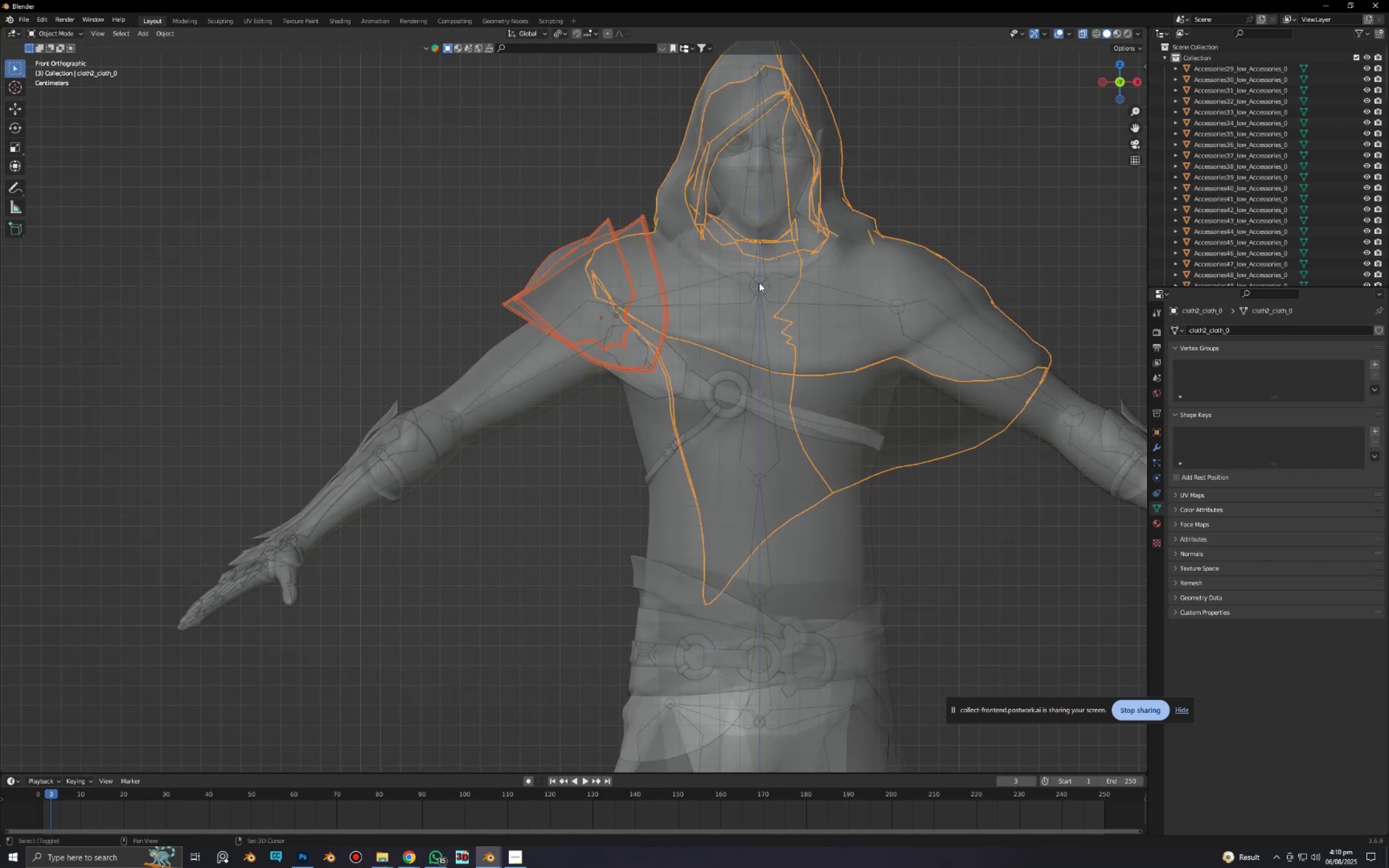 
key(Control+ControlLeft)
 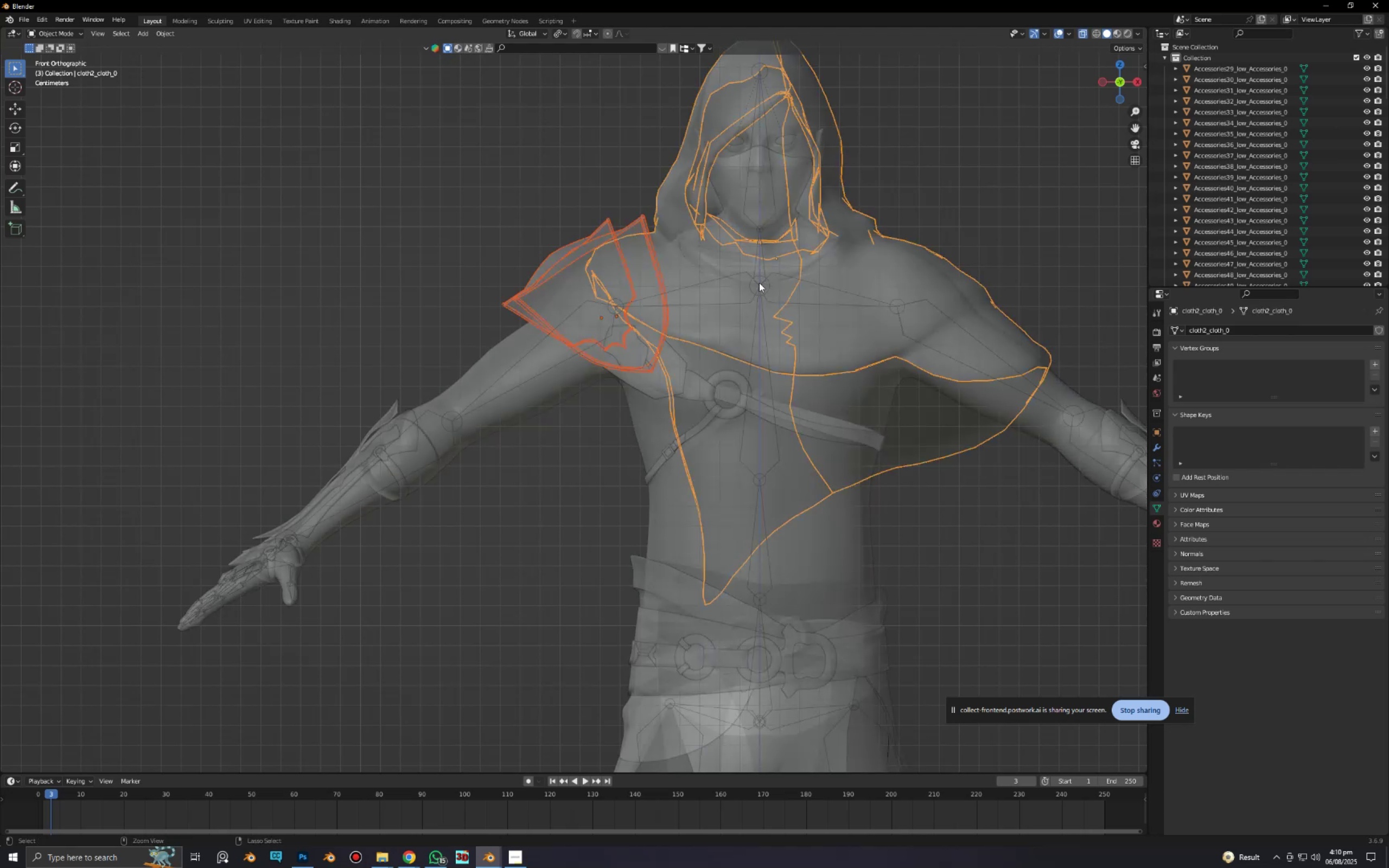 
key(Control+Z)
 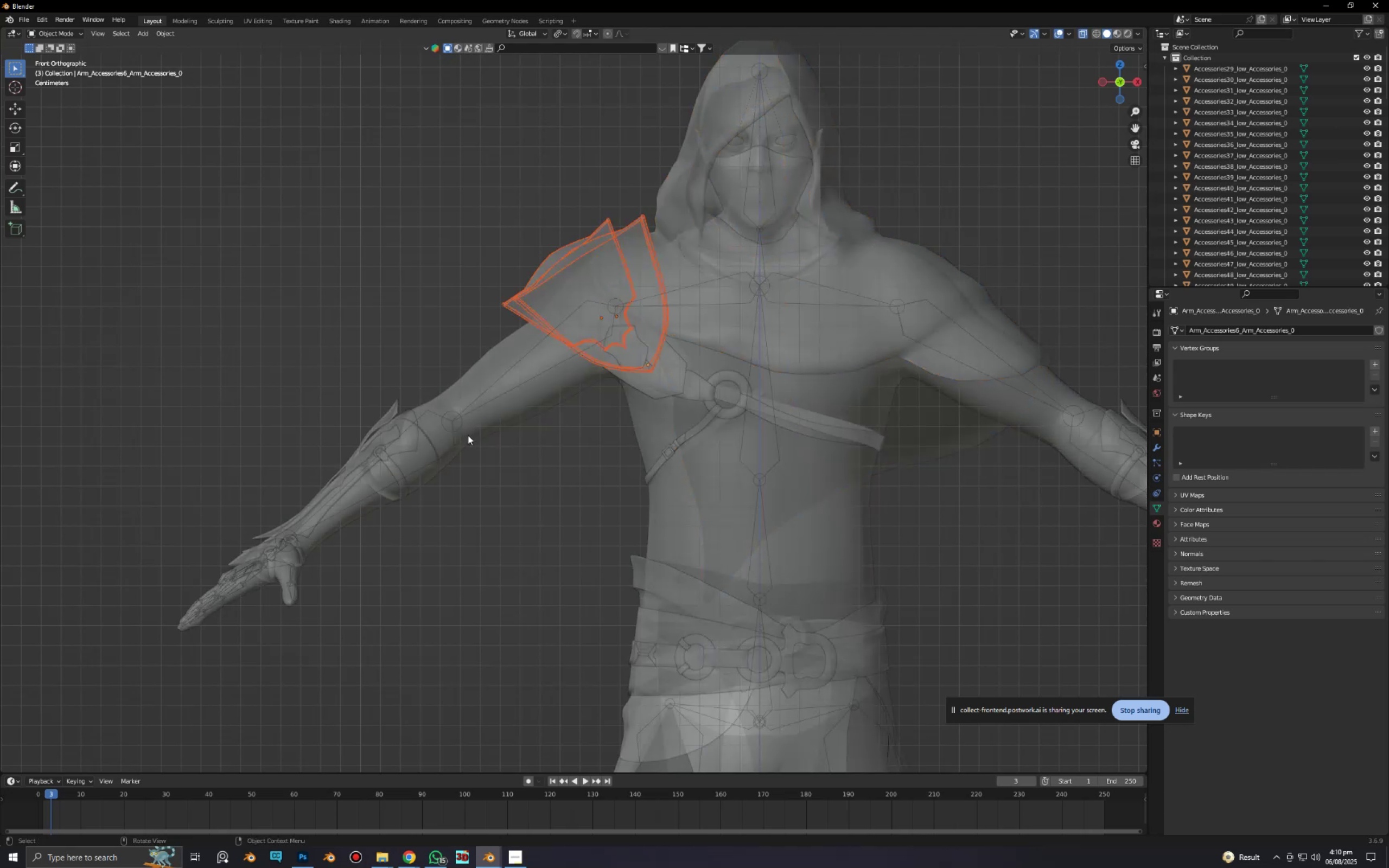 
scroll: coordinate [448, 419], scroll_direction: up, amount: 7.0
 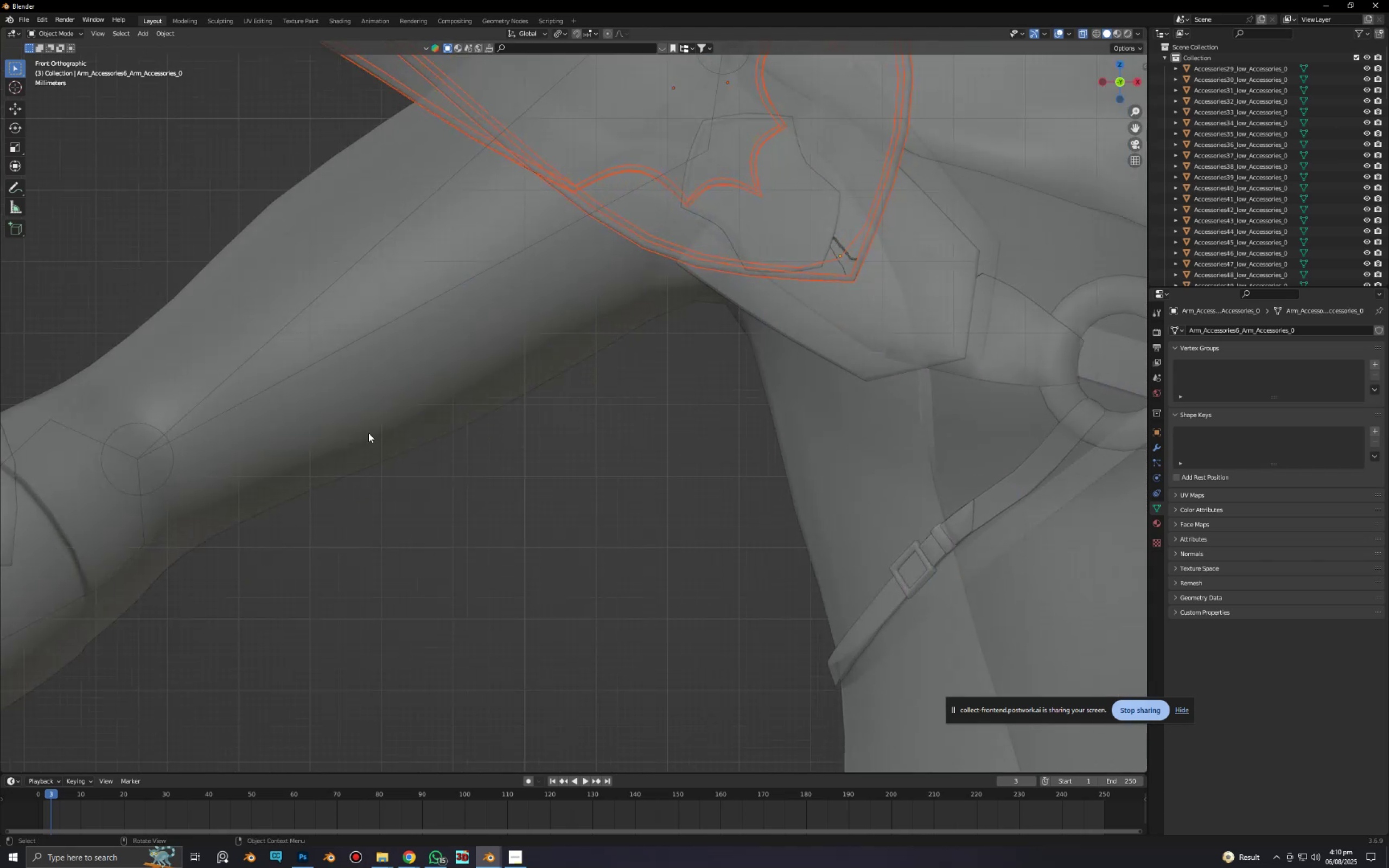 
hold_key(key=ShiftLeft, duration=0.45)
 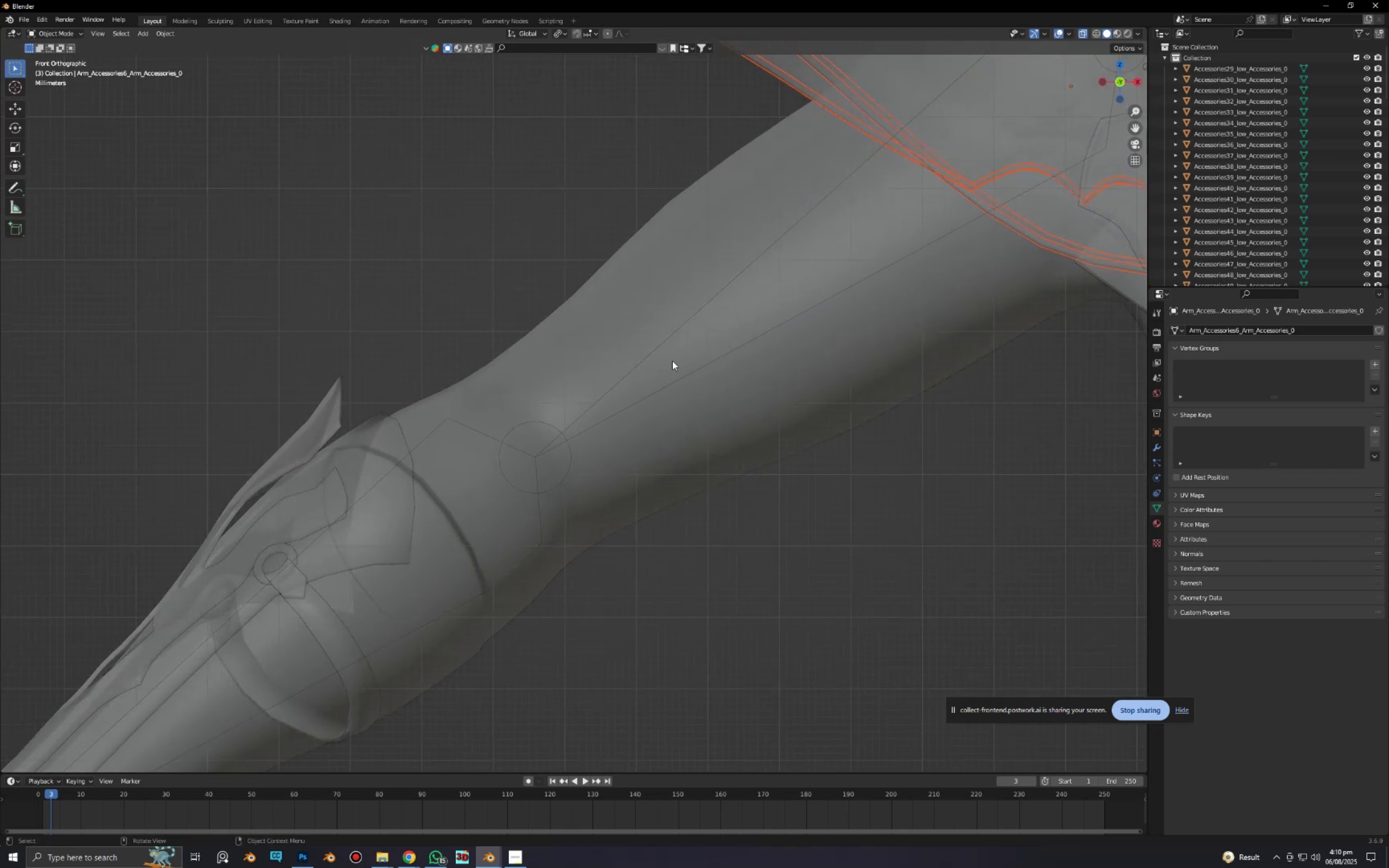 
scroll: coordinate [513, 533], scroll_direction: up, amount: 10.0
 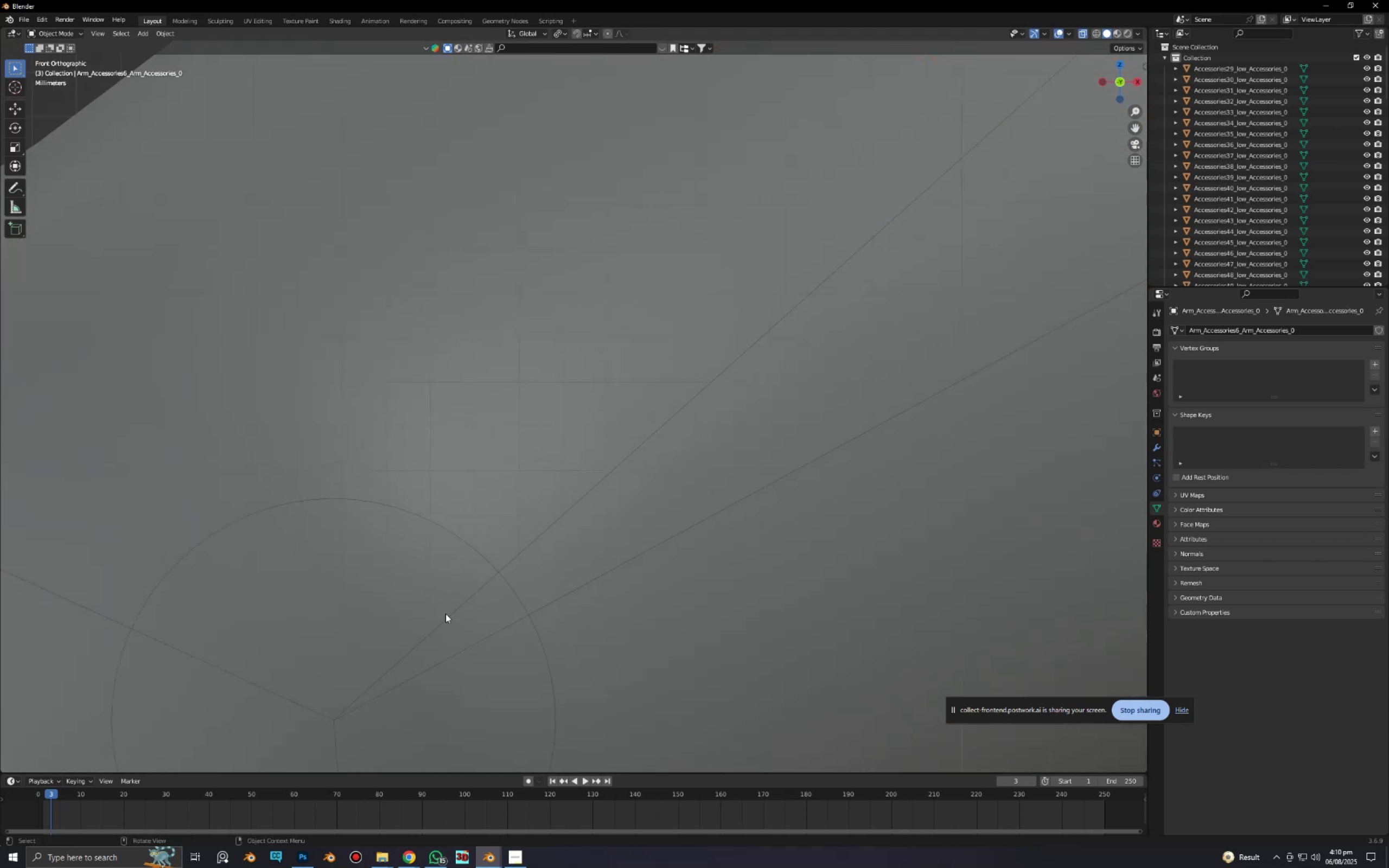 
hold_key(key=ShiftLeft, duration=1.5)
 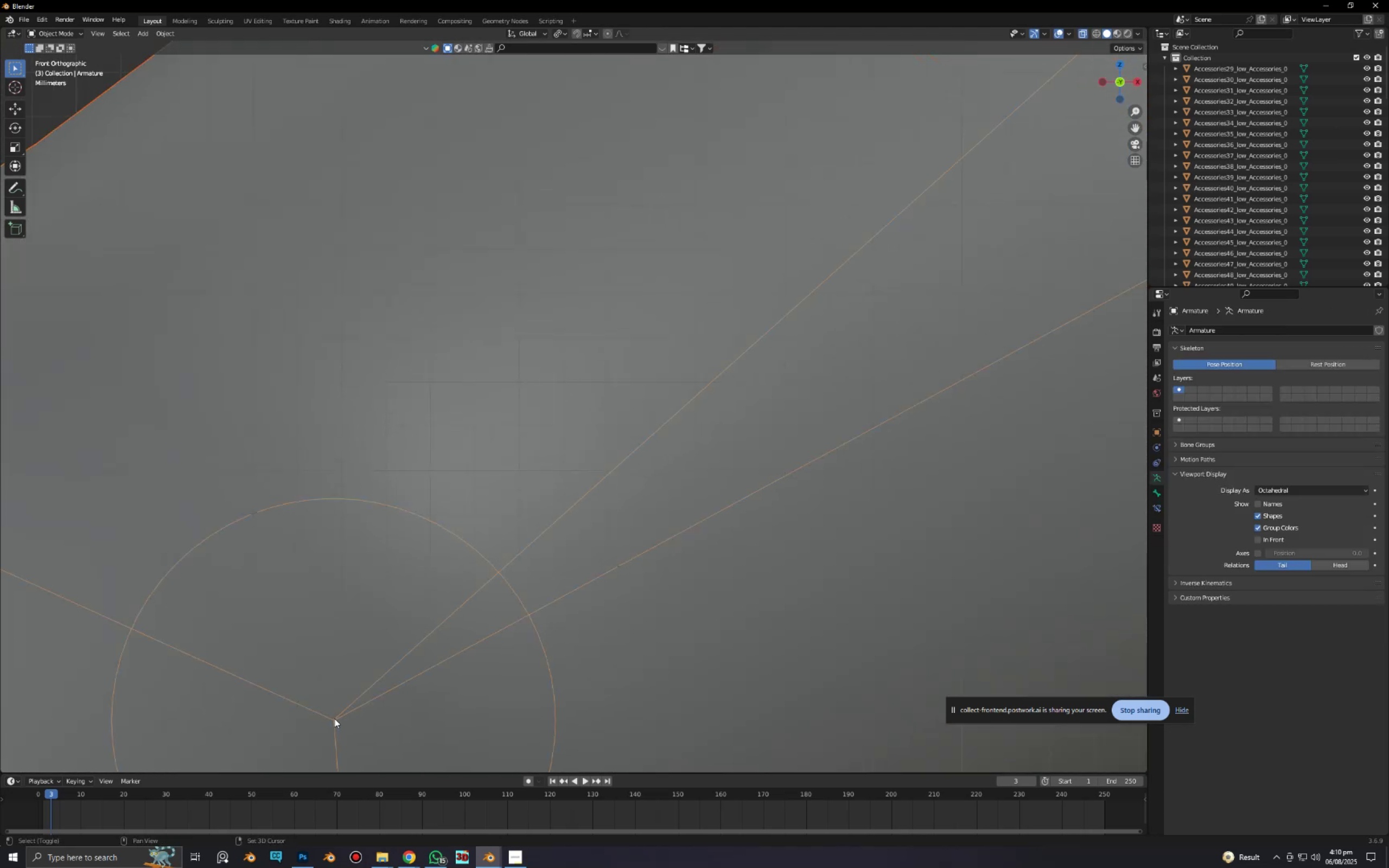 
hold_key(key=ShiftLeft, duration=0.54)
 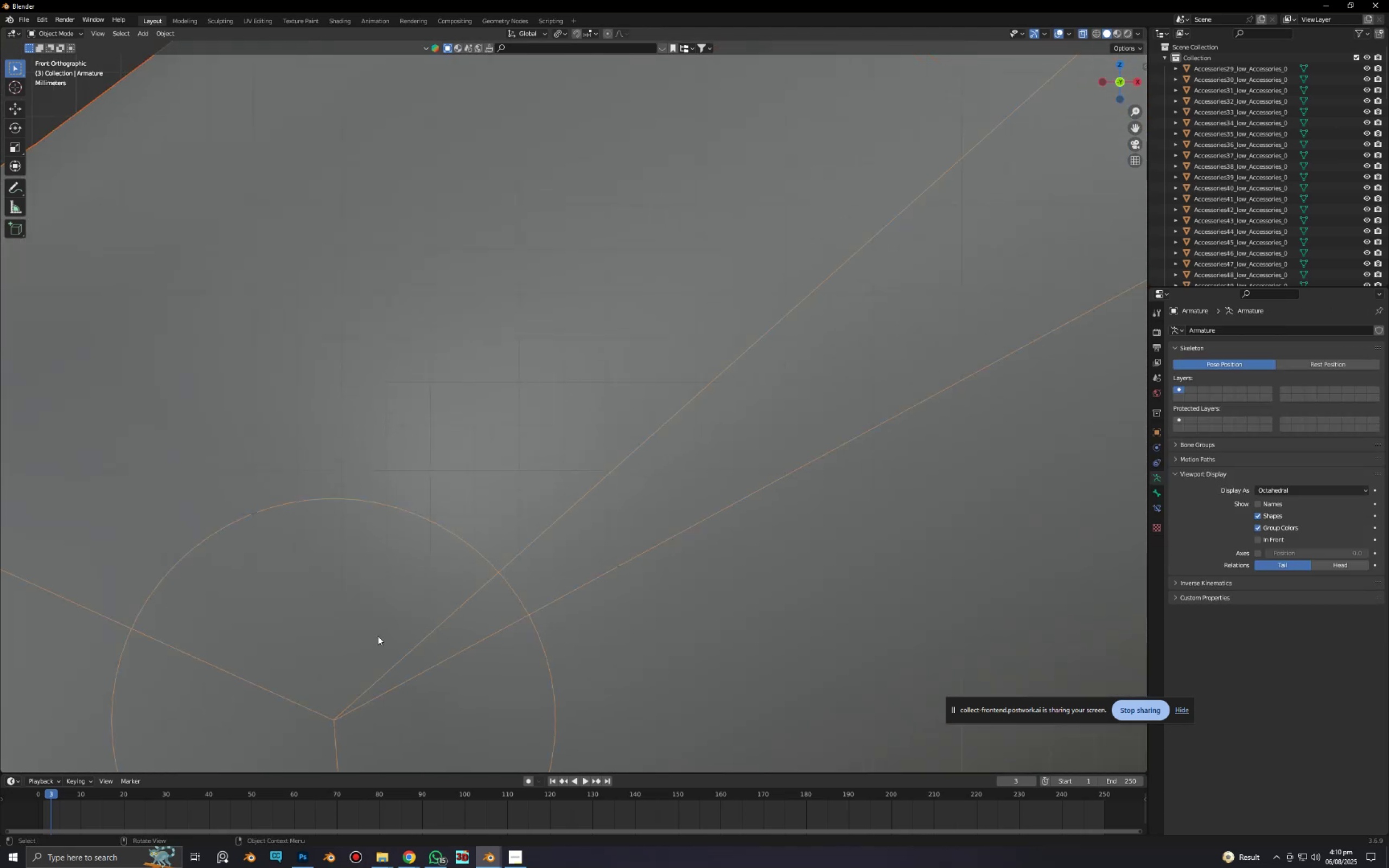 
scroll: coordinate [378, 636], scroll_direction: down, amount: 6.0
 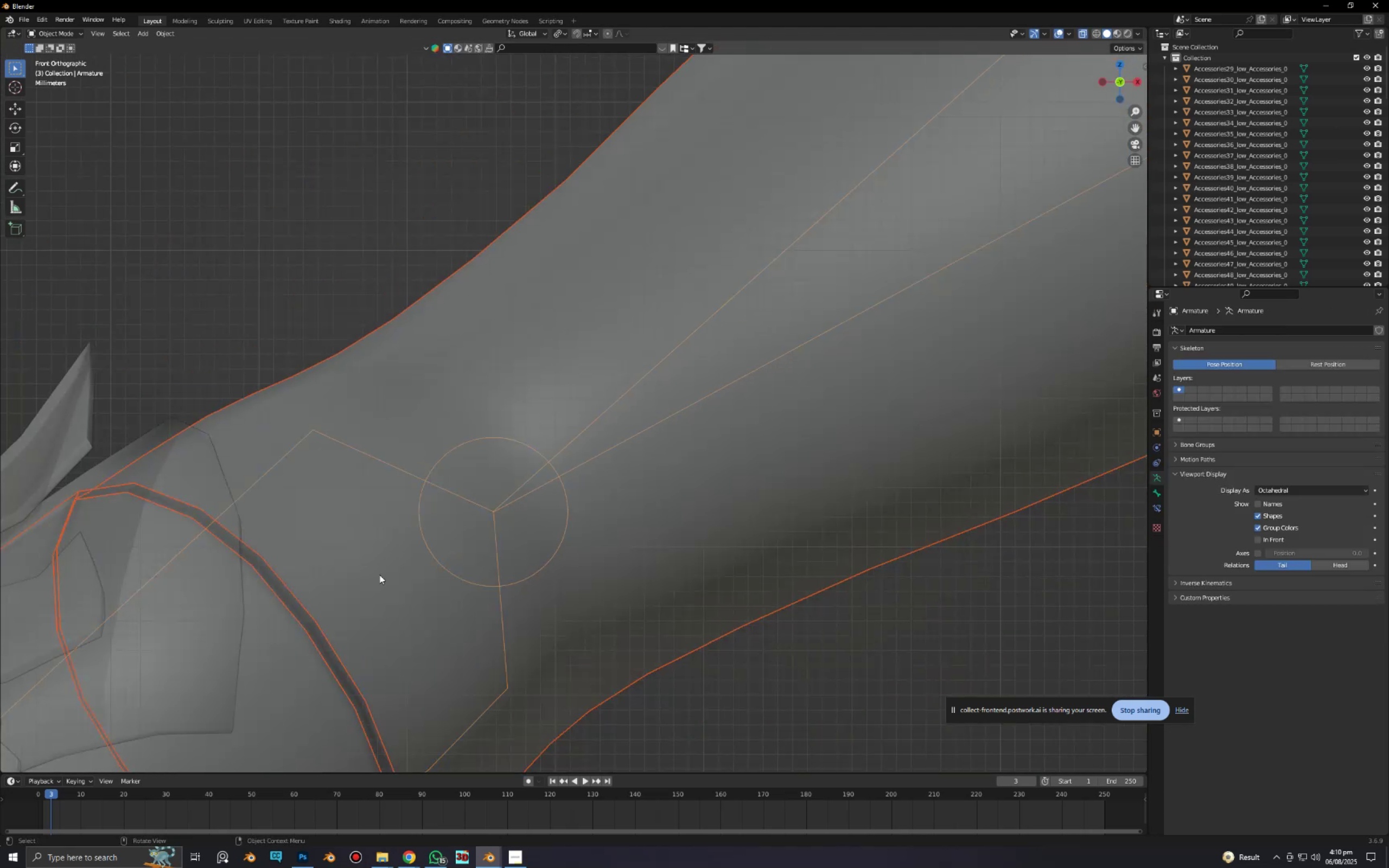 
hold_key(key=ControlLeft, duration=0.52)
left_click_drag(start_coordinate=[434, 301], to_coordinate=[499, 370])
 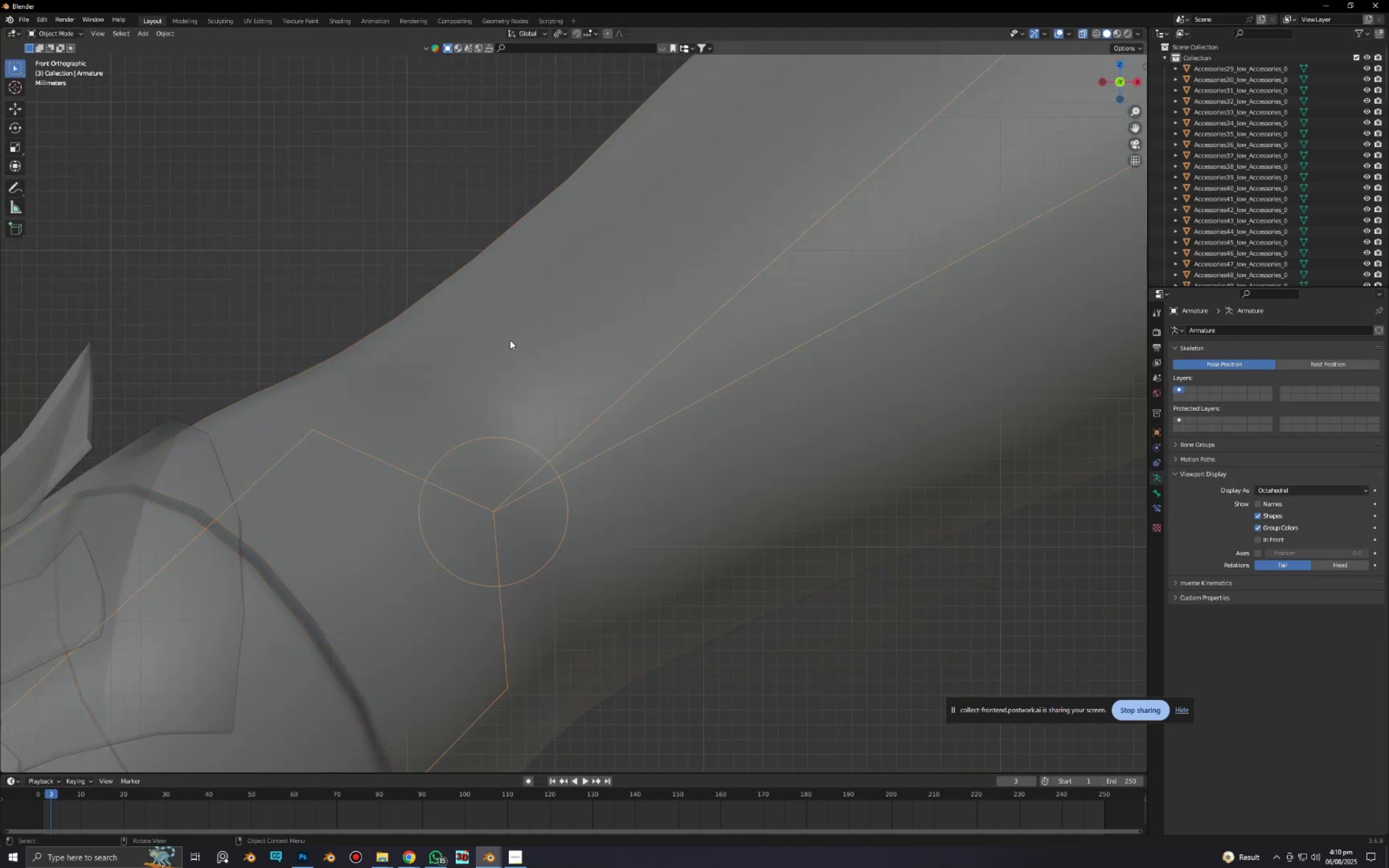 
scroll: coordinate [528, 345], scroll_direction: down, amount: 11.0
 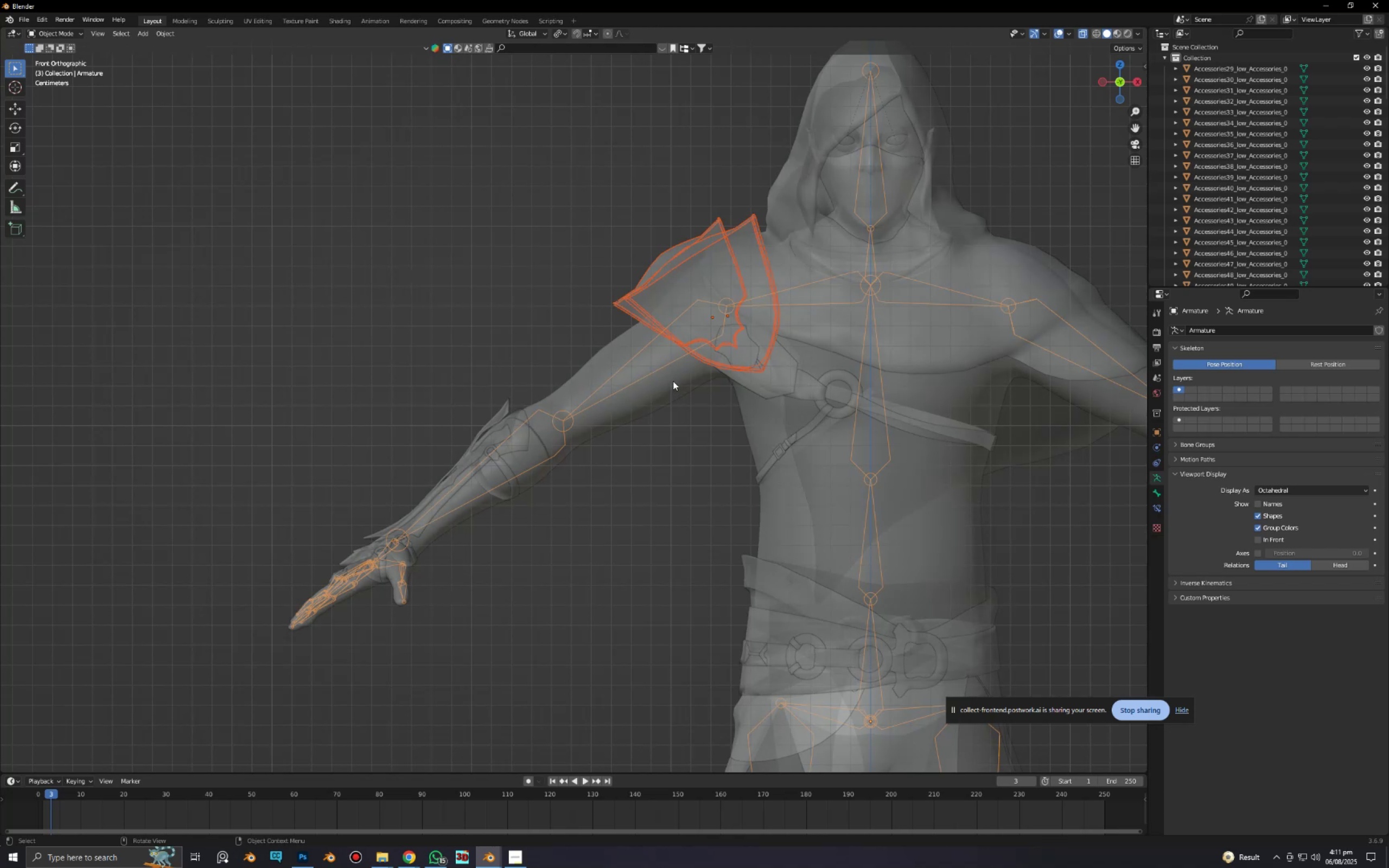 
key(Control+P)
 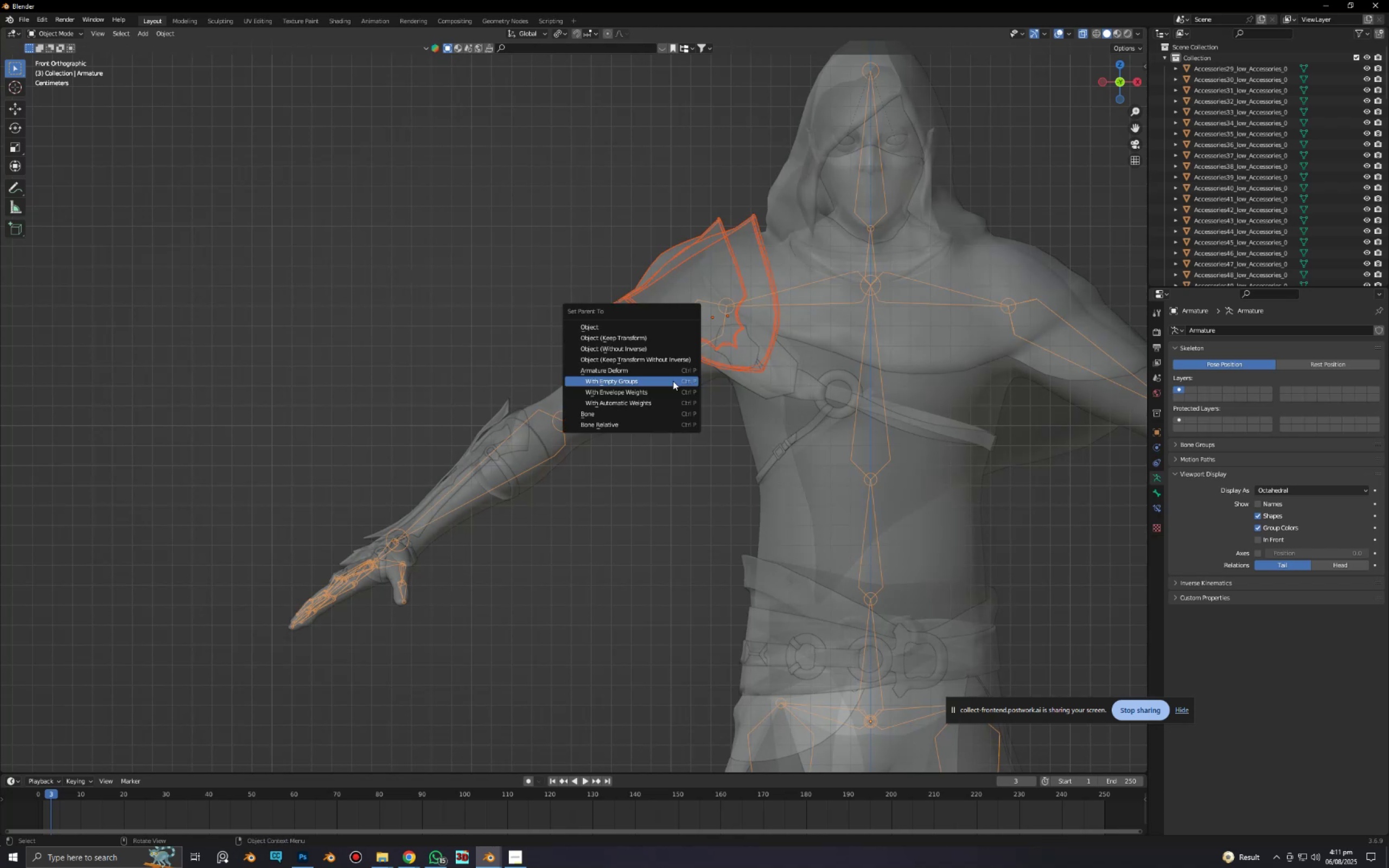 
left_click([673, 381])
 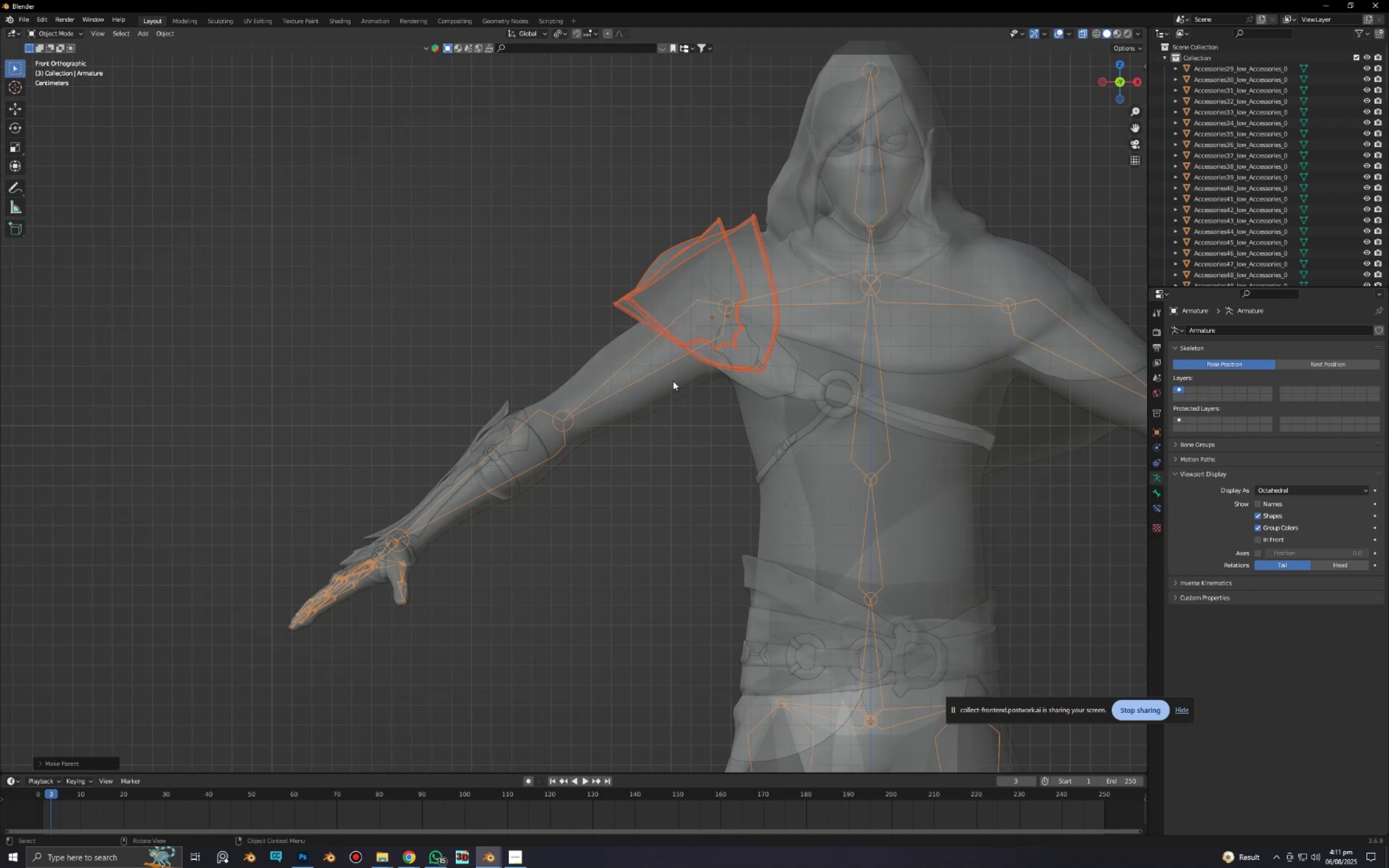 
key(Control+Tab)
 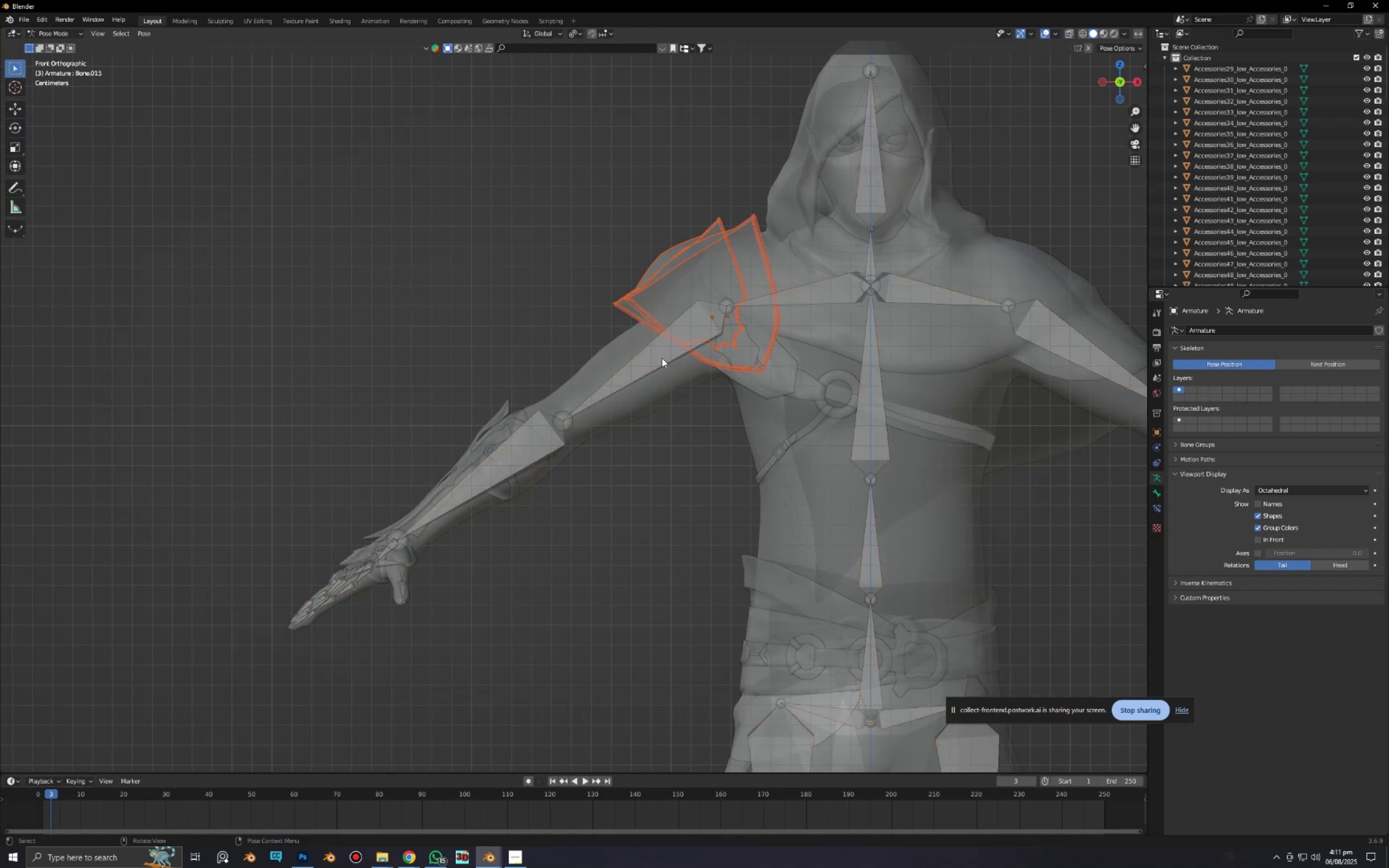 
left_click([662, 356])
 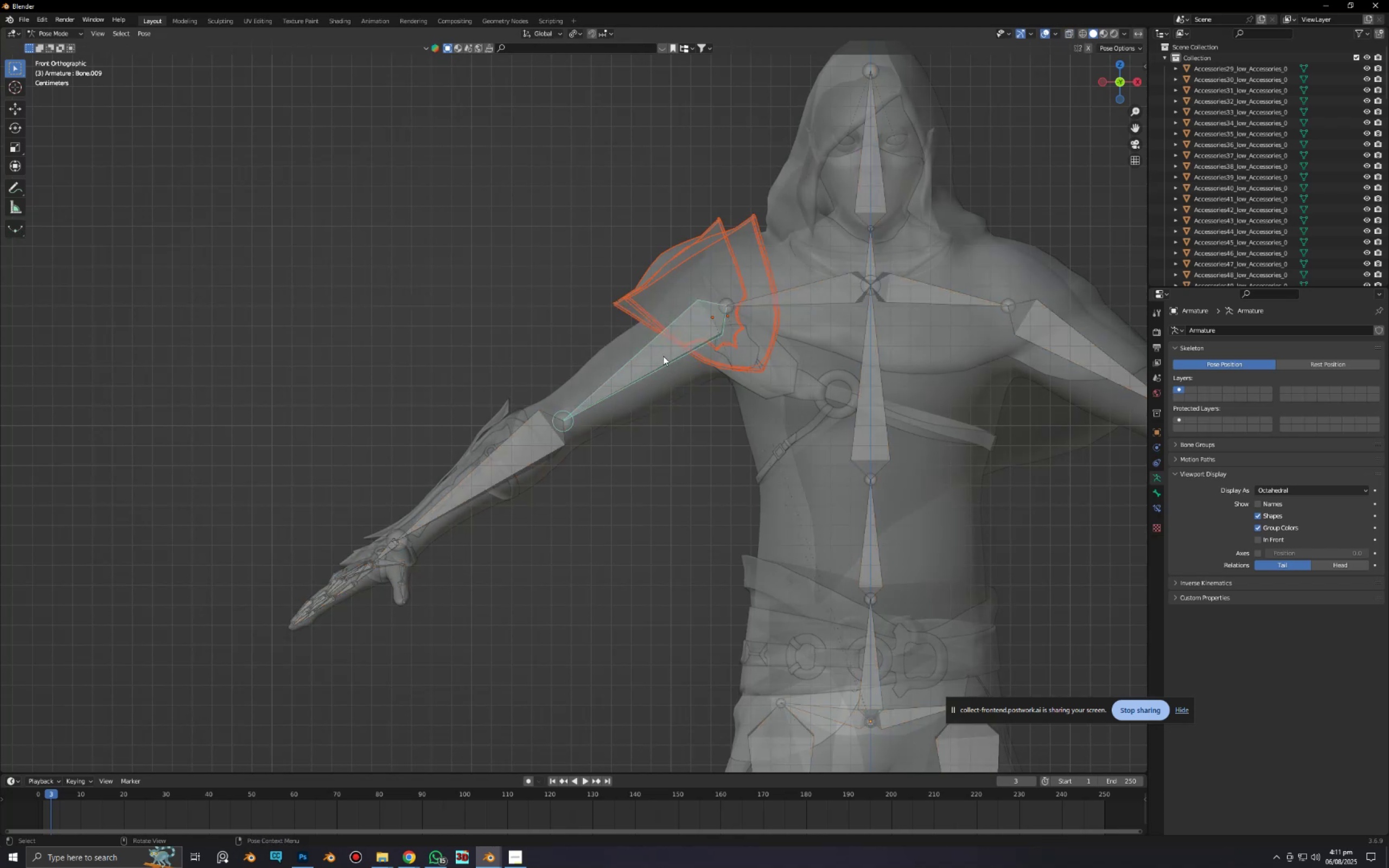 
key(Control+P)
 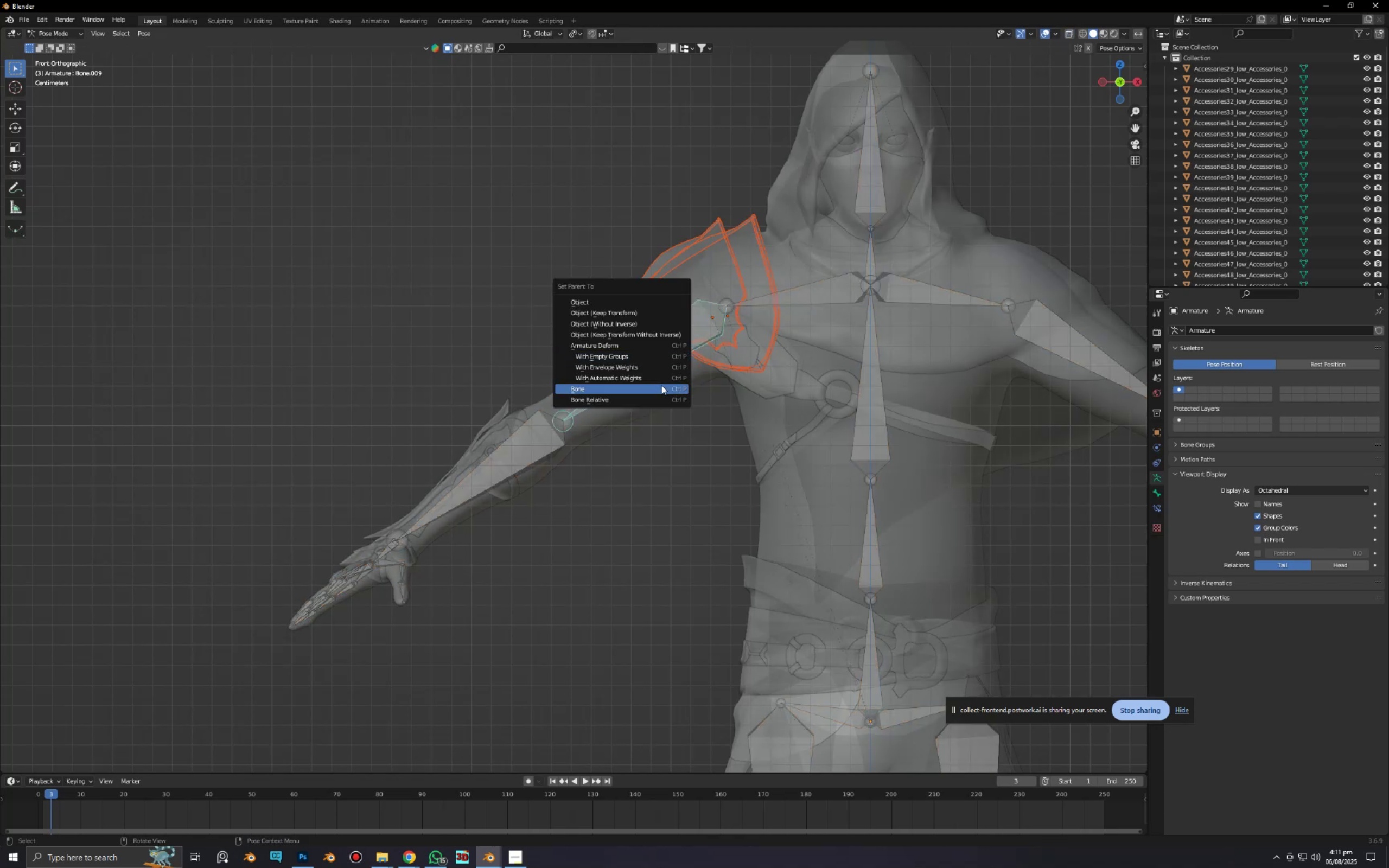 
left_click([661, 385])
 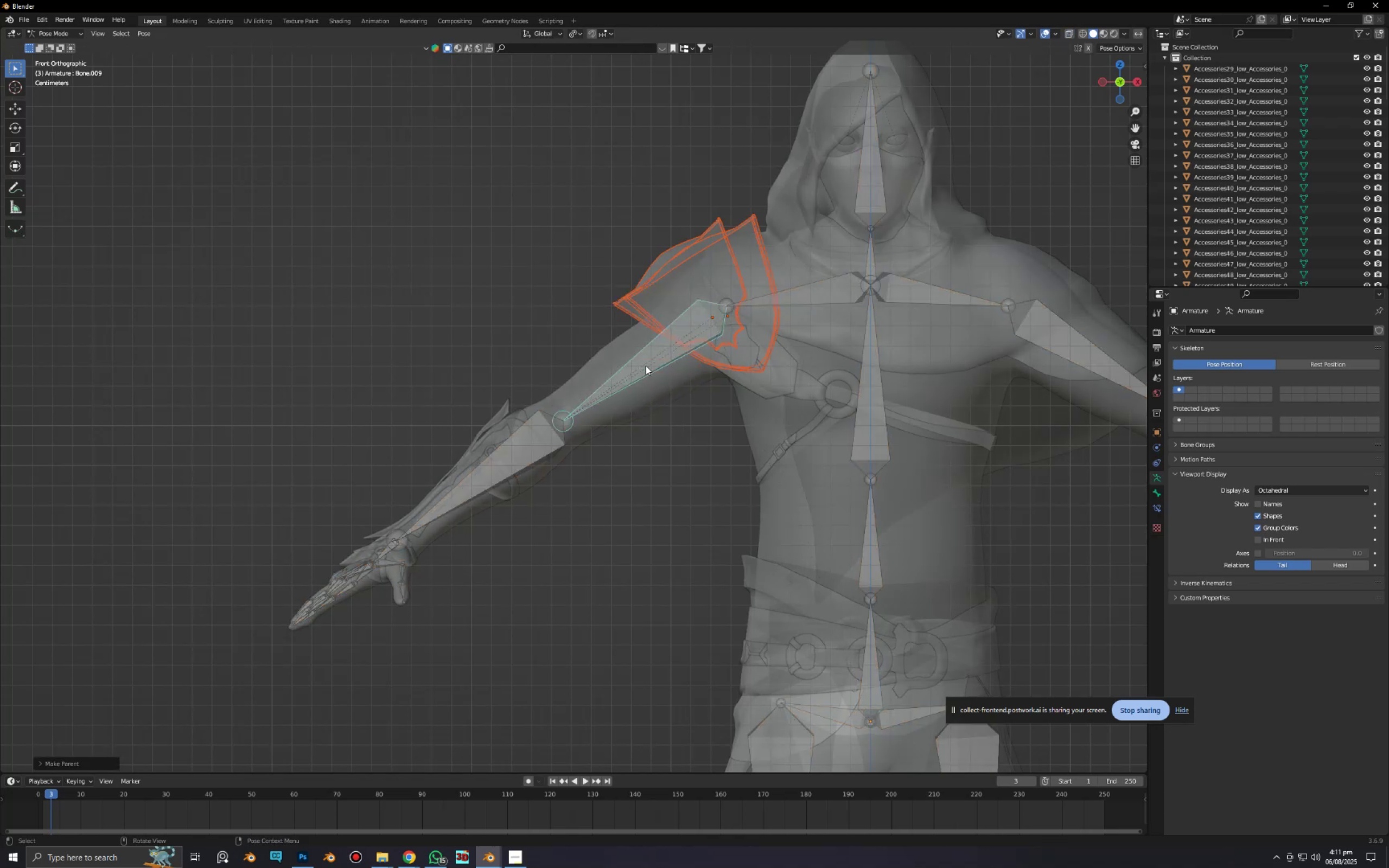 
left_click([645, 365])
 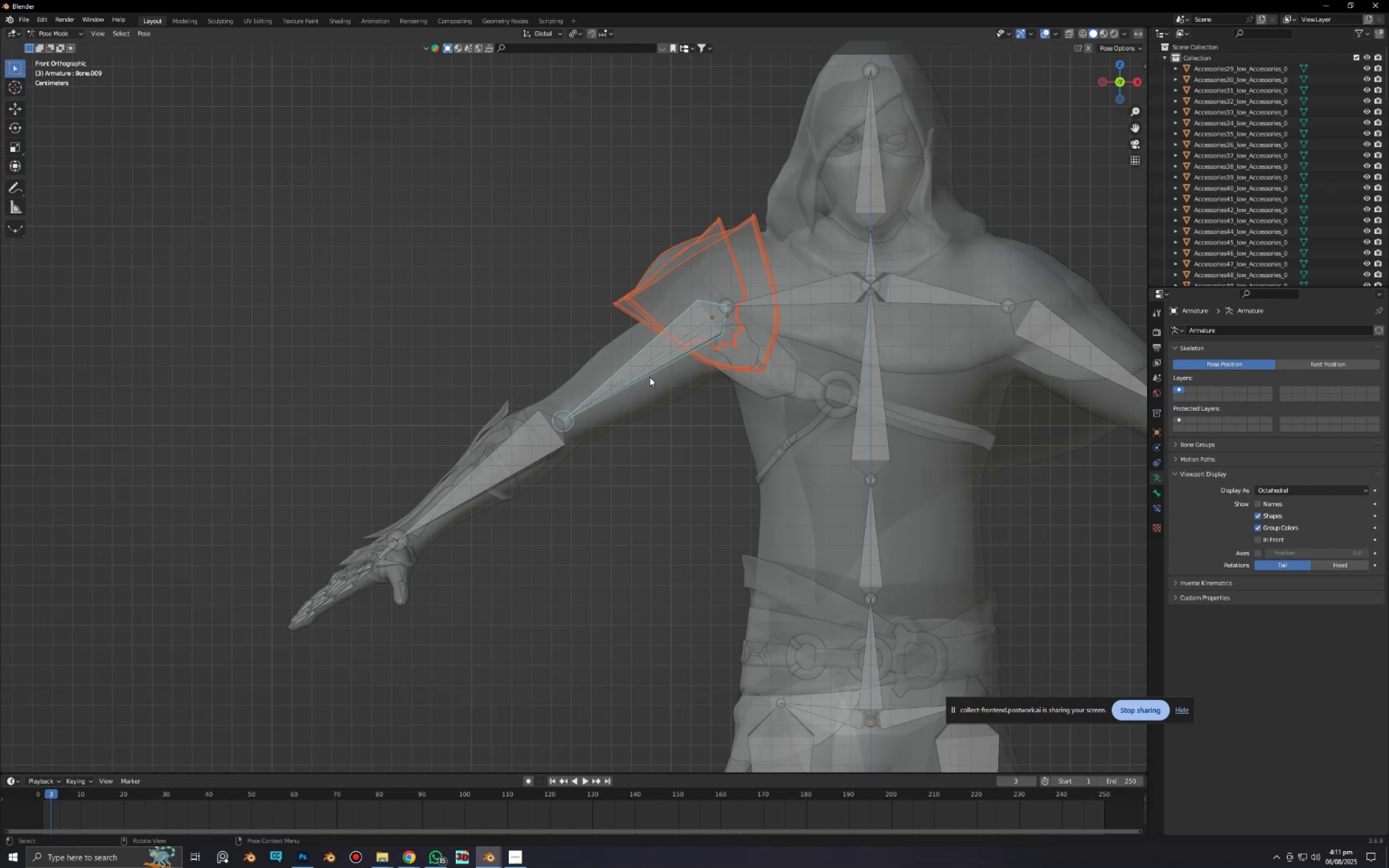 
key(R)
 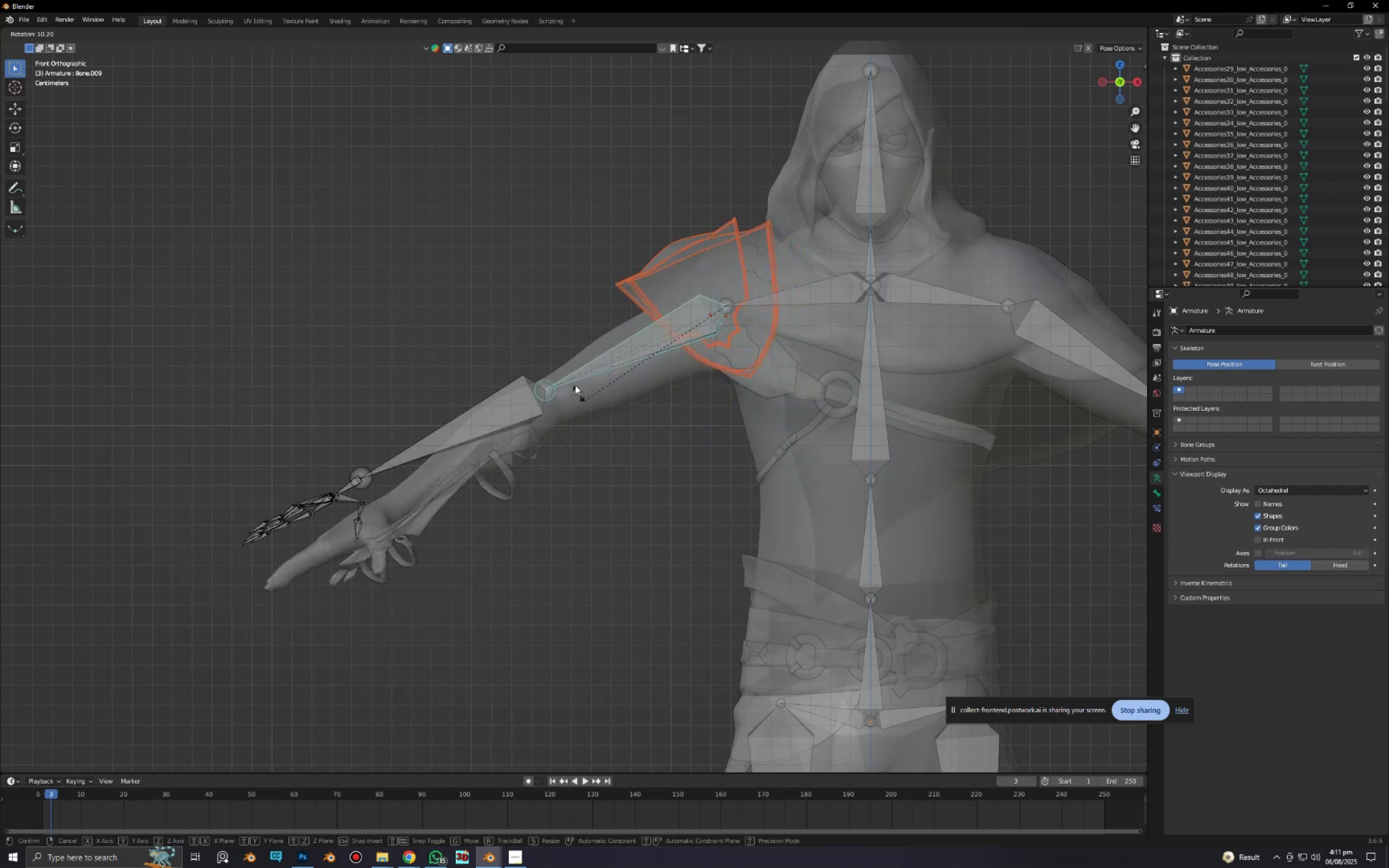 
wait(6.17)
 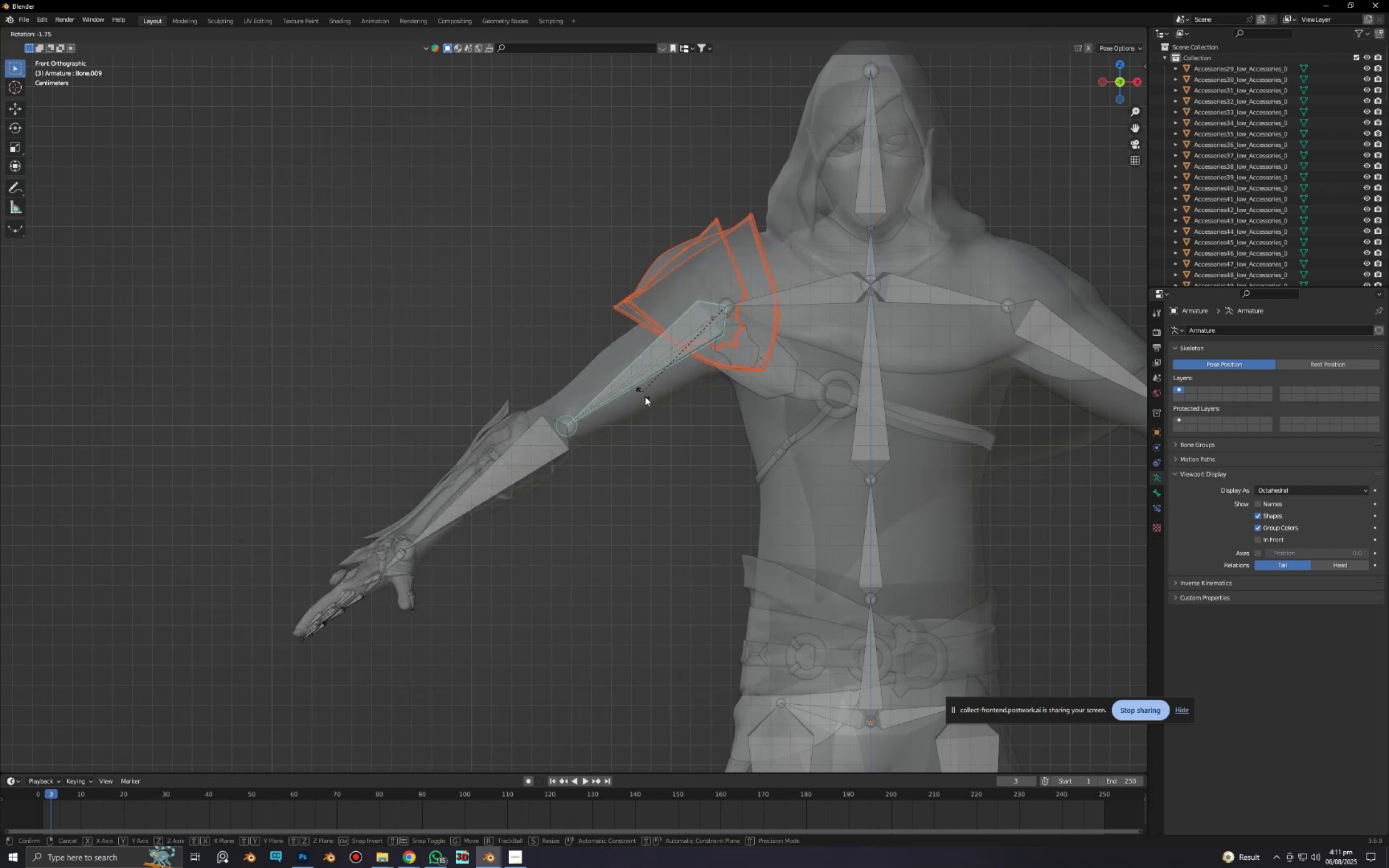 
right_click([587, 355])
 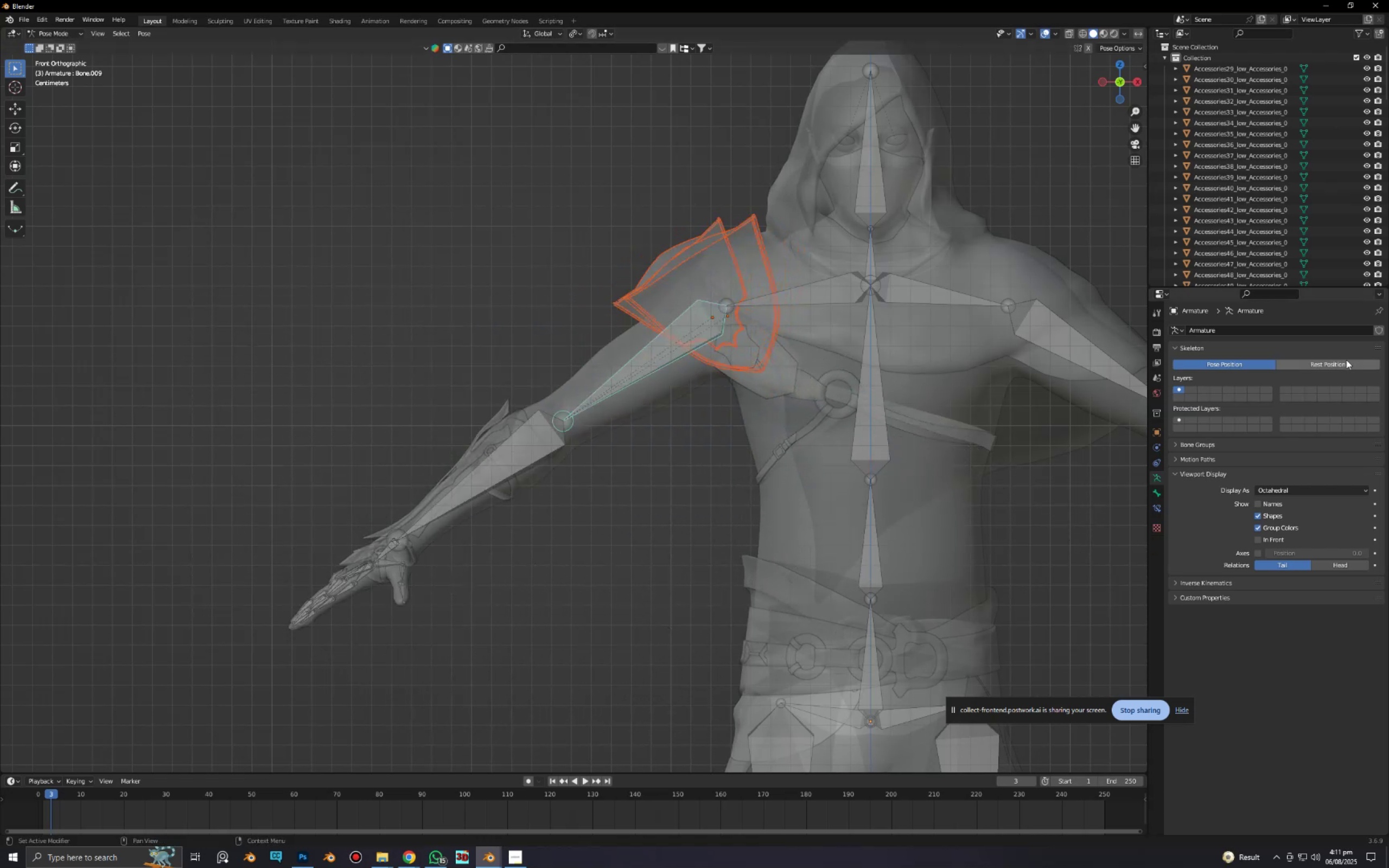 
left_click([1346, 359])
 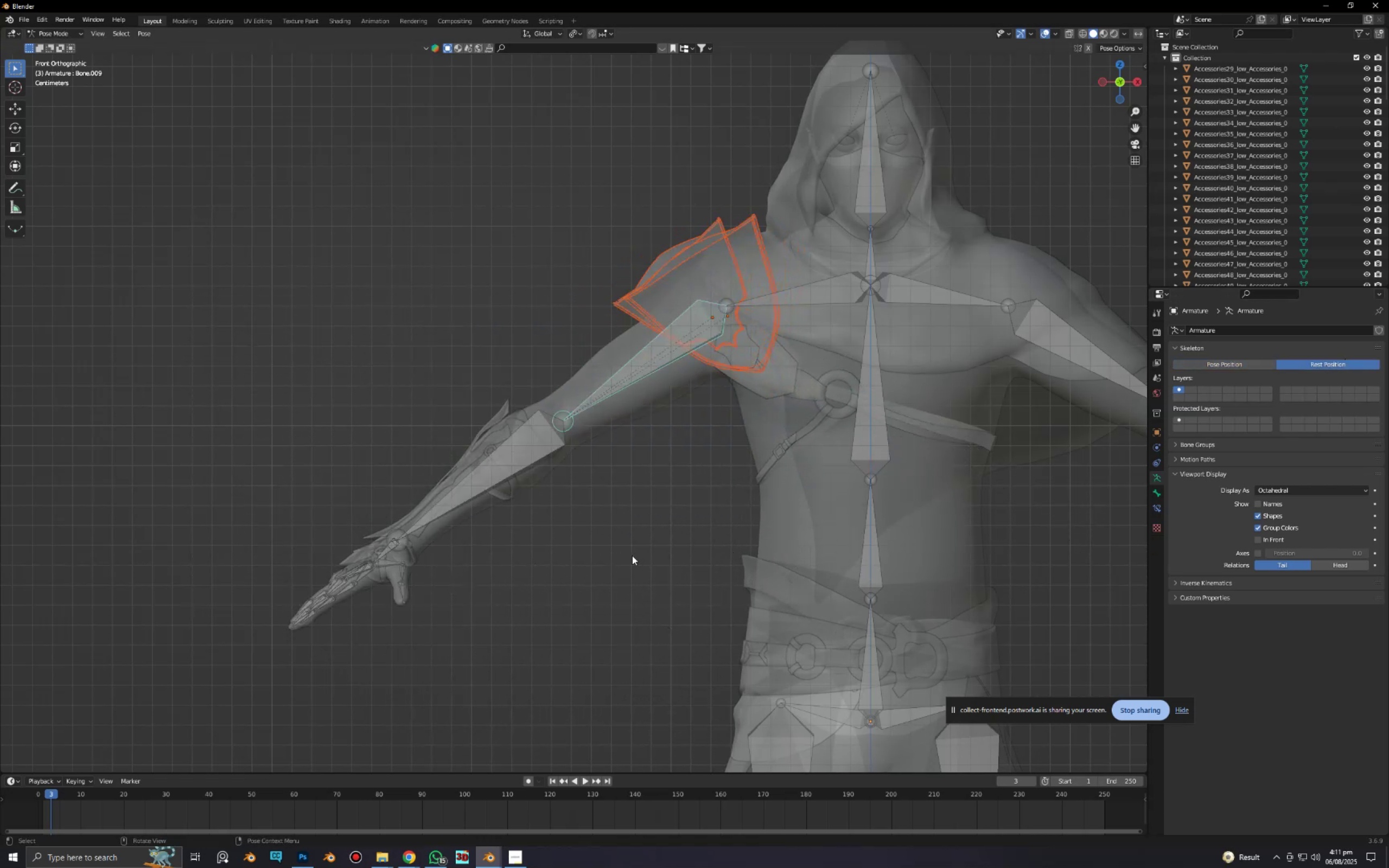 
type(rer)
 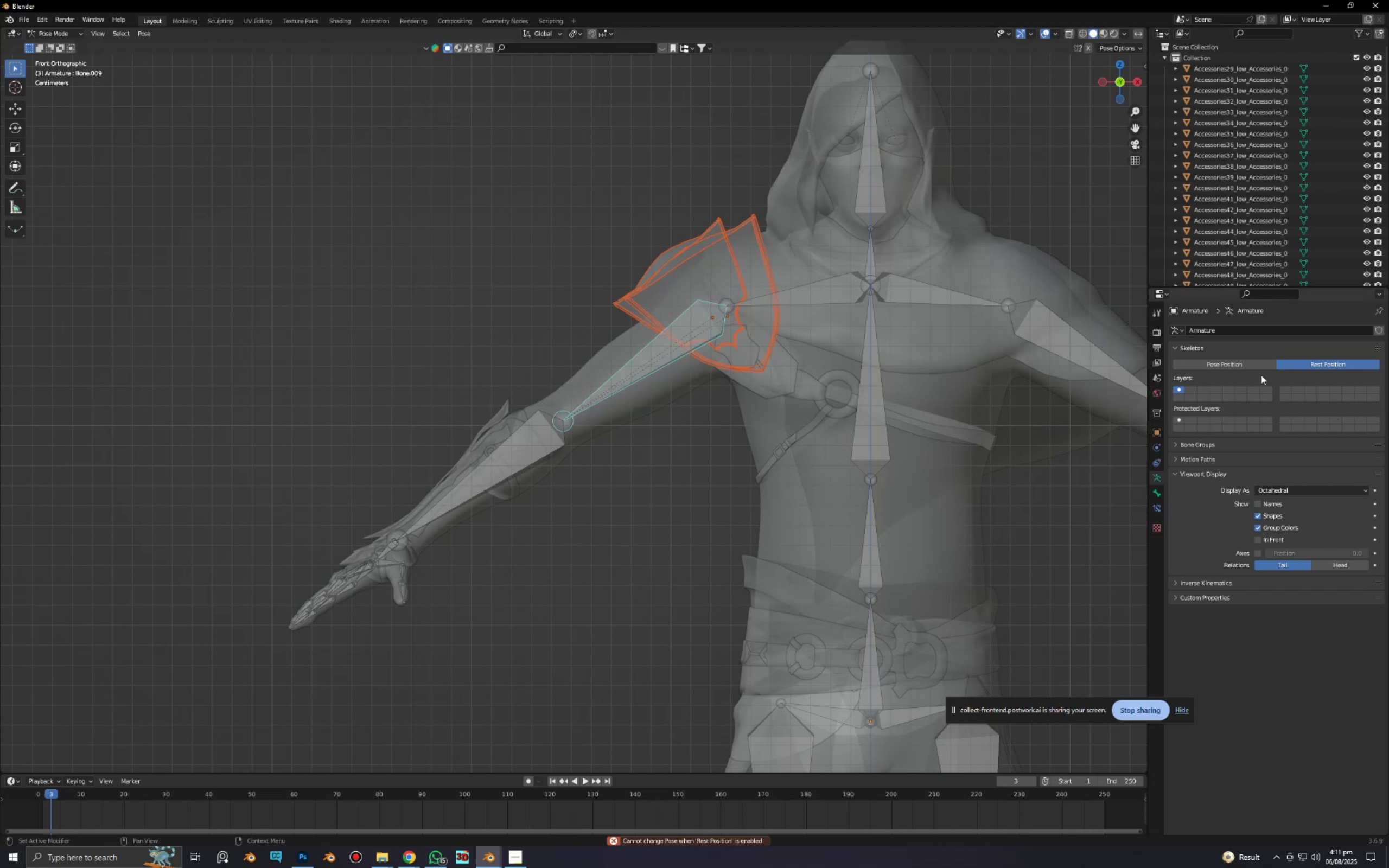 
left_click([1243, 367])
 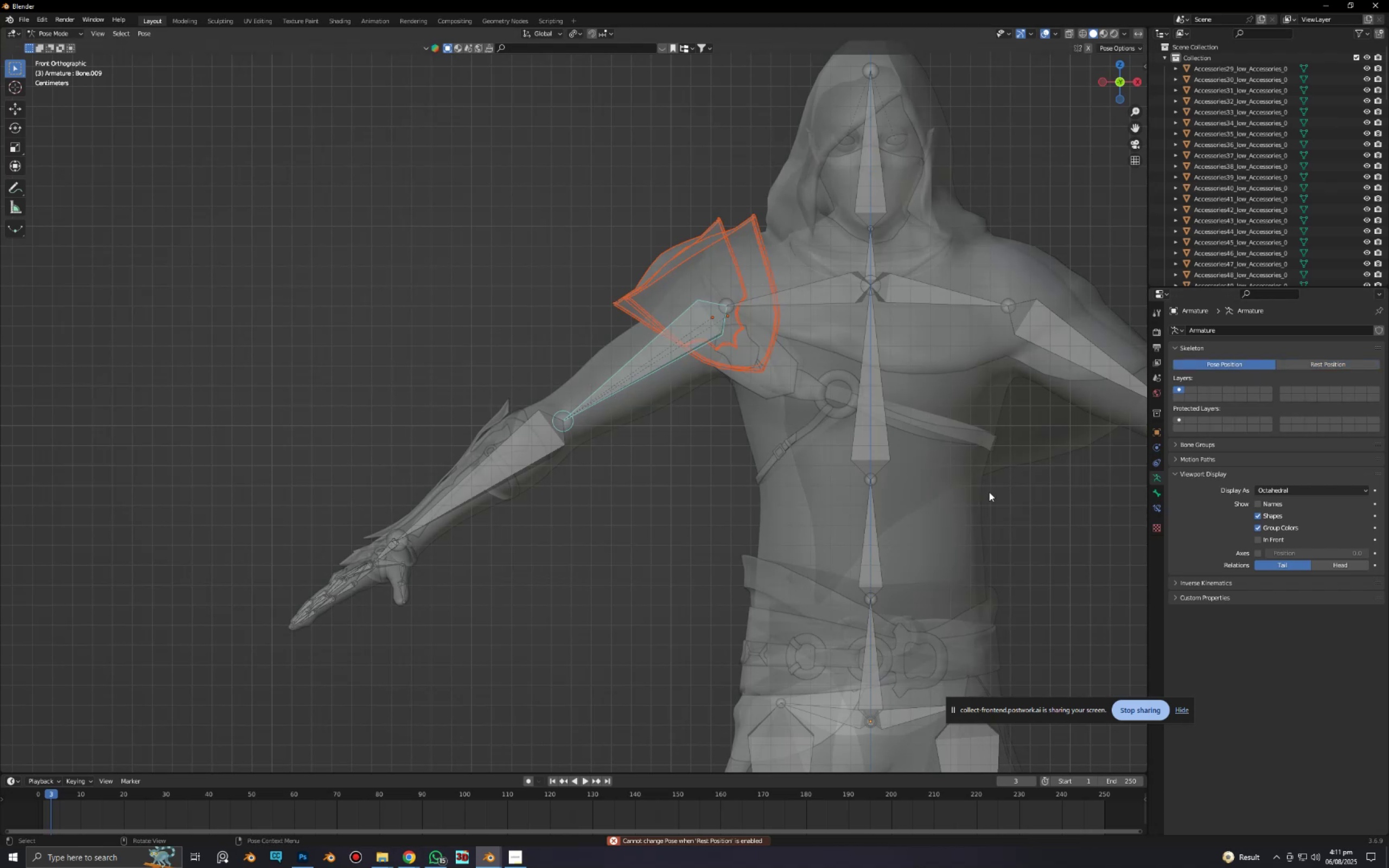 
key(R)
 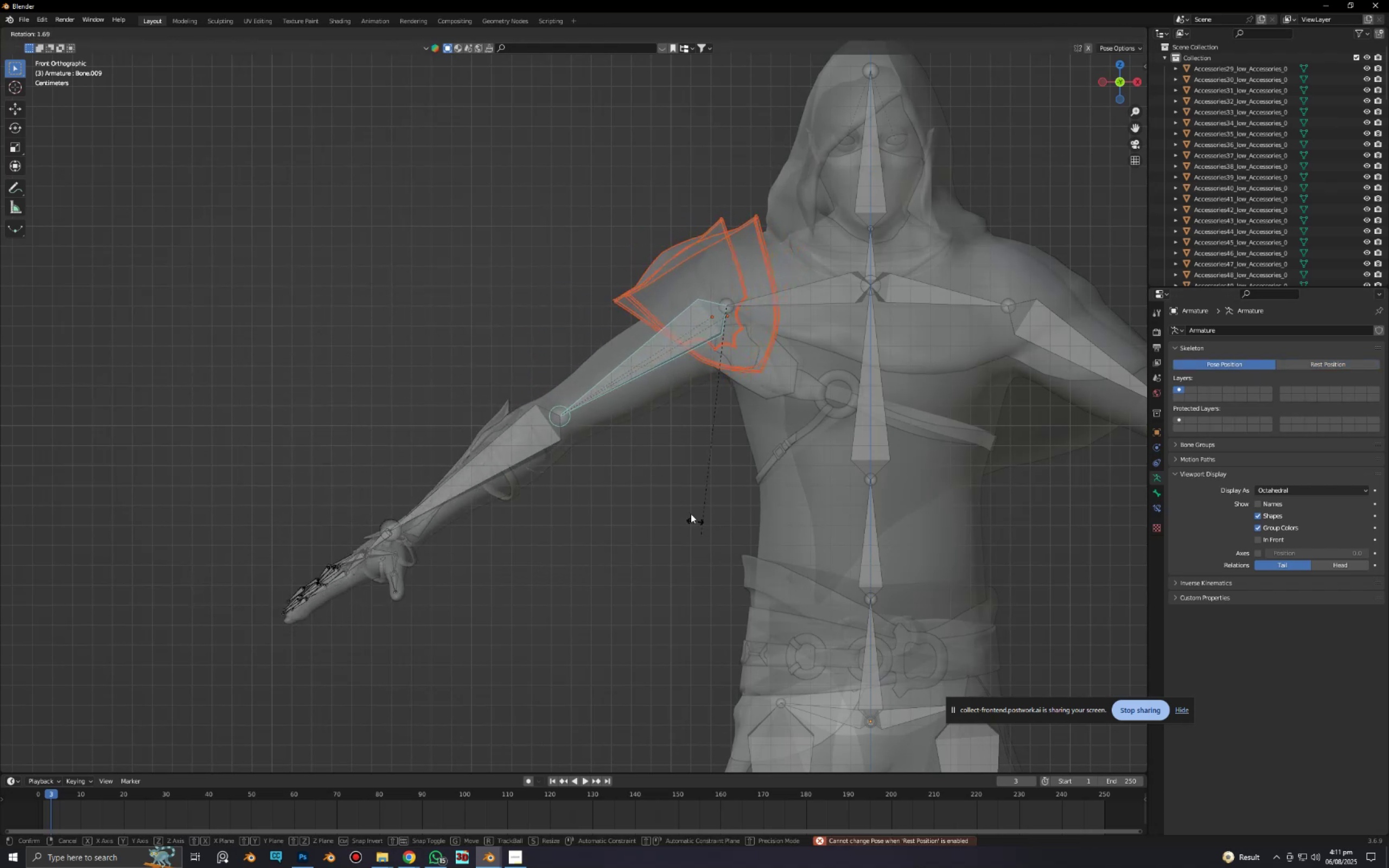 
right_click([676, 495])
 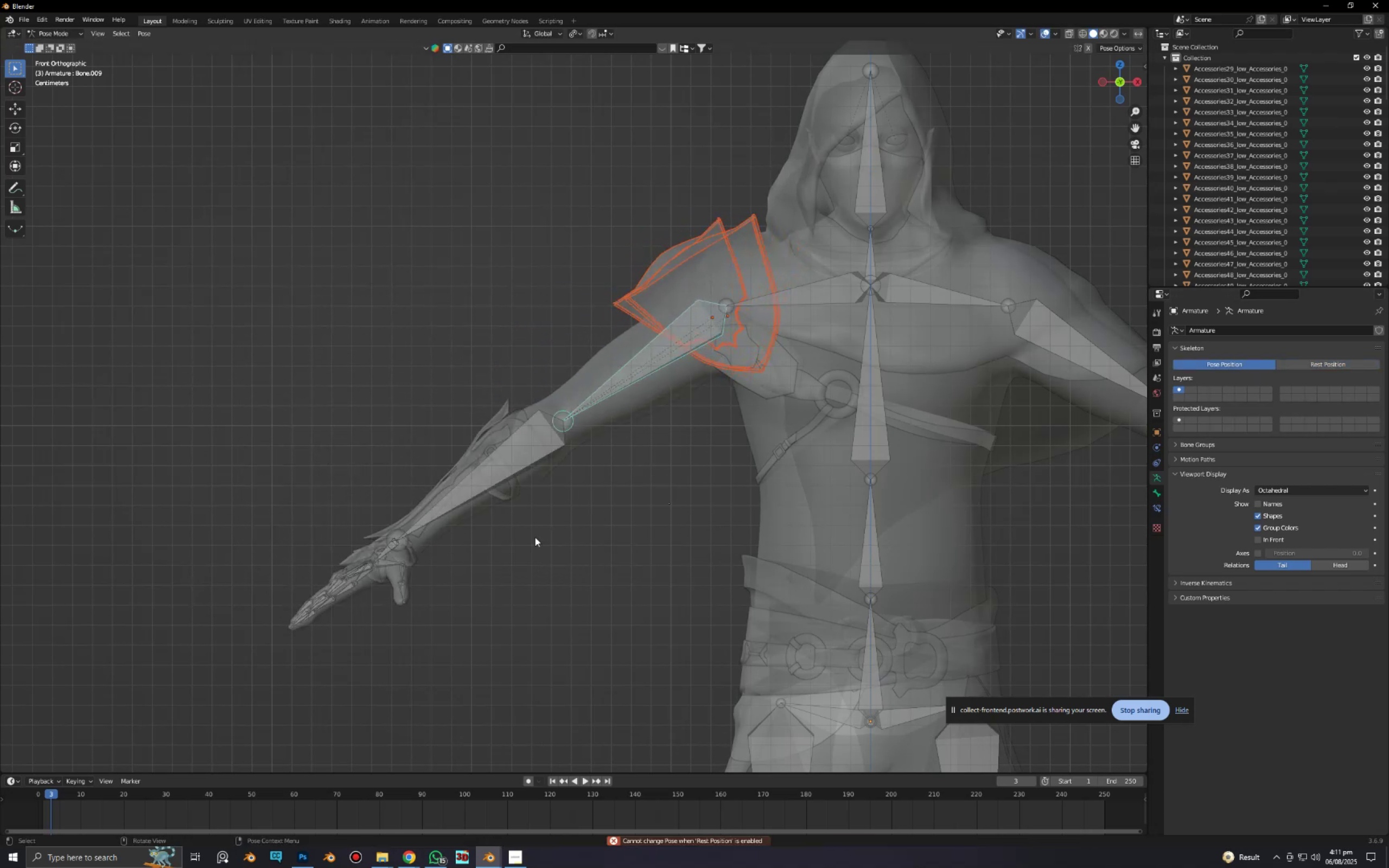 
scroll: coordinate [527, 539], scroll_direction: up, amount: 2.0
 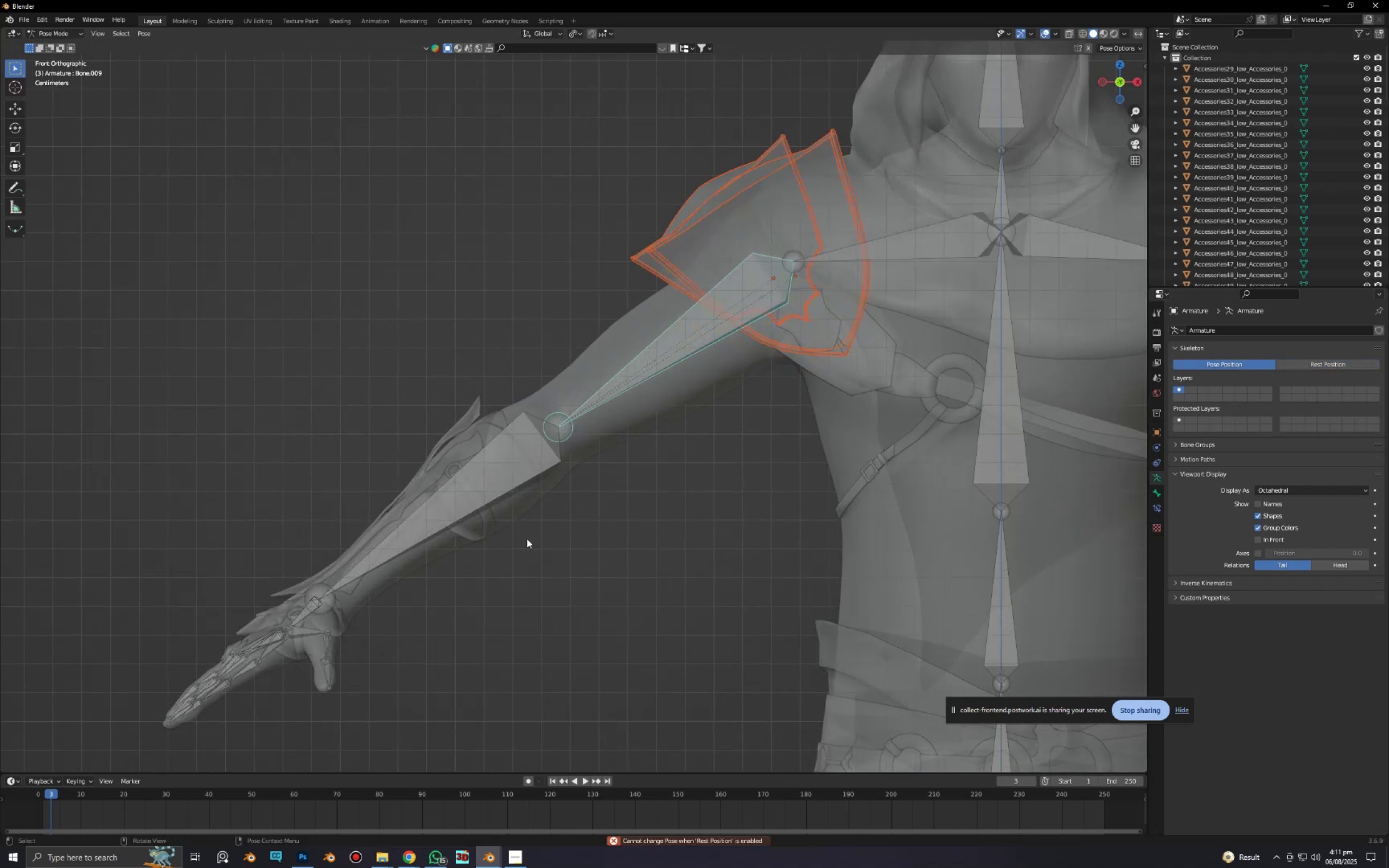 
hold_key(key=ShiftLeft, duration=0.42)
 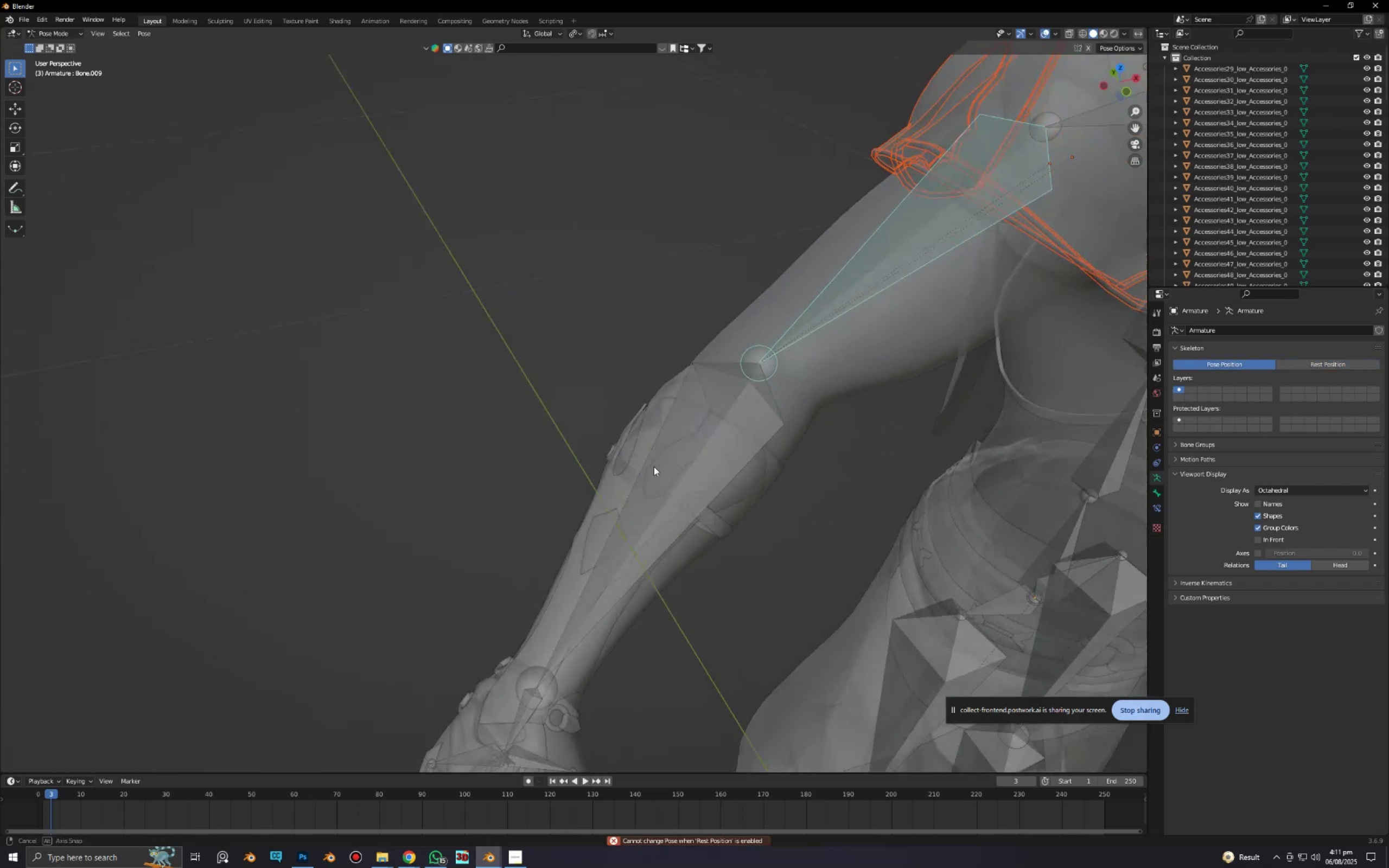 
key(Control+Tab)
 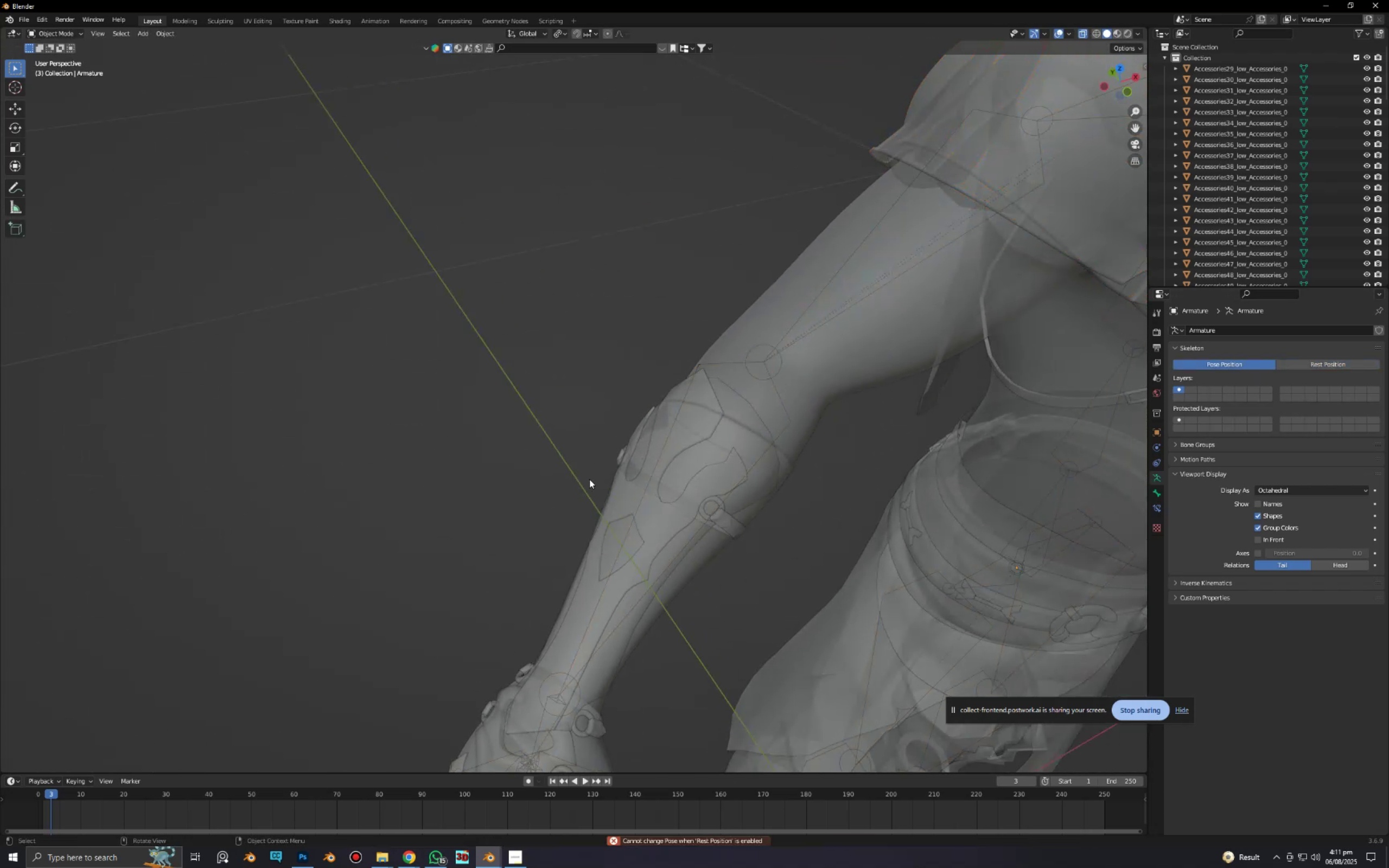 
key(Alt+AltLeft)
 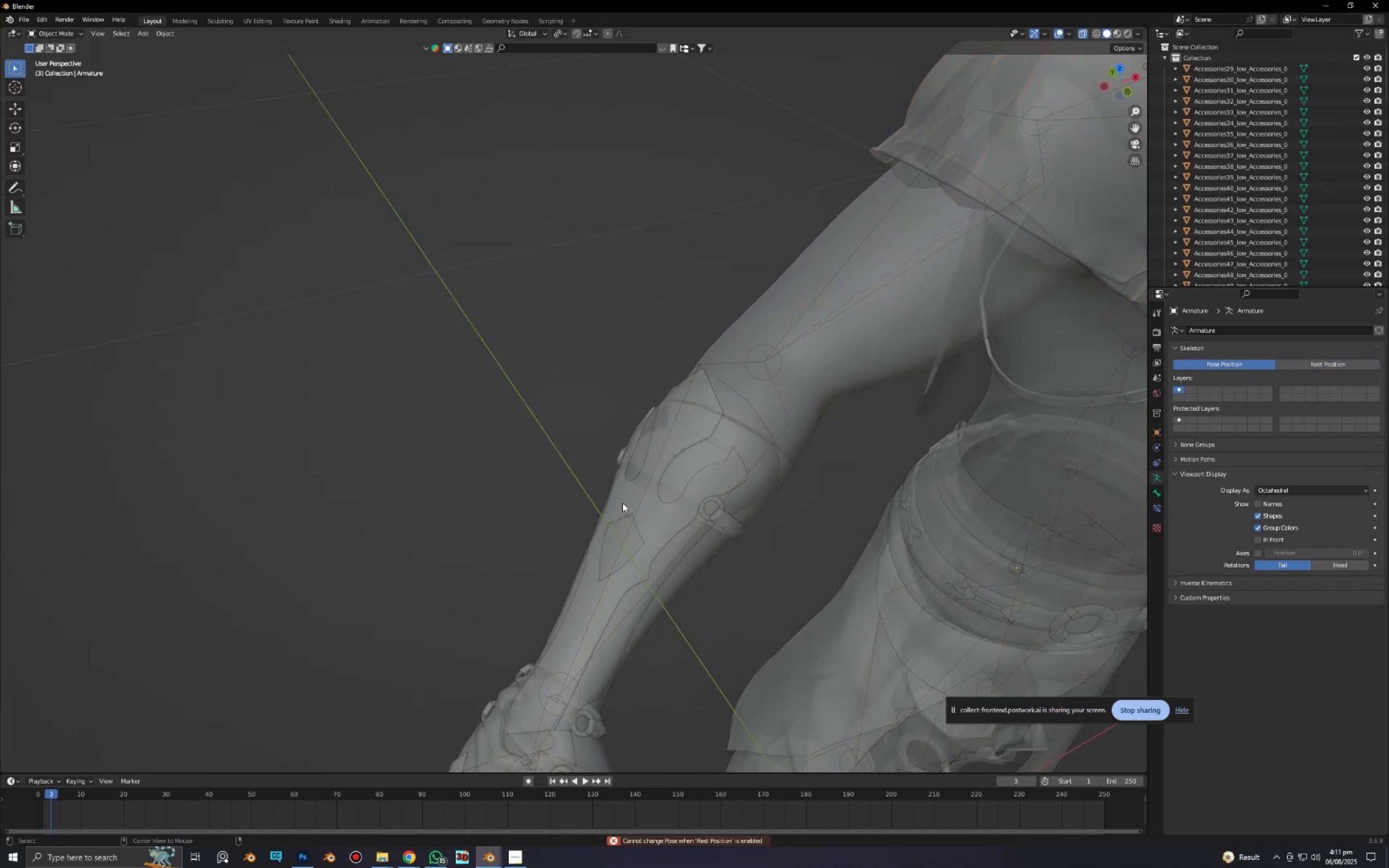 
key(Alt+Z)
 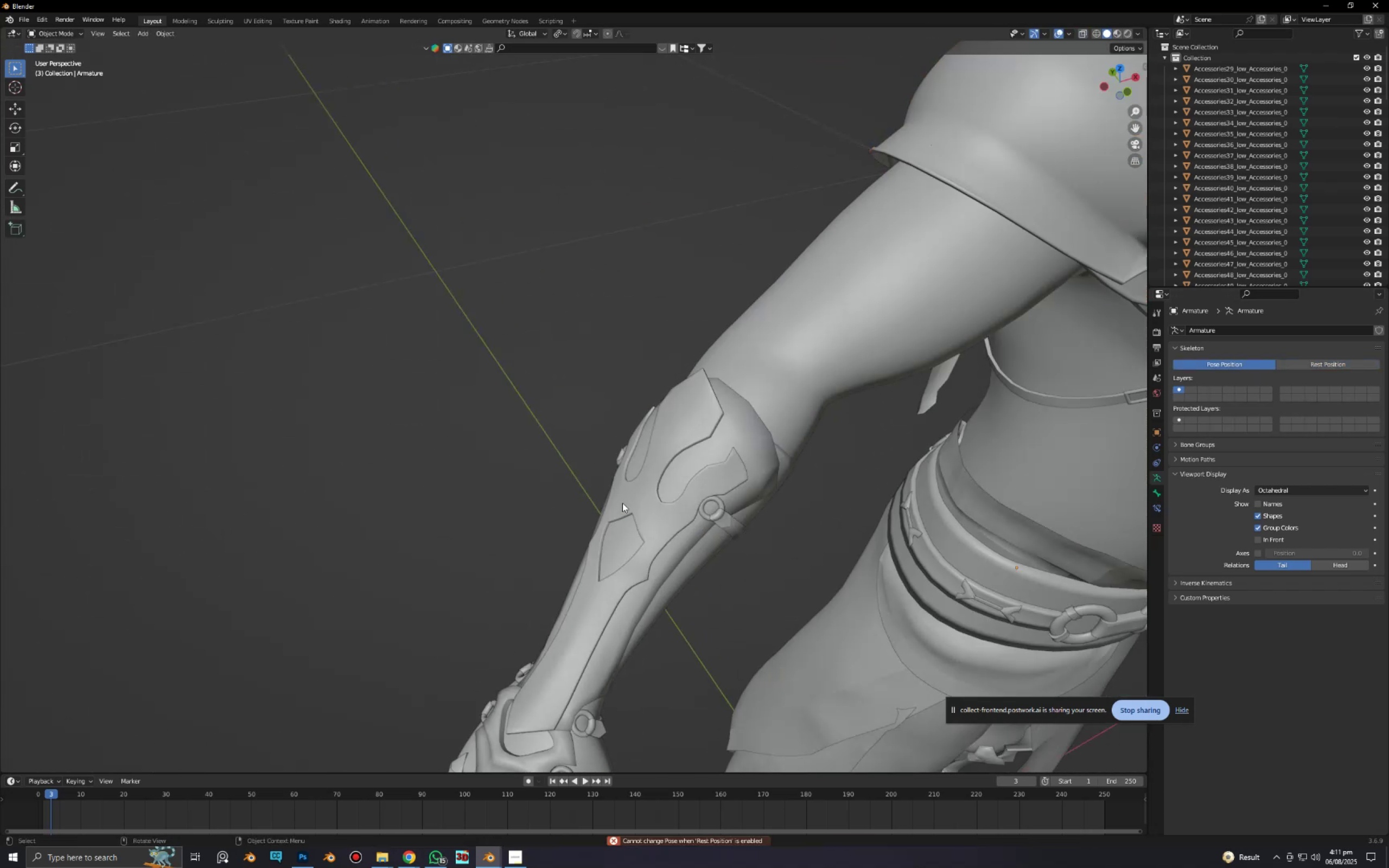 
scroll: coordinate [622, 503], scroll_direction: down, amount: 2.0
 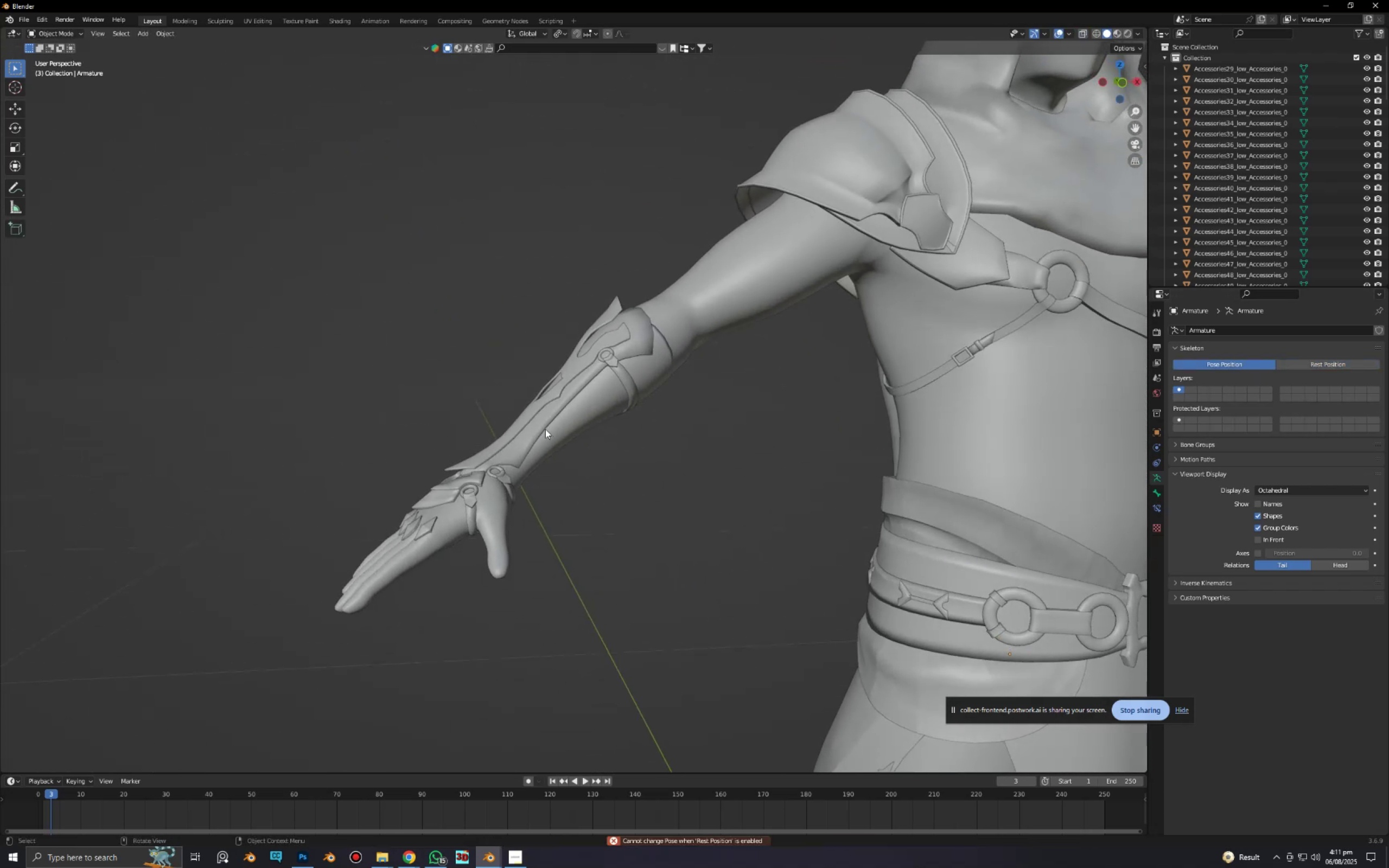 
left_click([541, 427])
 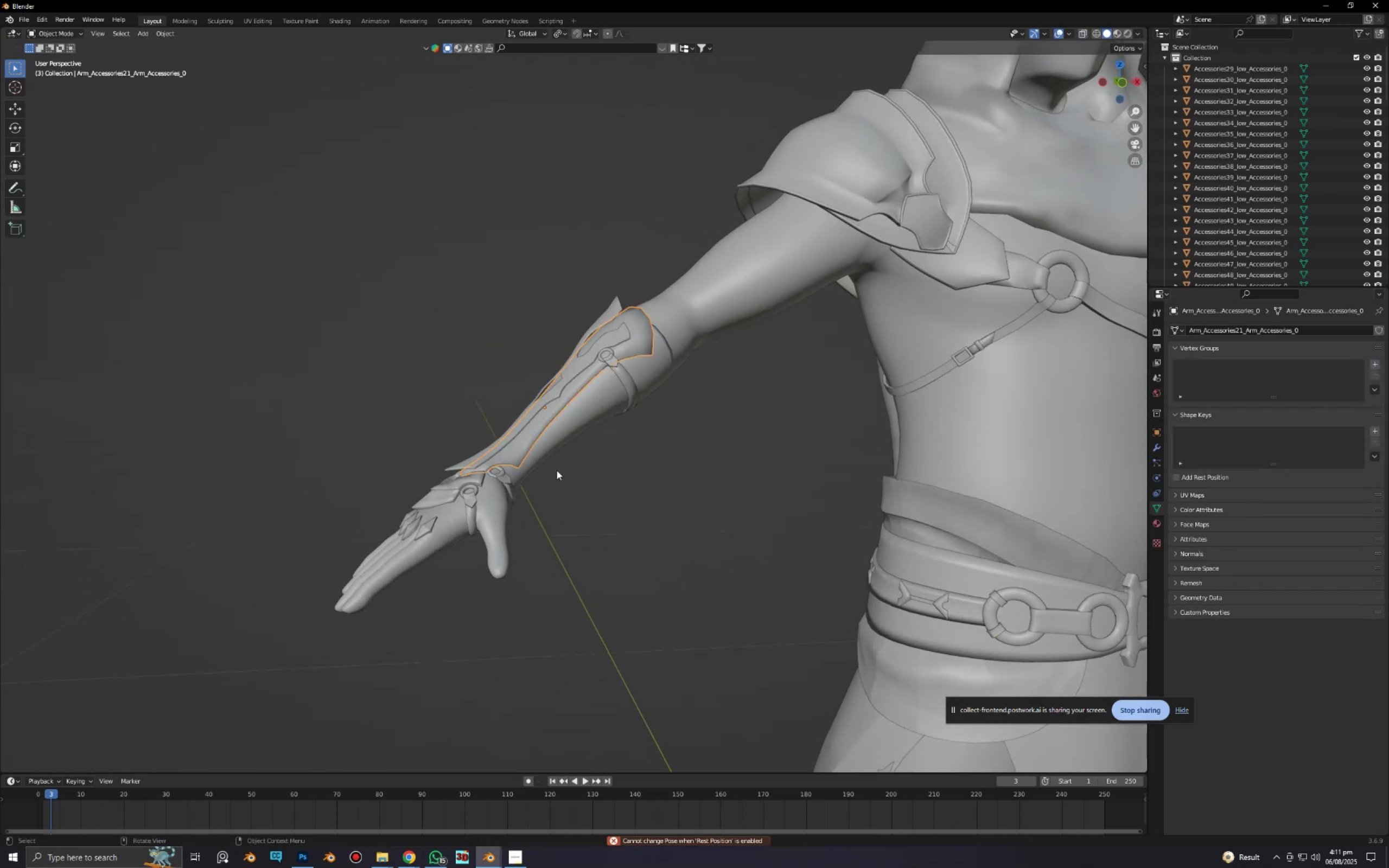 
key(G)
 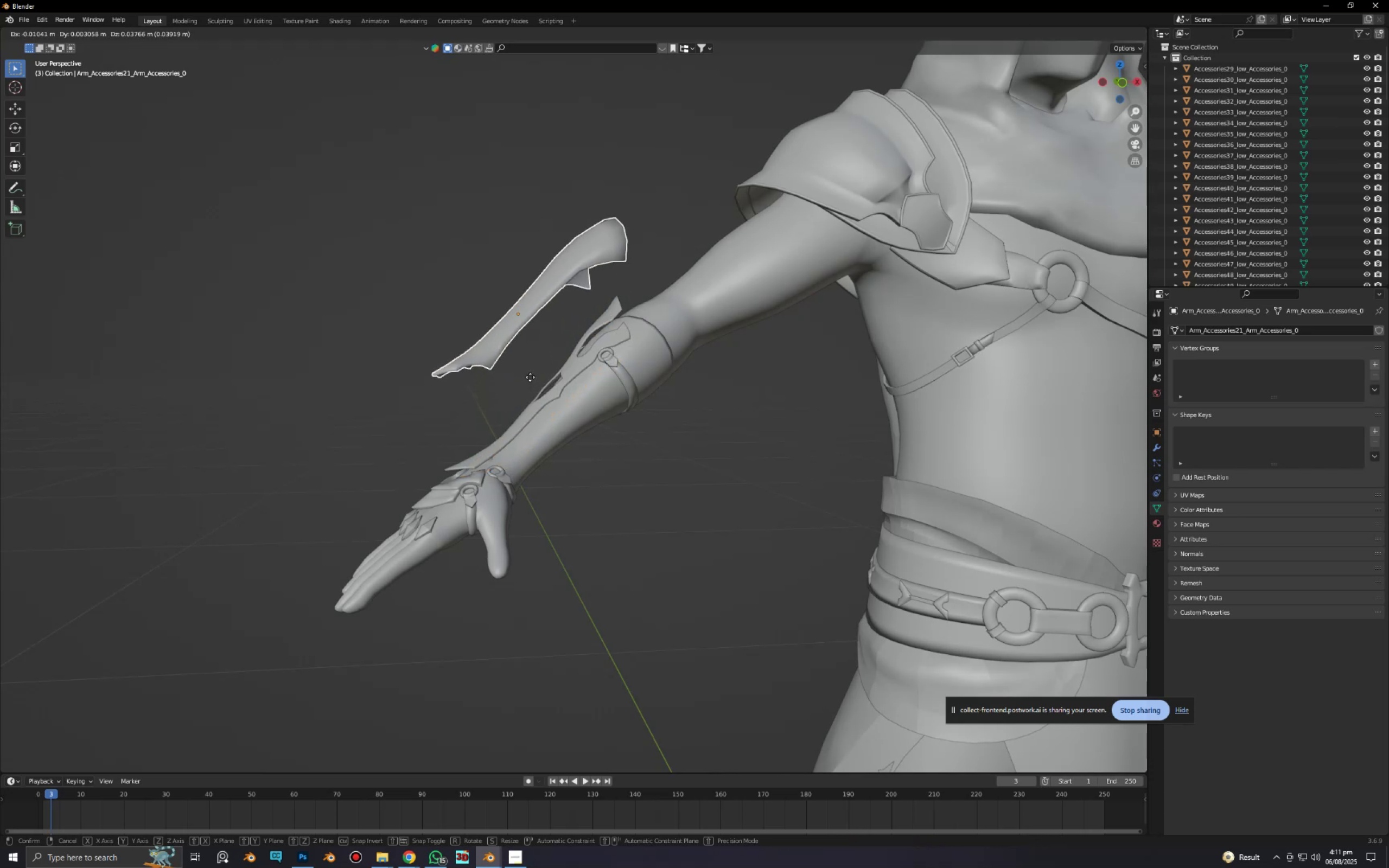 
right_click([530, 377])
 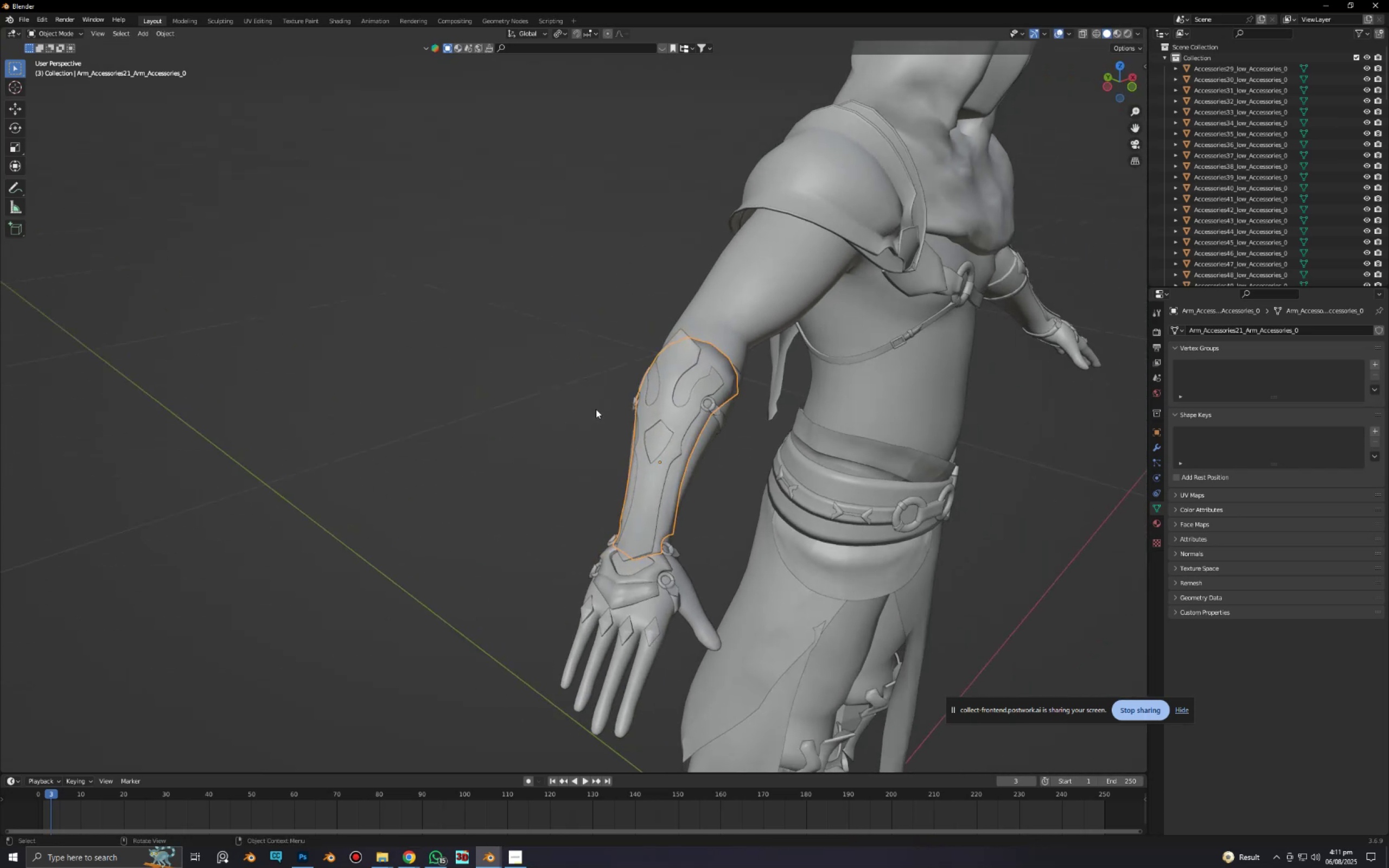 
hold_key(key=ShiftLeft, duration=0.48)
left_click([678, 428])
 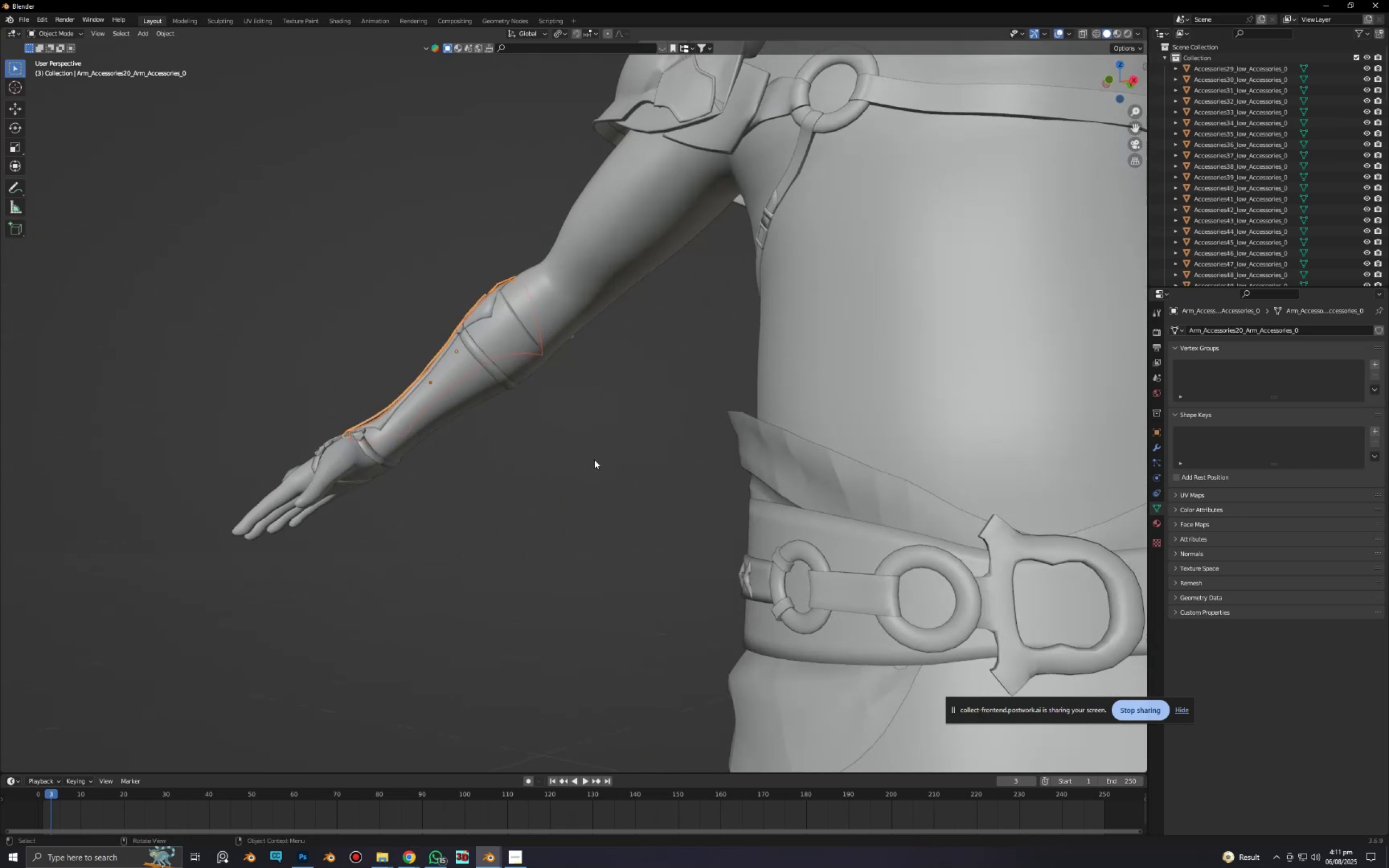 
key(G)
 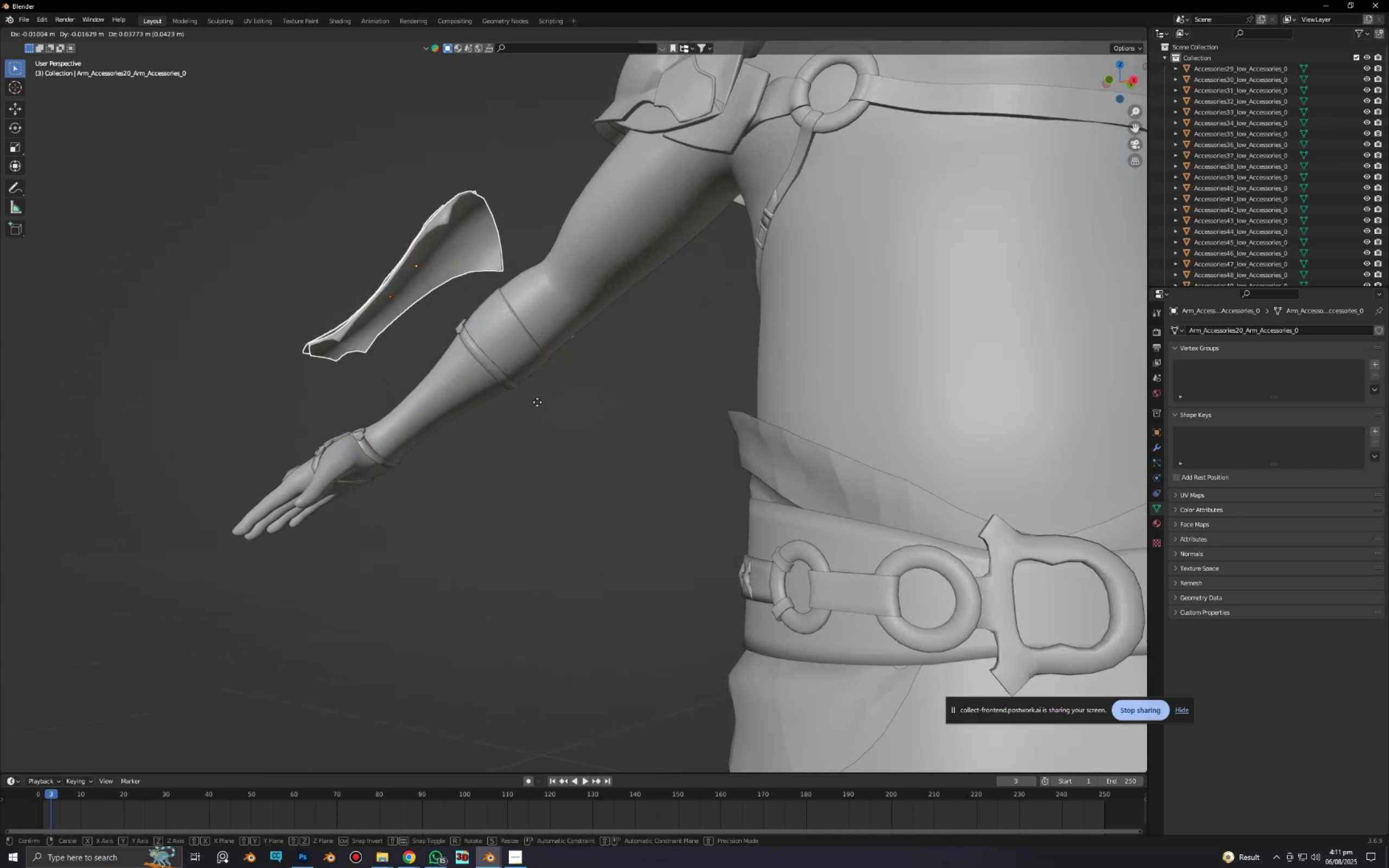 
right_click([537, 402])
 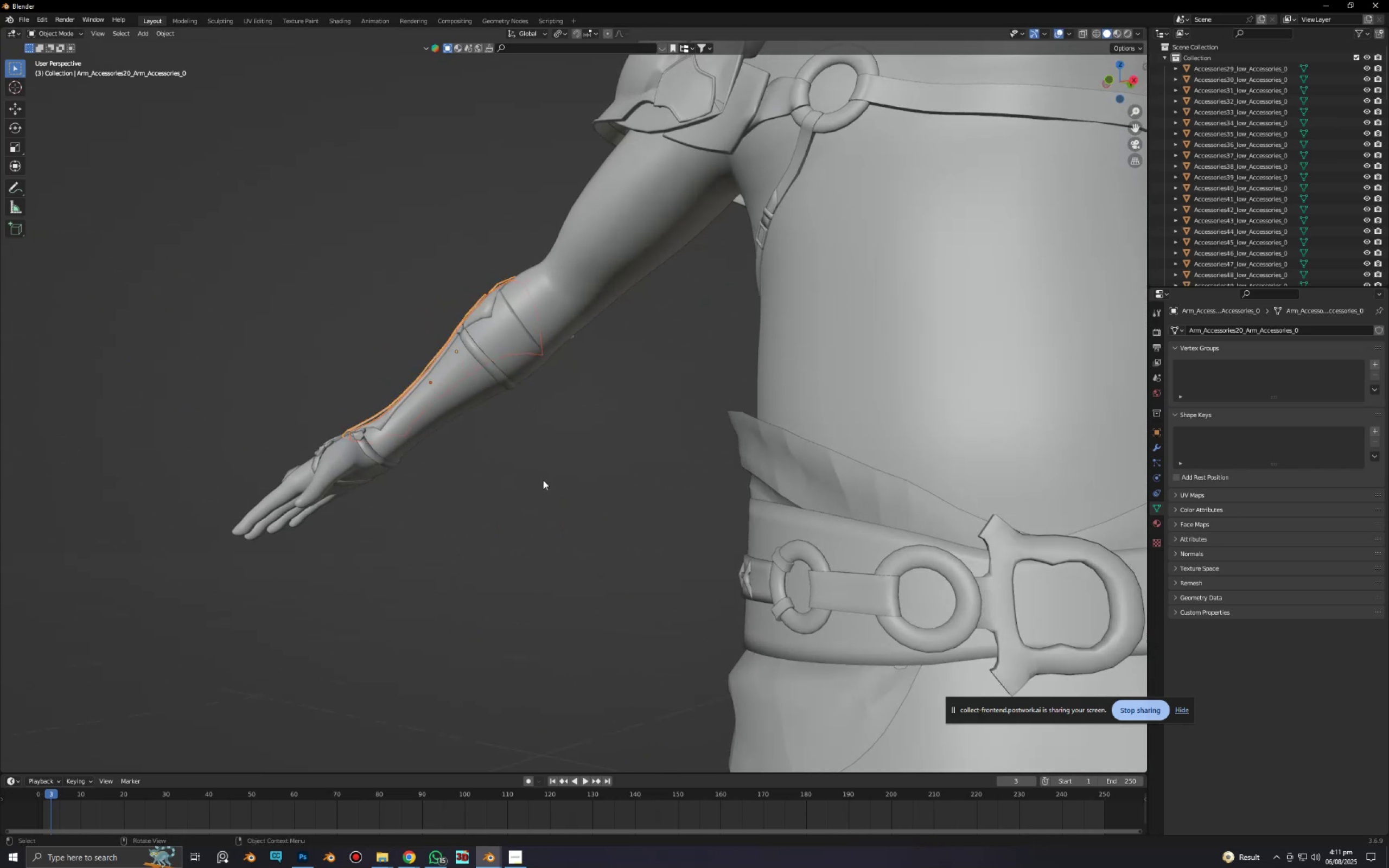 
hold_key(key=ShiftLeft, duration=1.22)
left_click([470, 407])
 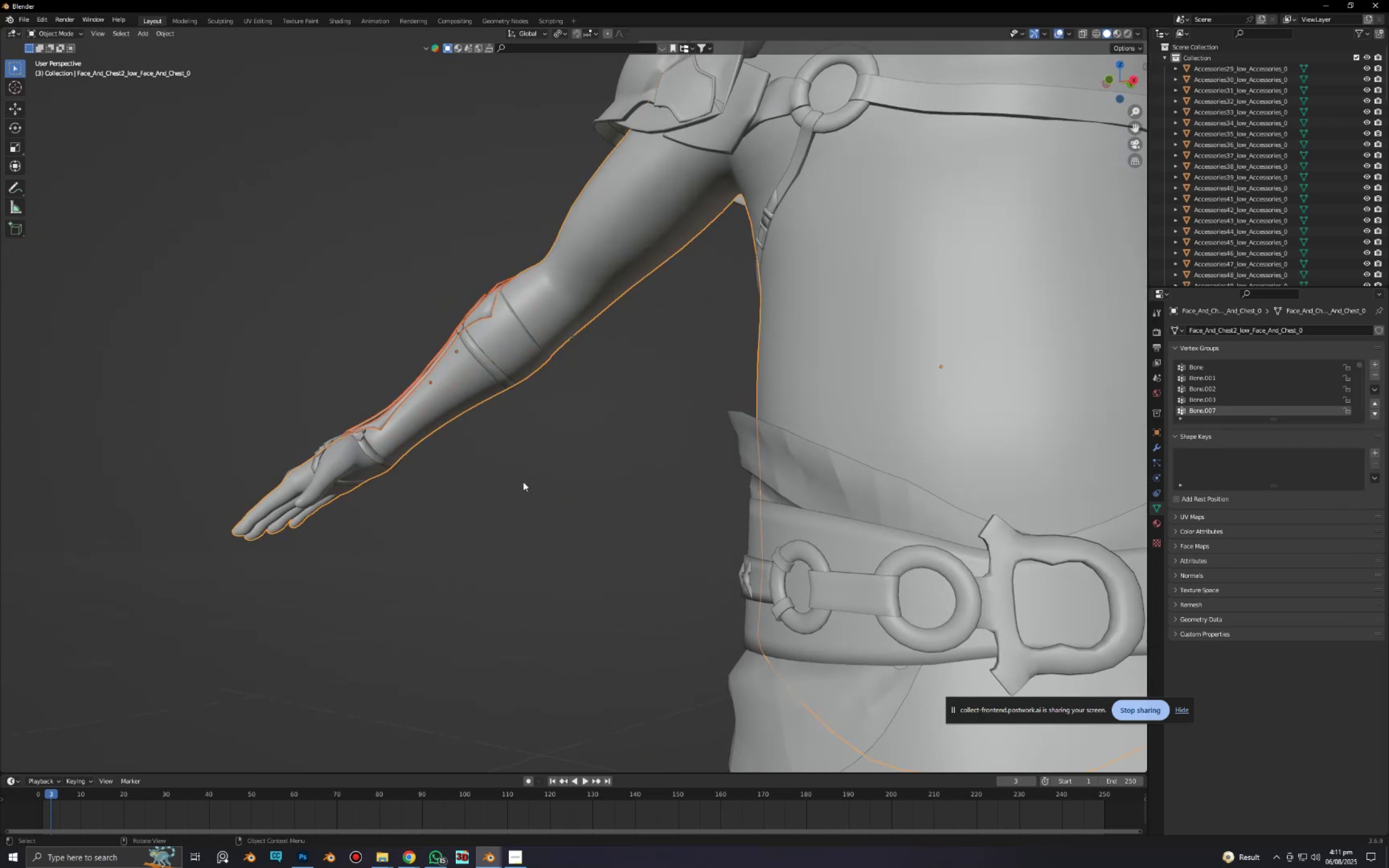 
key(Control+ControlLeft)
 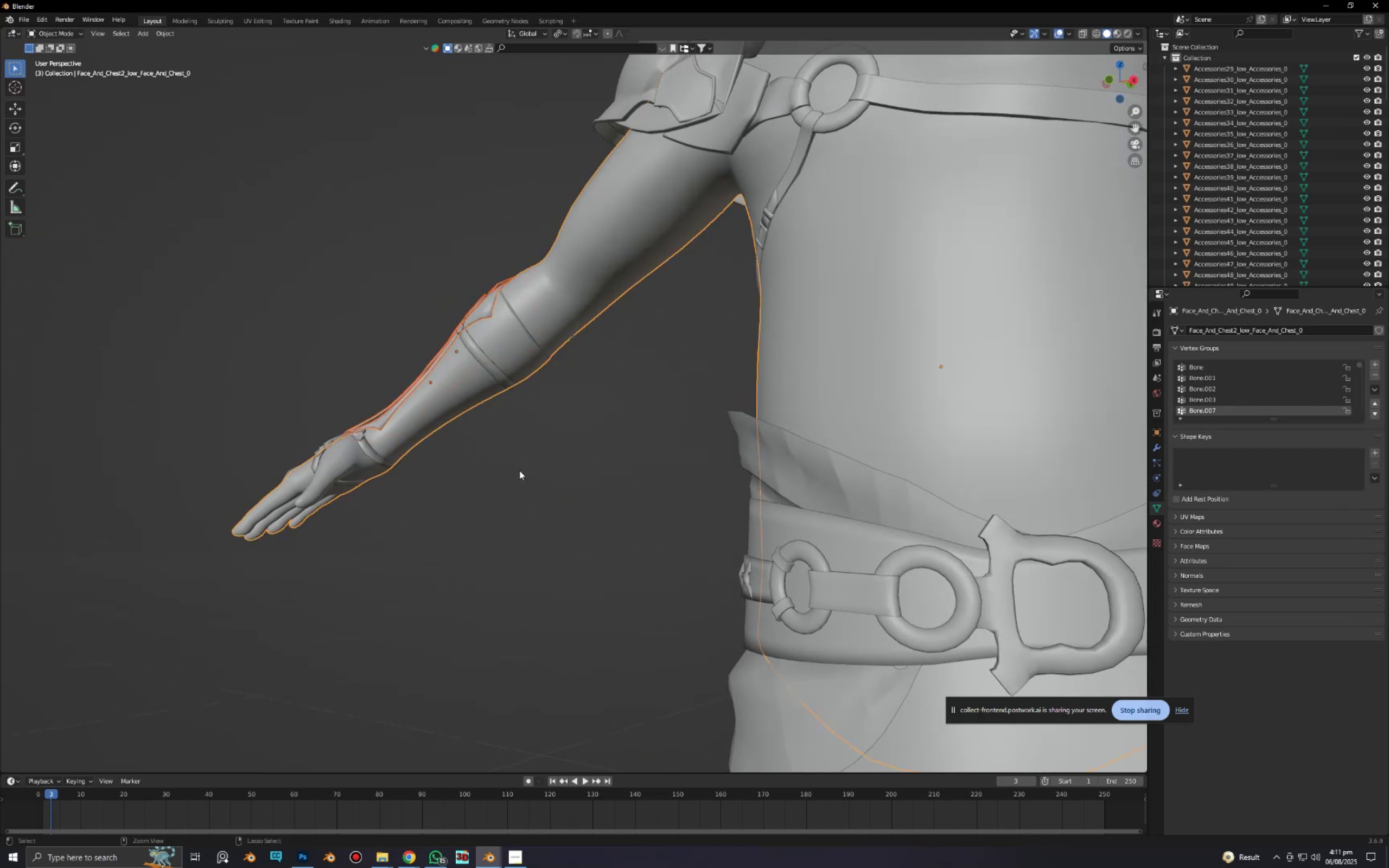 
key(Control+Z)
 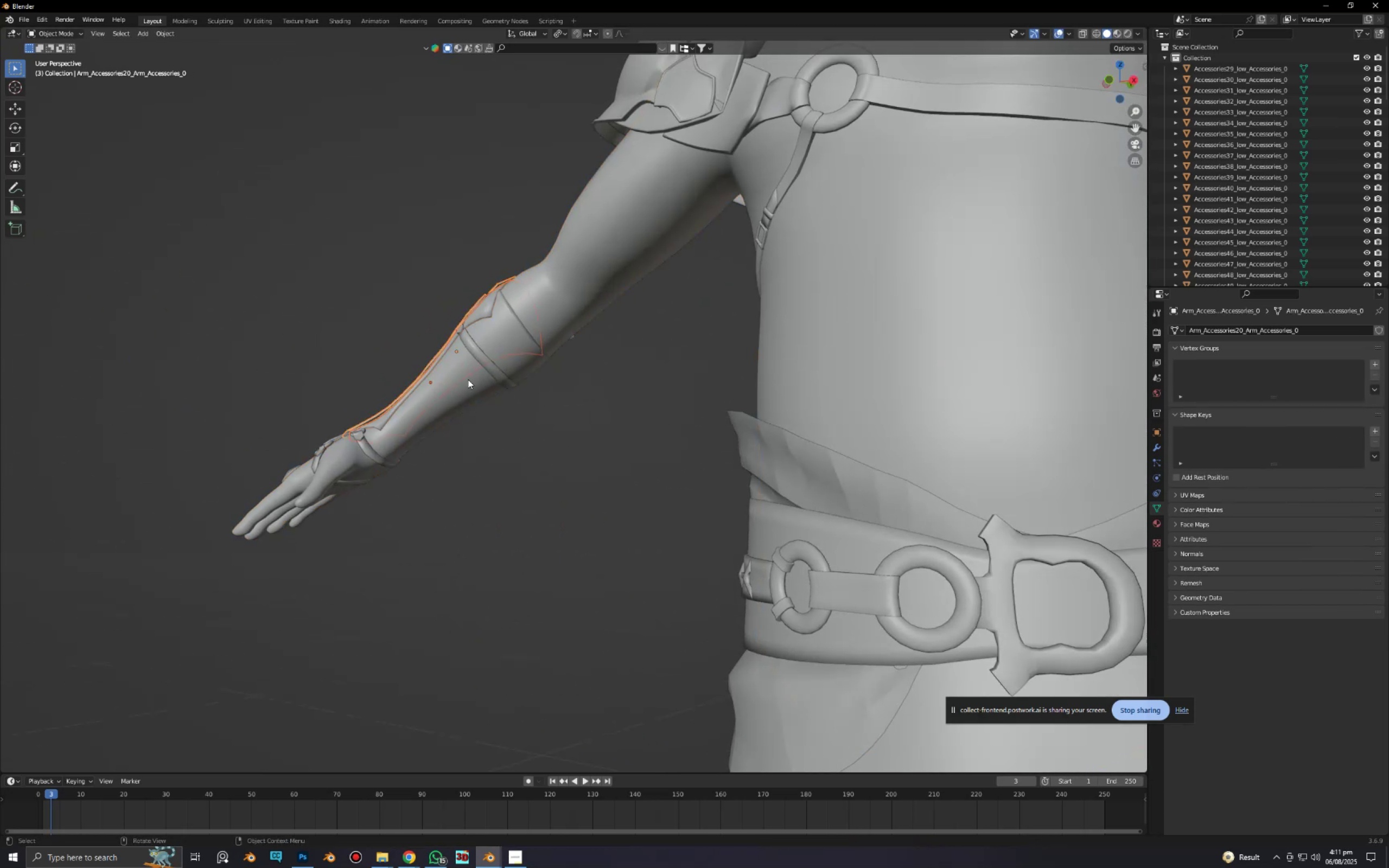 
hold_key(key=ShiftLeft, duration=0.7)
left_click([479, 357])
 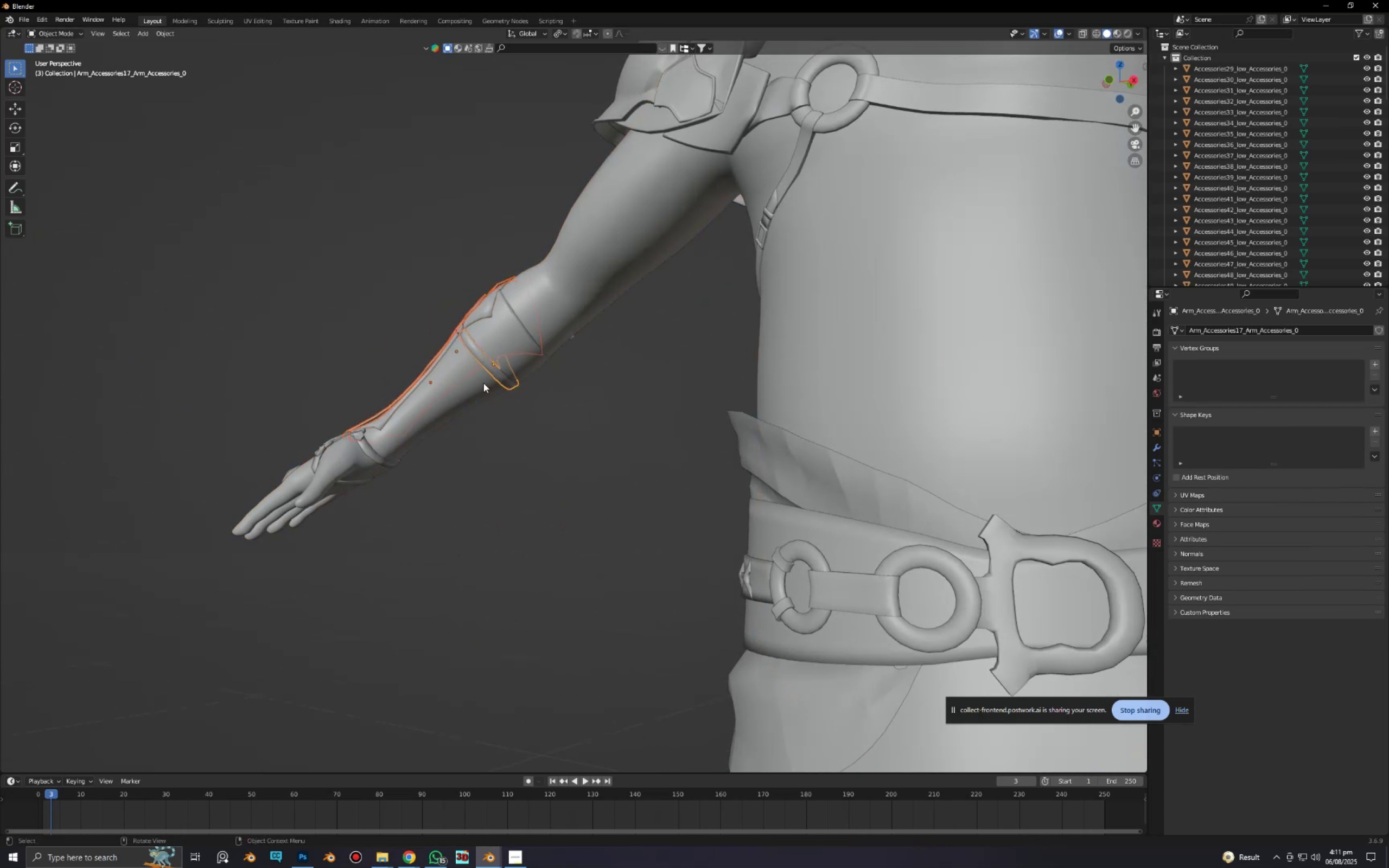 
scroll: coordinate [483, 383], scroll_direction: up, amount: 1.0
 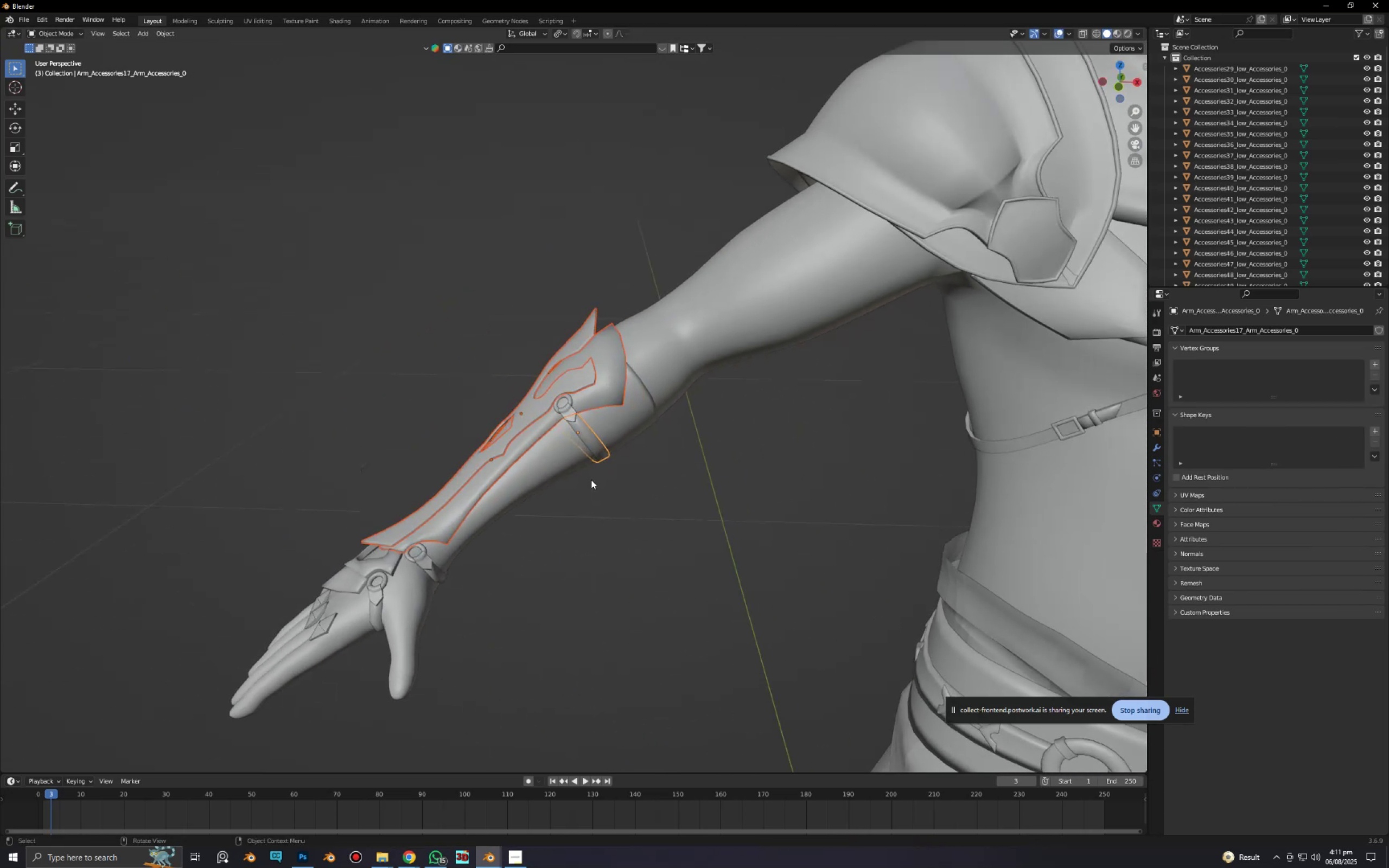 
key(G)
 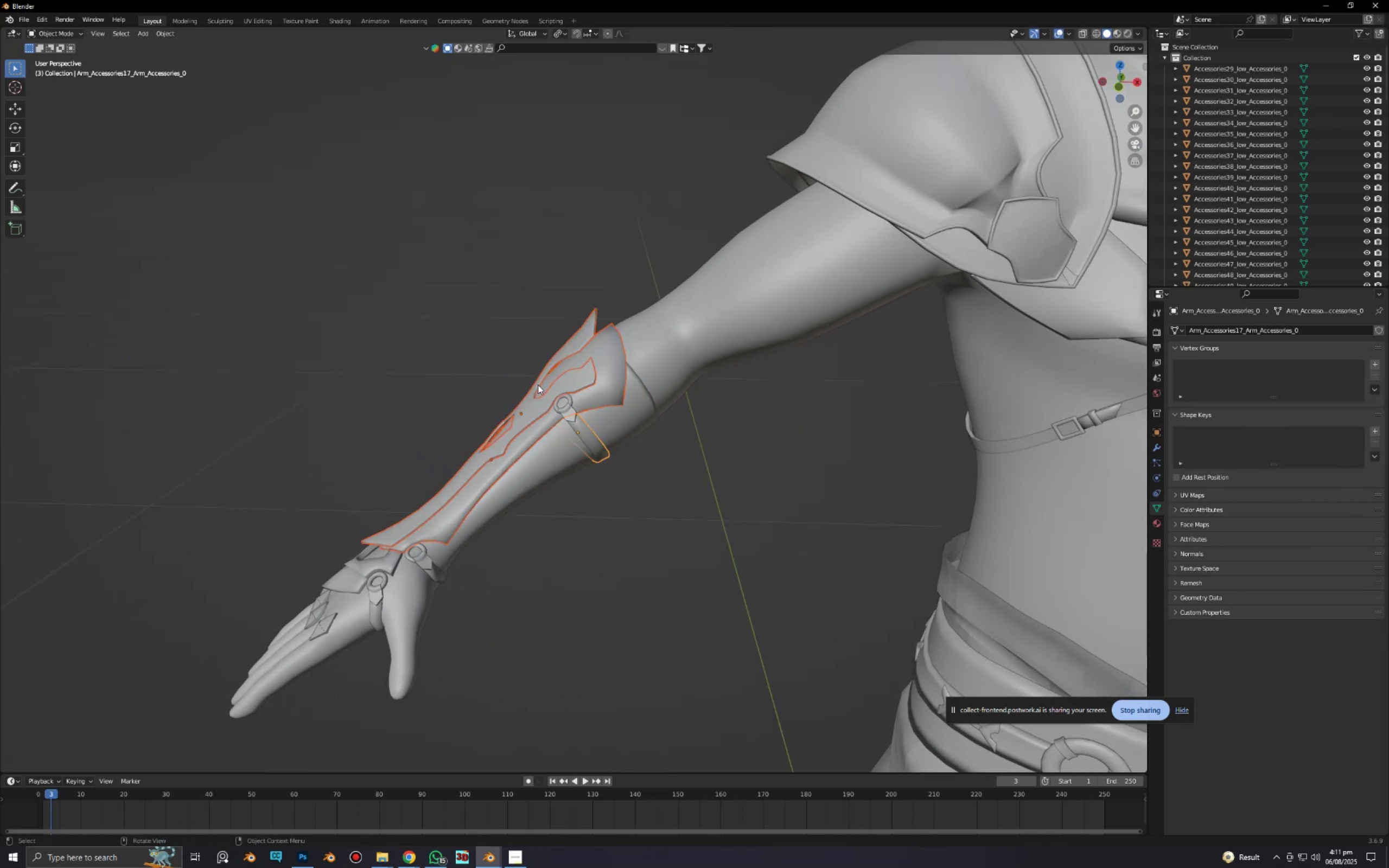 
scroll: coordinate [556, 406], scroll_direction: up, amount: 4.0
 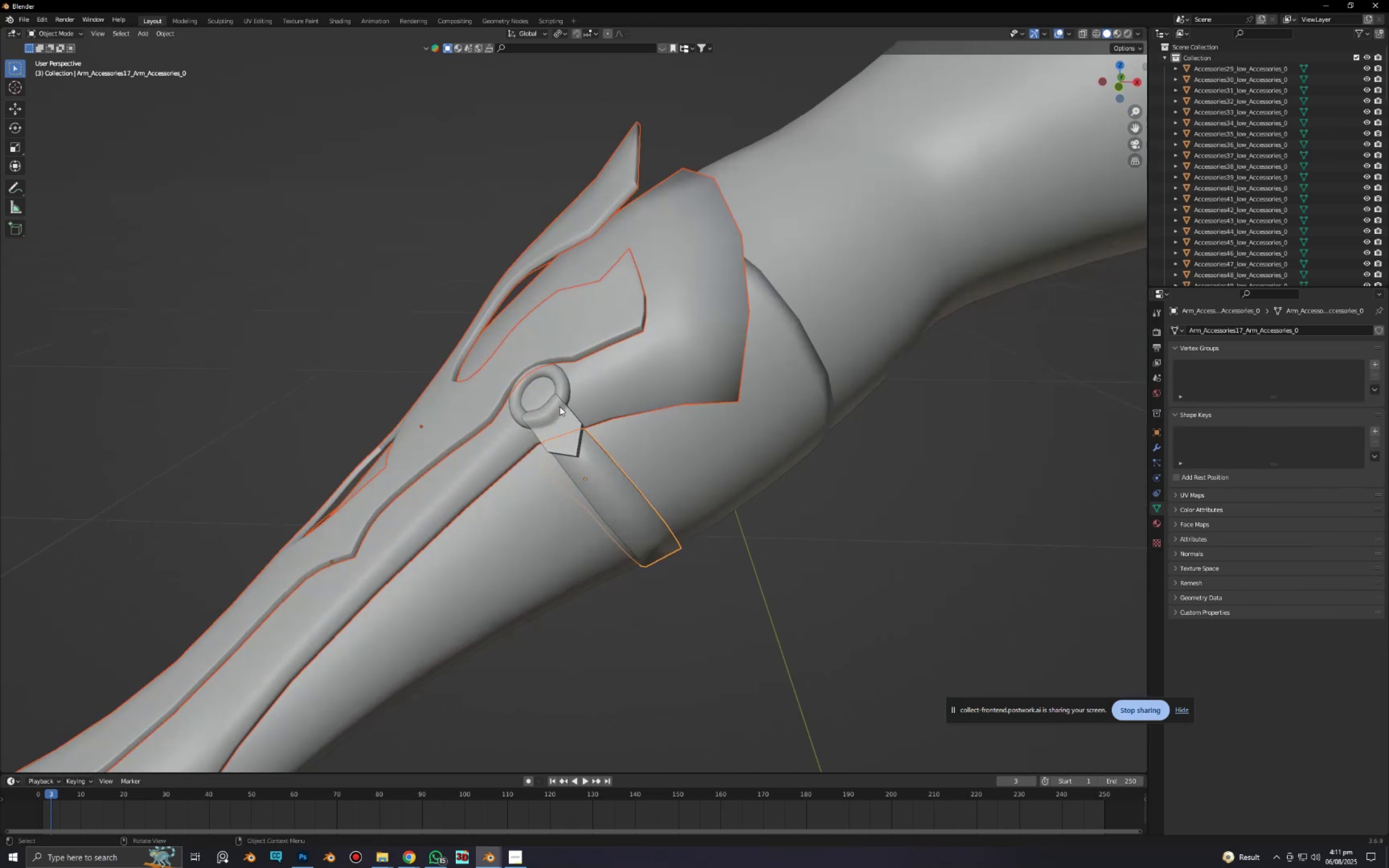 
hold_key(key=ShiftLeft, duration=1.08)
left_click([561, 427])
 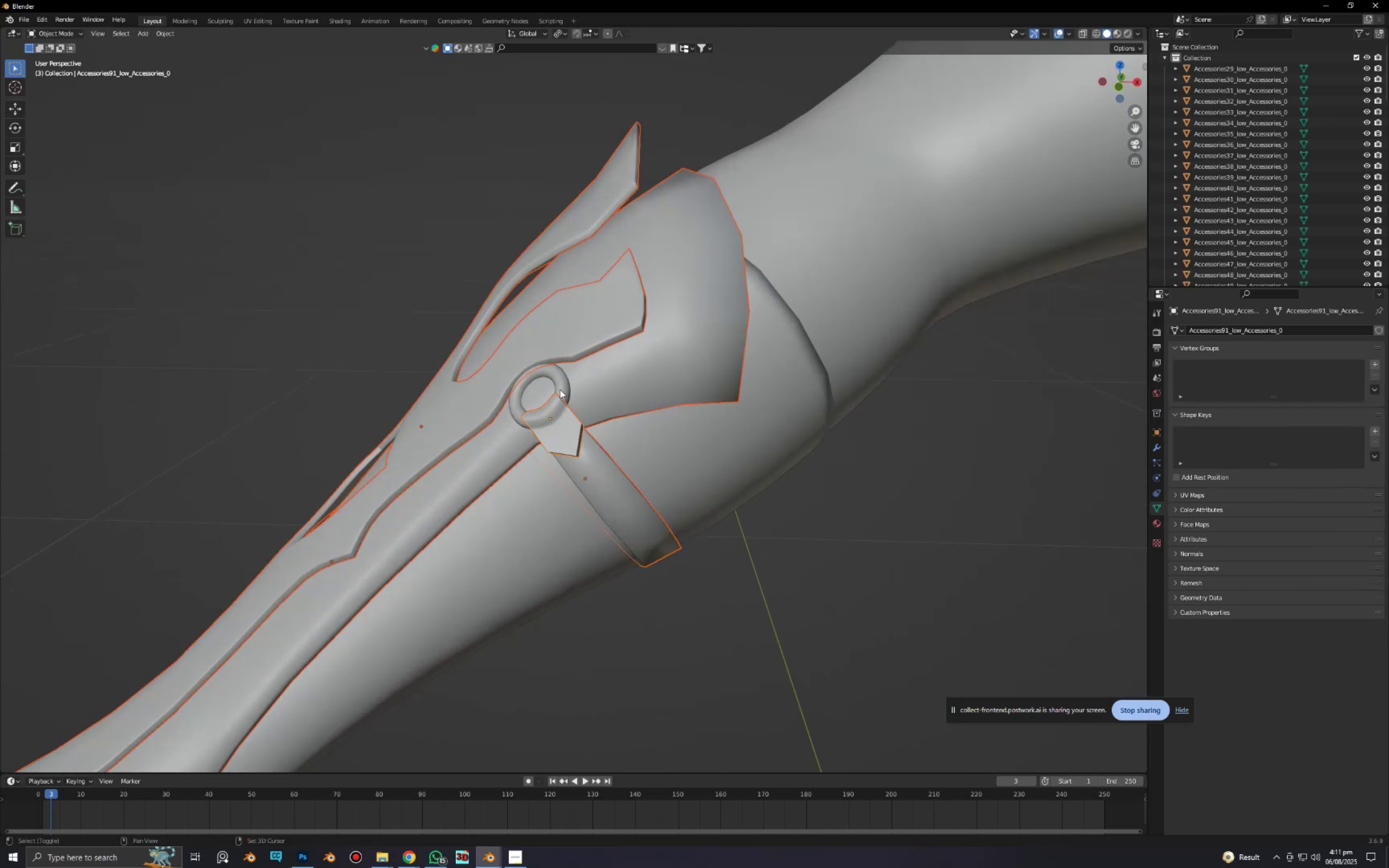 
left_click([560, 389])
 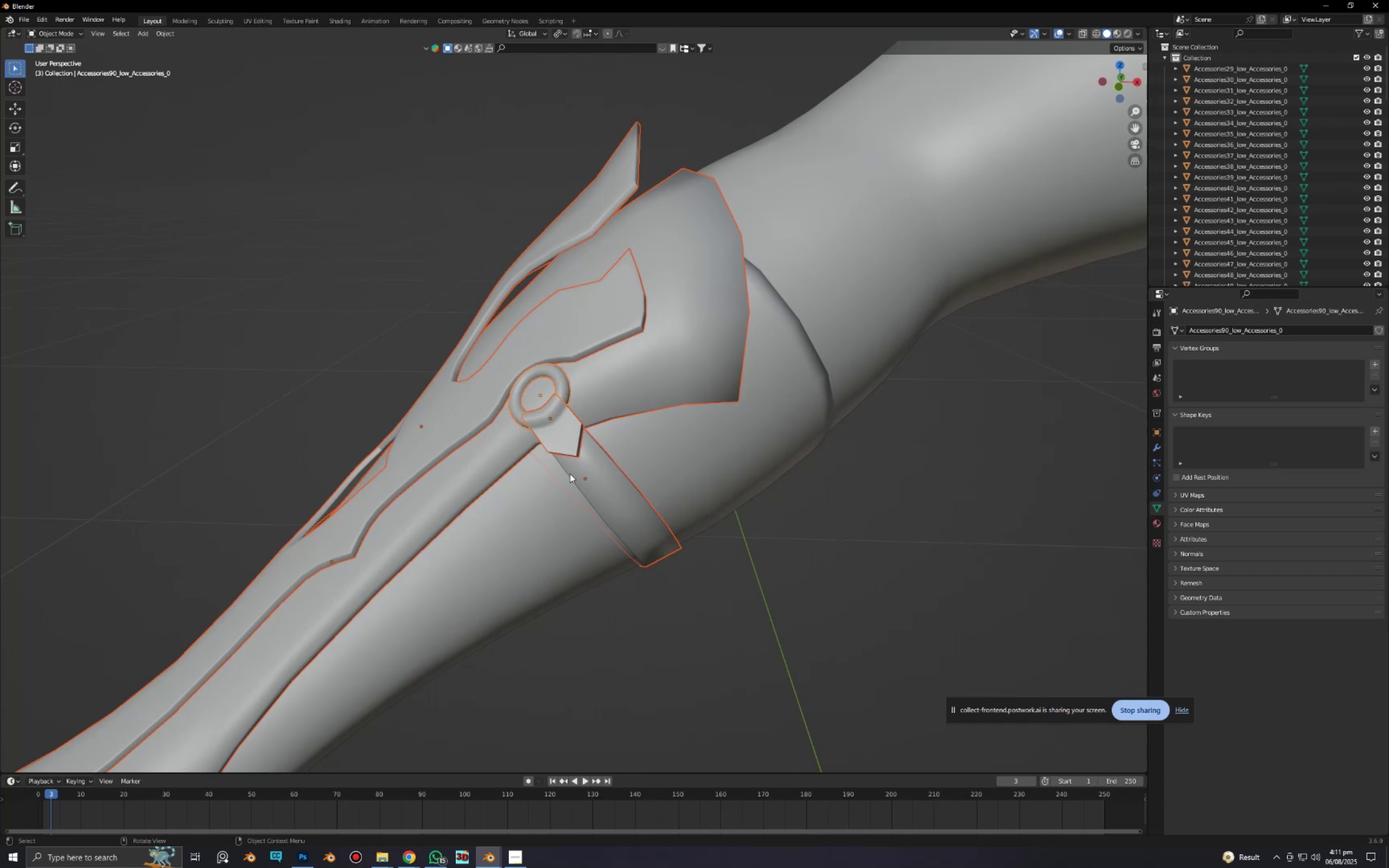 
scroll: coordinate [569, 475], scroll_direction: down, amount: 6.0
 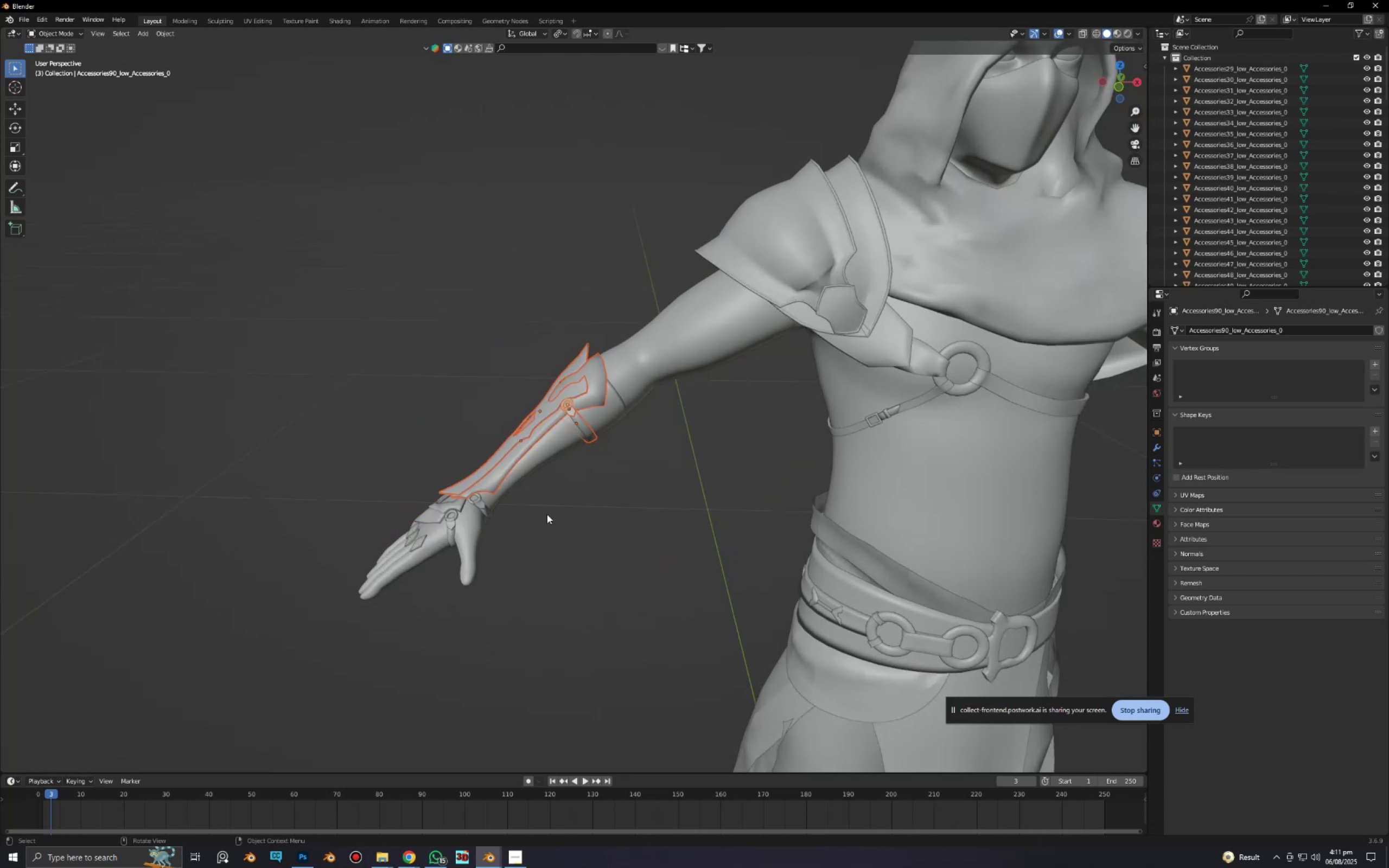 
key(G)
 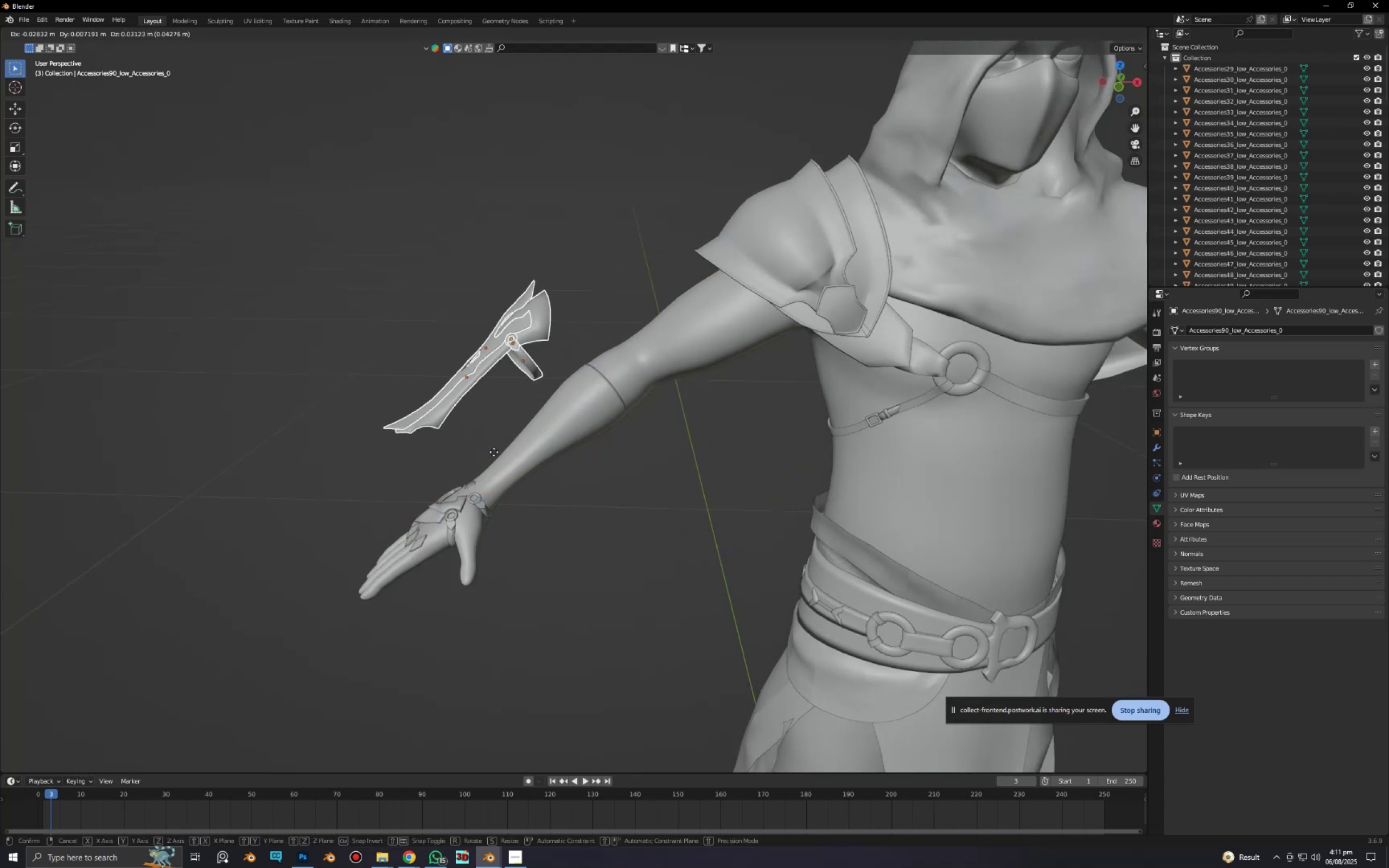 
right_click([494, 452])
 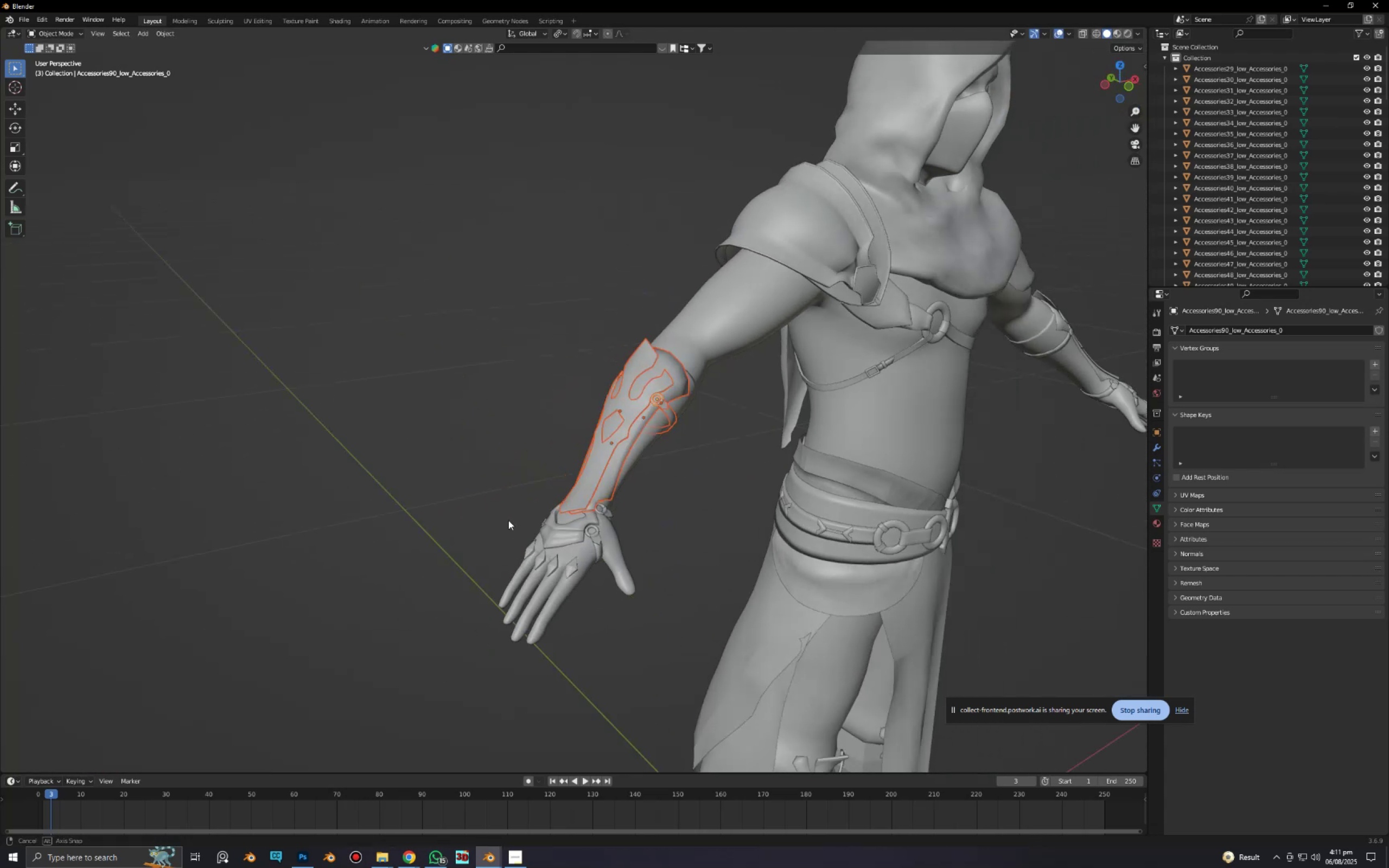 
scroll: coordinate [633, 540], scroll_direction: up, amount: 4.0
 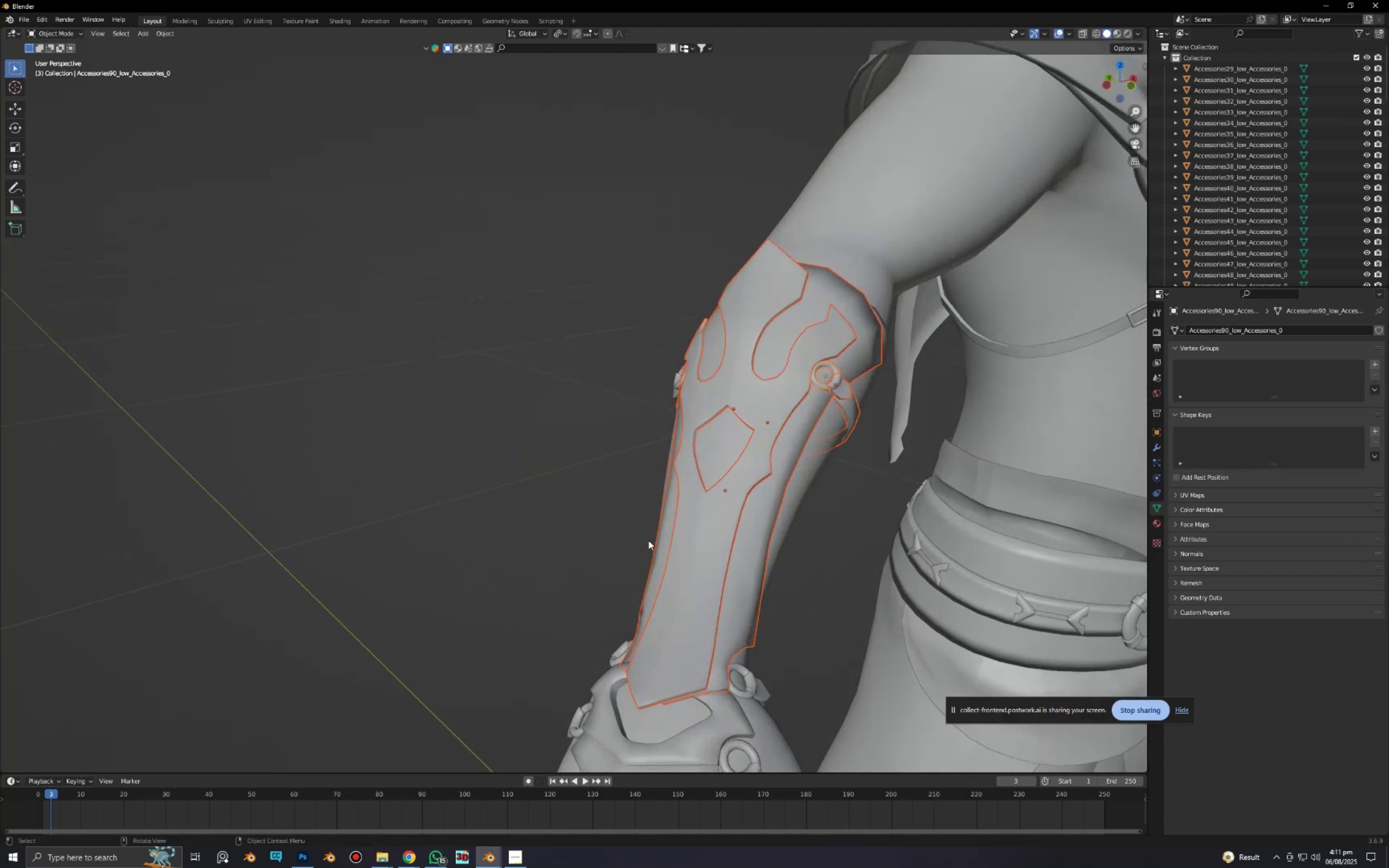 
hold_key(key=ShiftLeft, duration=0.46)
 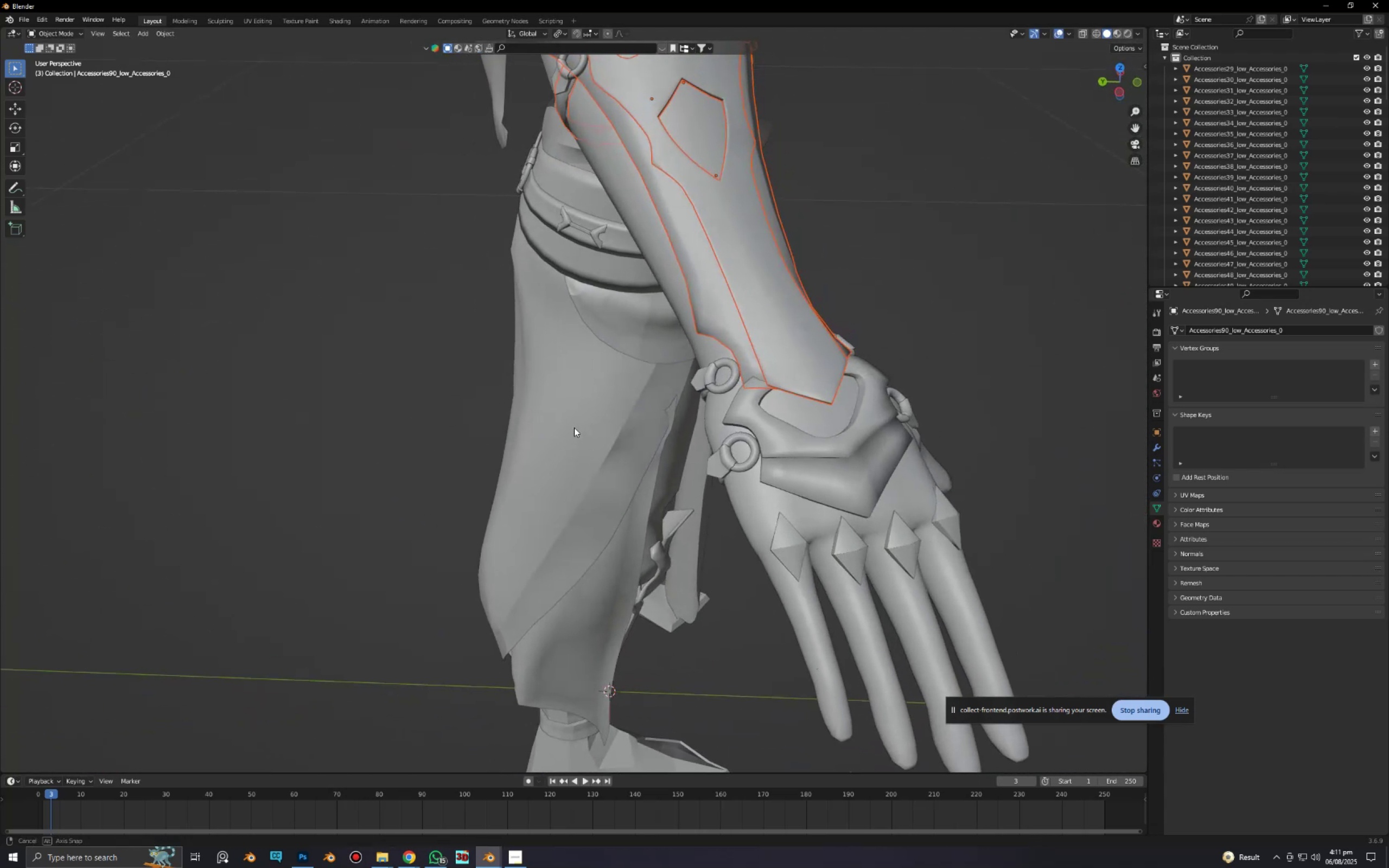 
hold_key(key=ShiftLeft, duration=1.52)
left_click([721, 390])
 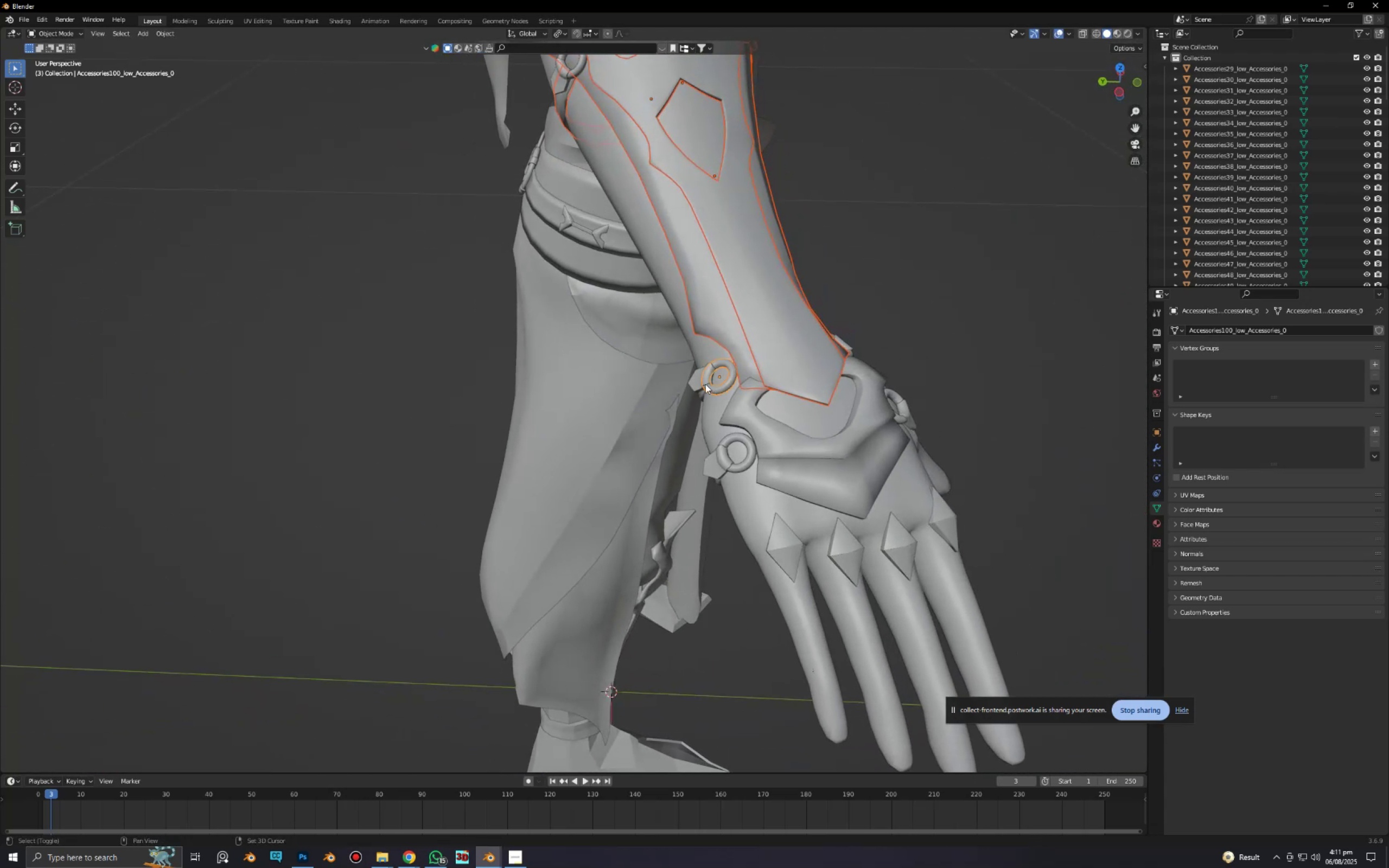 
hold_key(key=ShiftLeft, duration=0.4)
left_click([699, 378])
 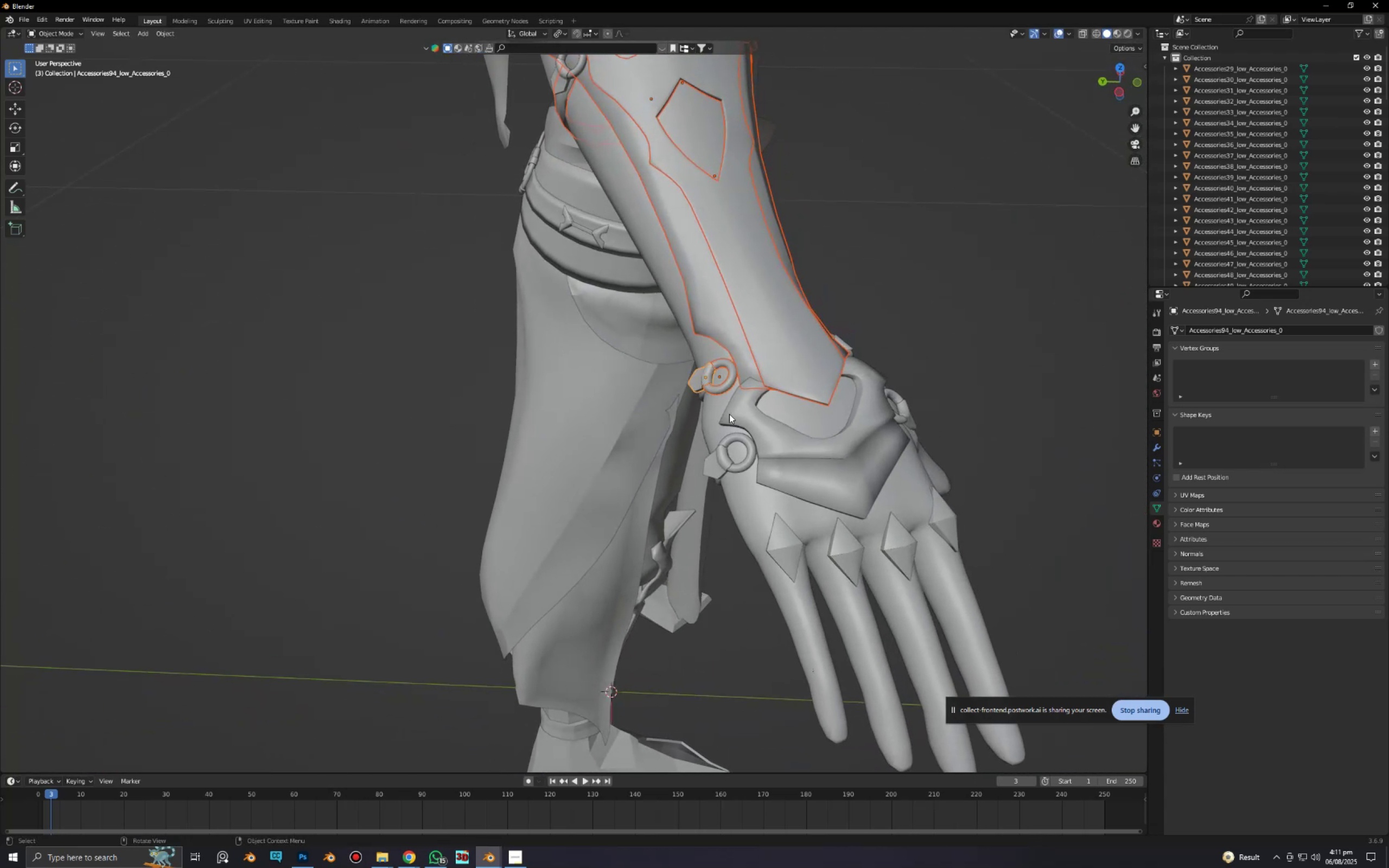 
scroll: coordinate [731, 416], scroll_direction: down, amount: 3.0
 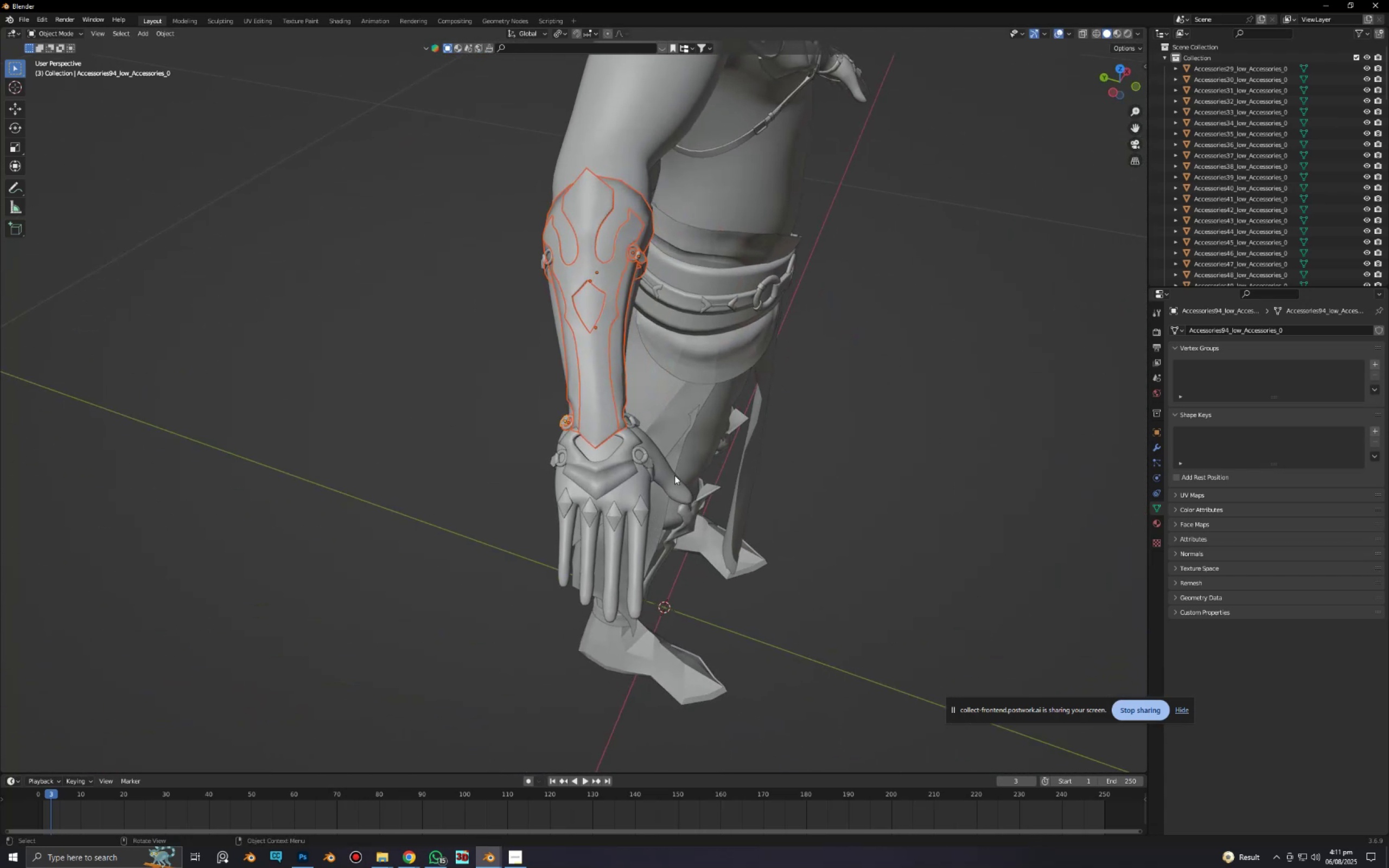 
scroll: coordinate [467, 462], scroll_direction: up, amount: 5.0
 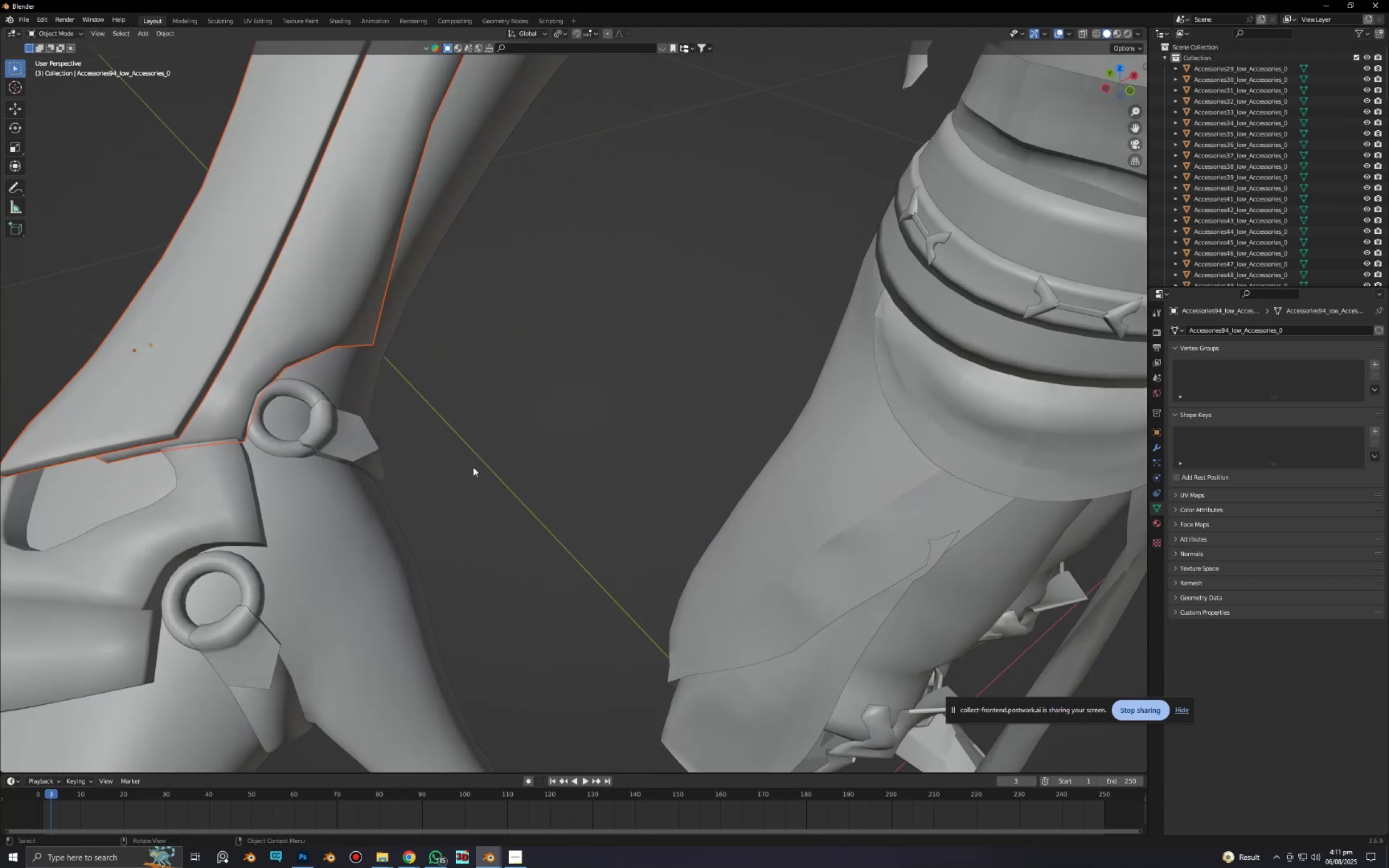 
hold_key(key=ShiftLeft, duration=1.53)
 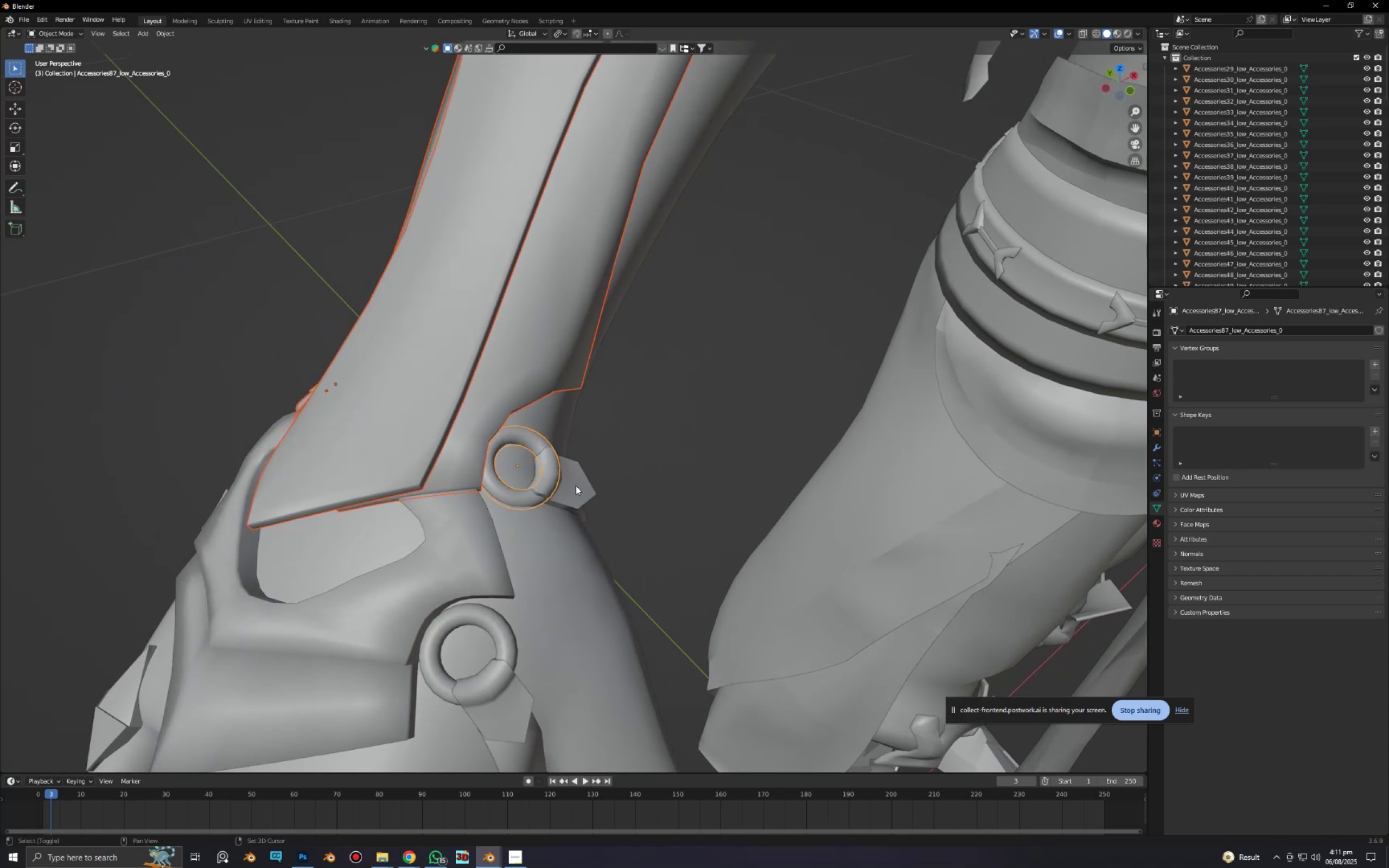 
hold_key(key=ShiftLeft, duration=0.64)
left_click([576, 486])
 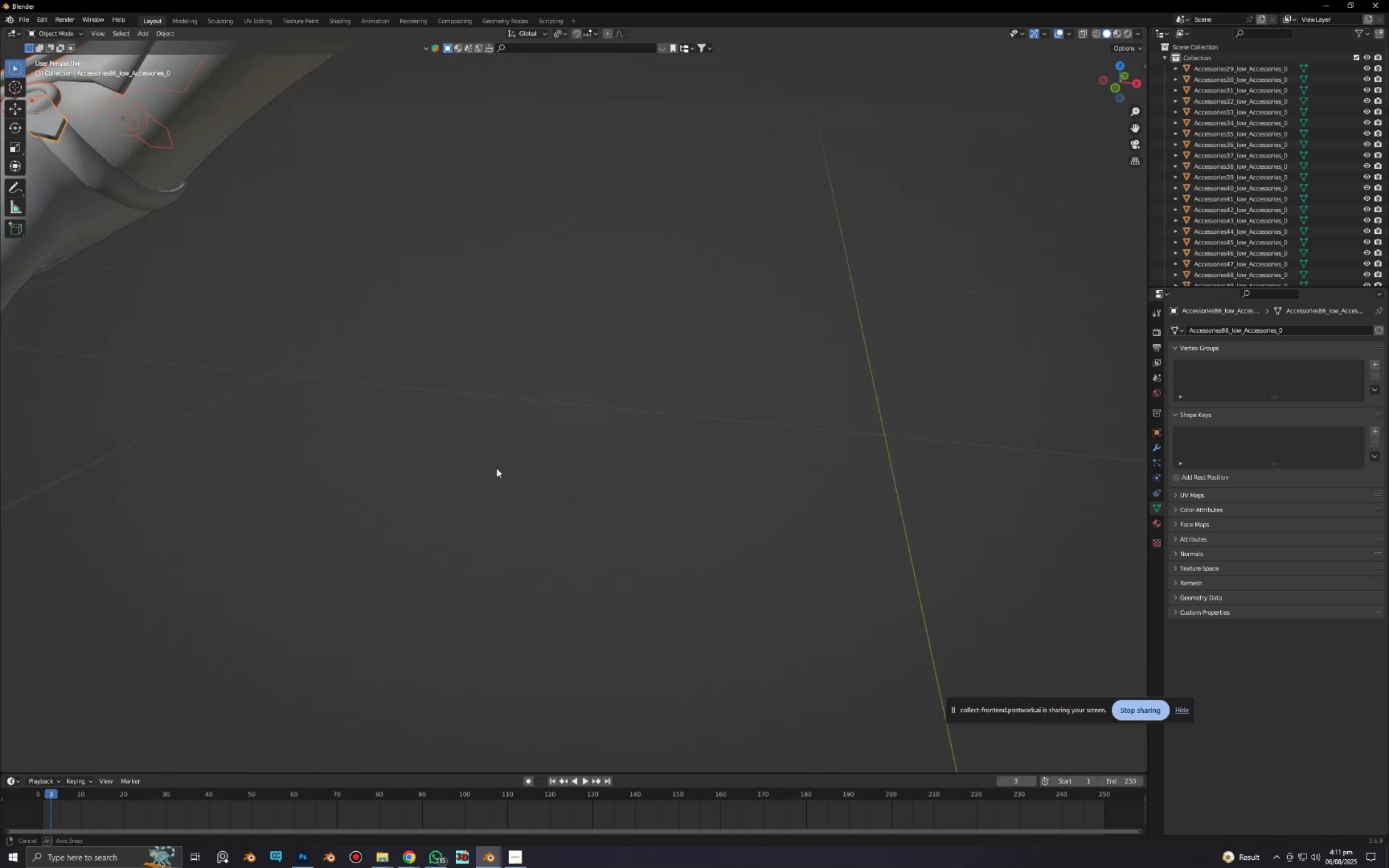 
hold_key(key=ShiftLeft, duration=1.53)
left_click([288, 344])
 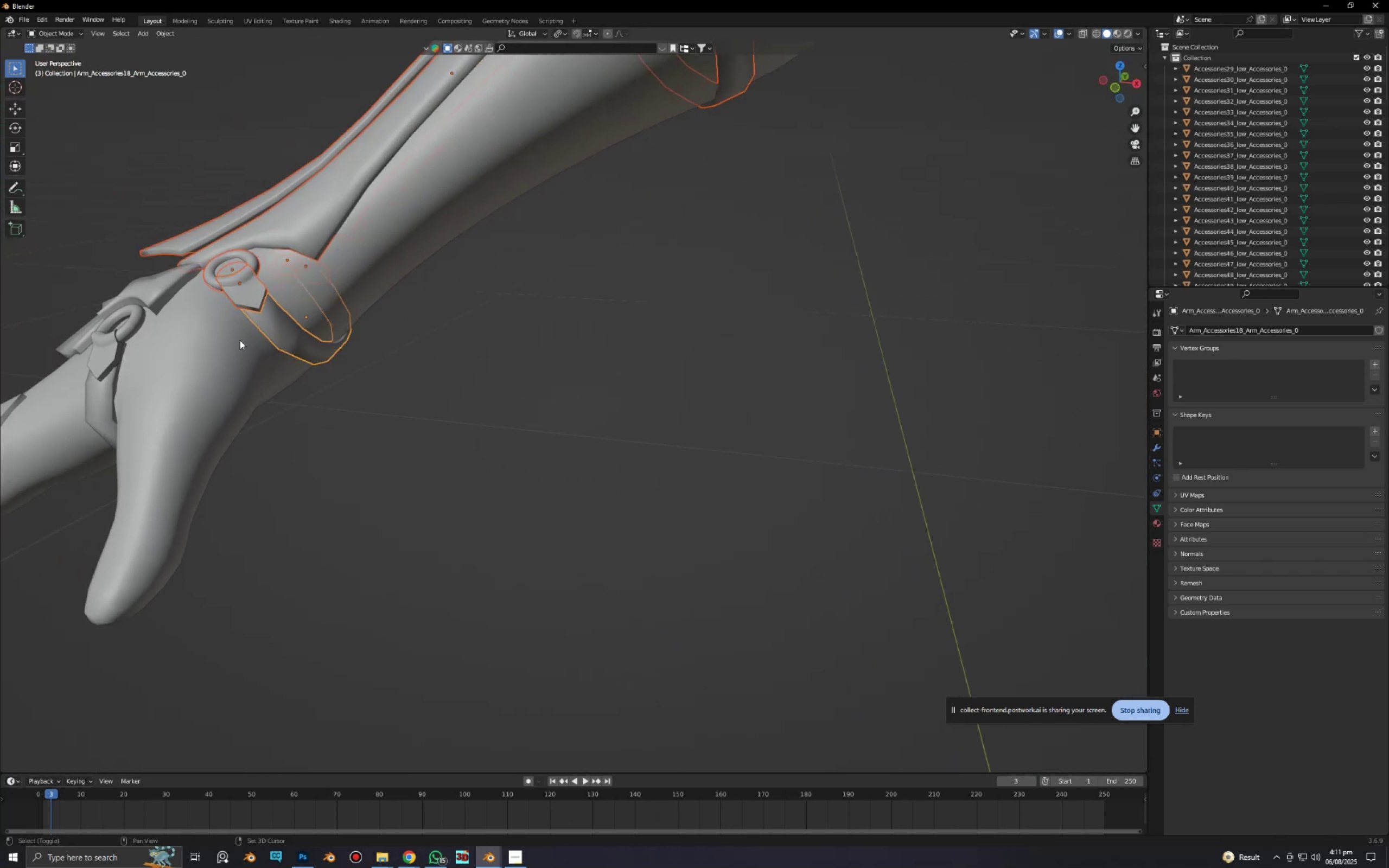 
hold_key(key=ShiftLeft, duration=1.52)
left_click([286, 419])
 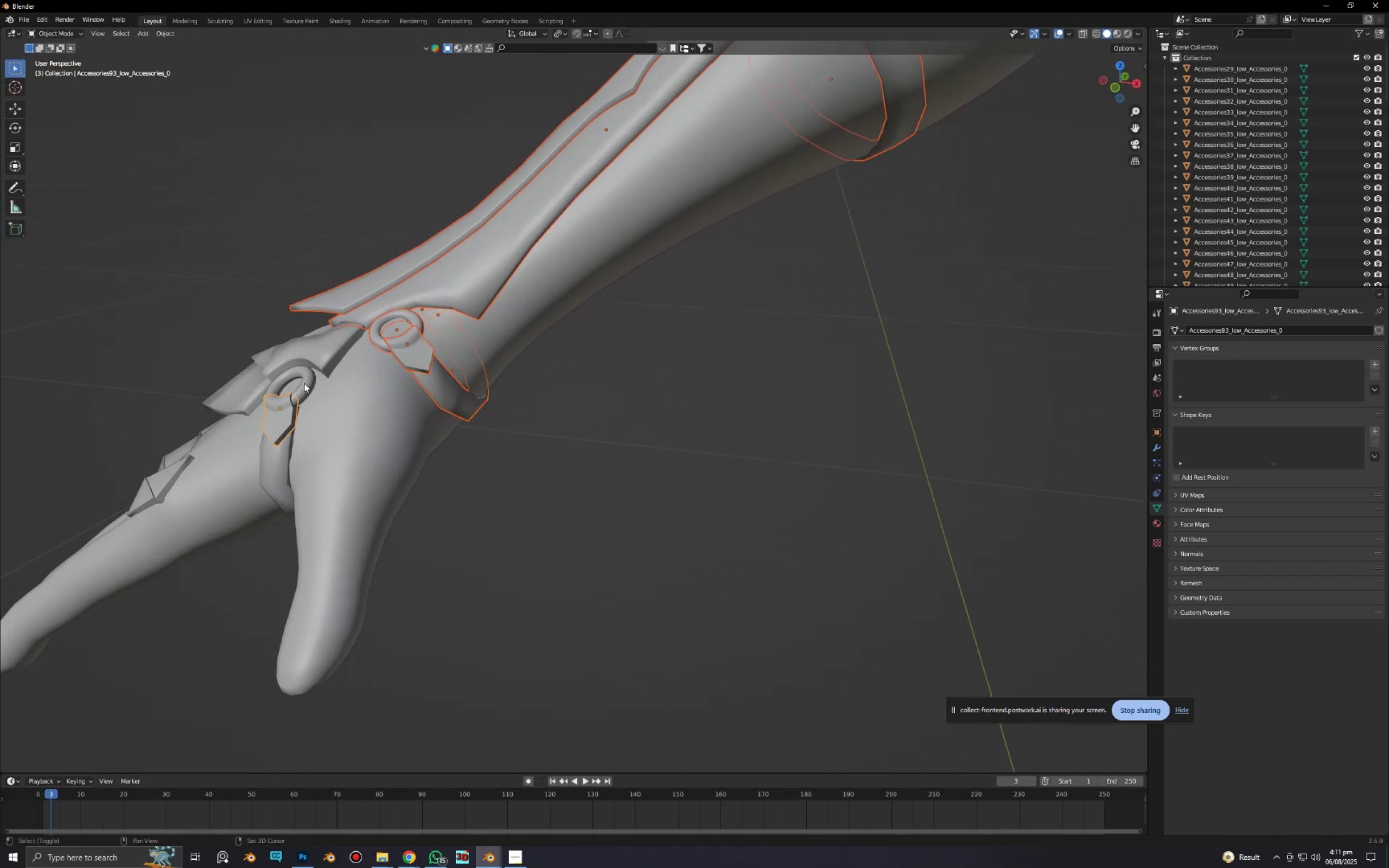 
hold_key(key=ShiftLeft, duration=1.52)
double_click([304, 383])
 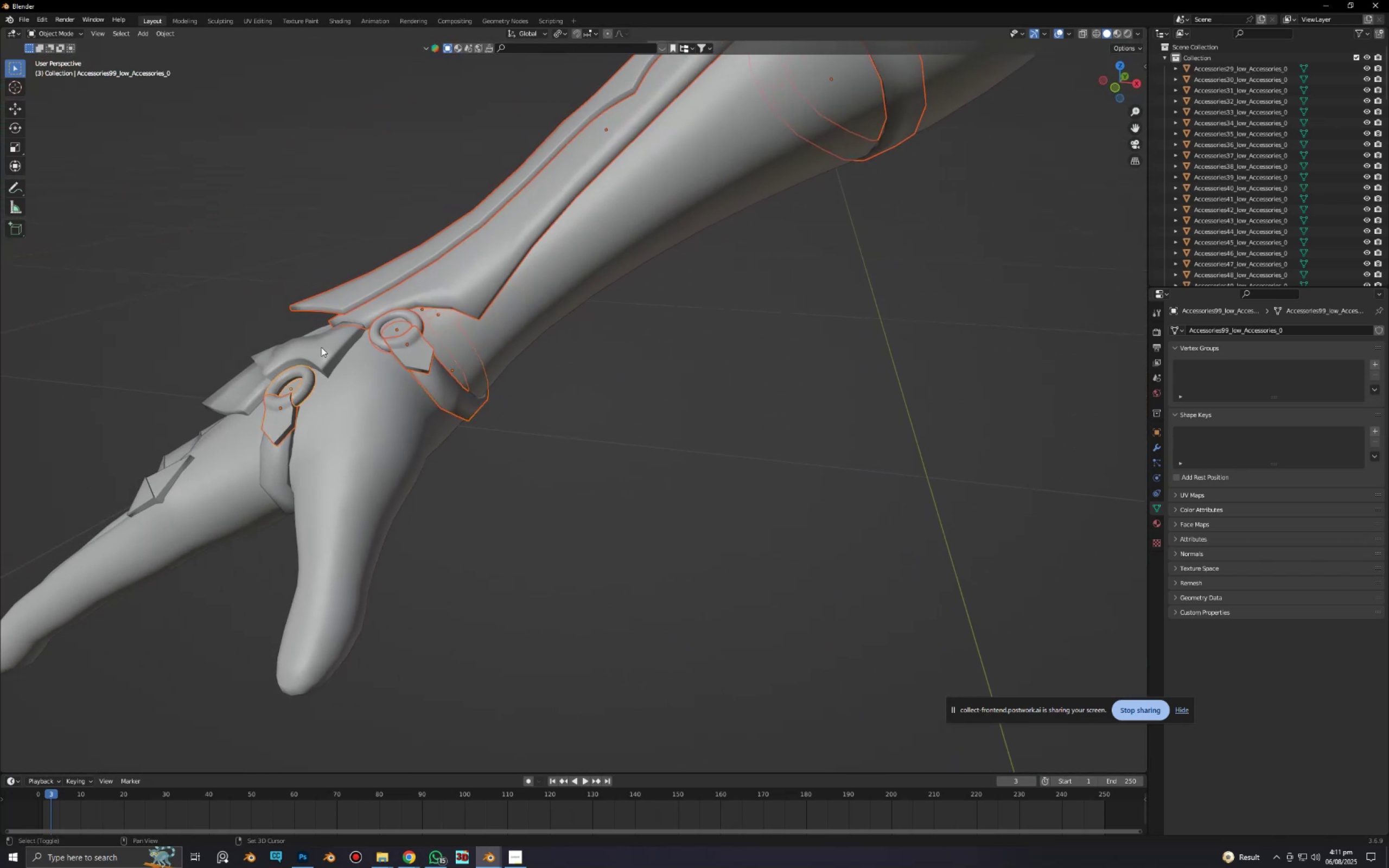 
triple_click([321, 347])
 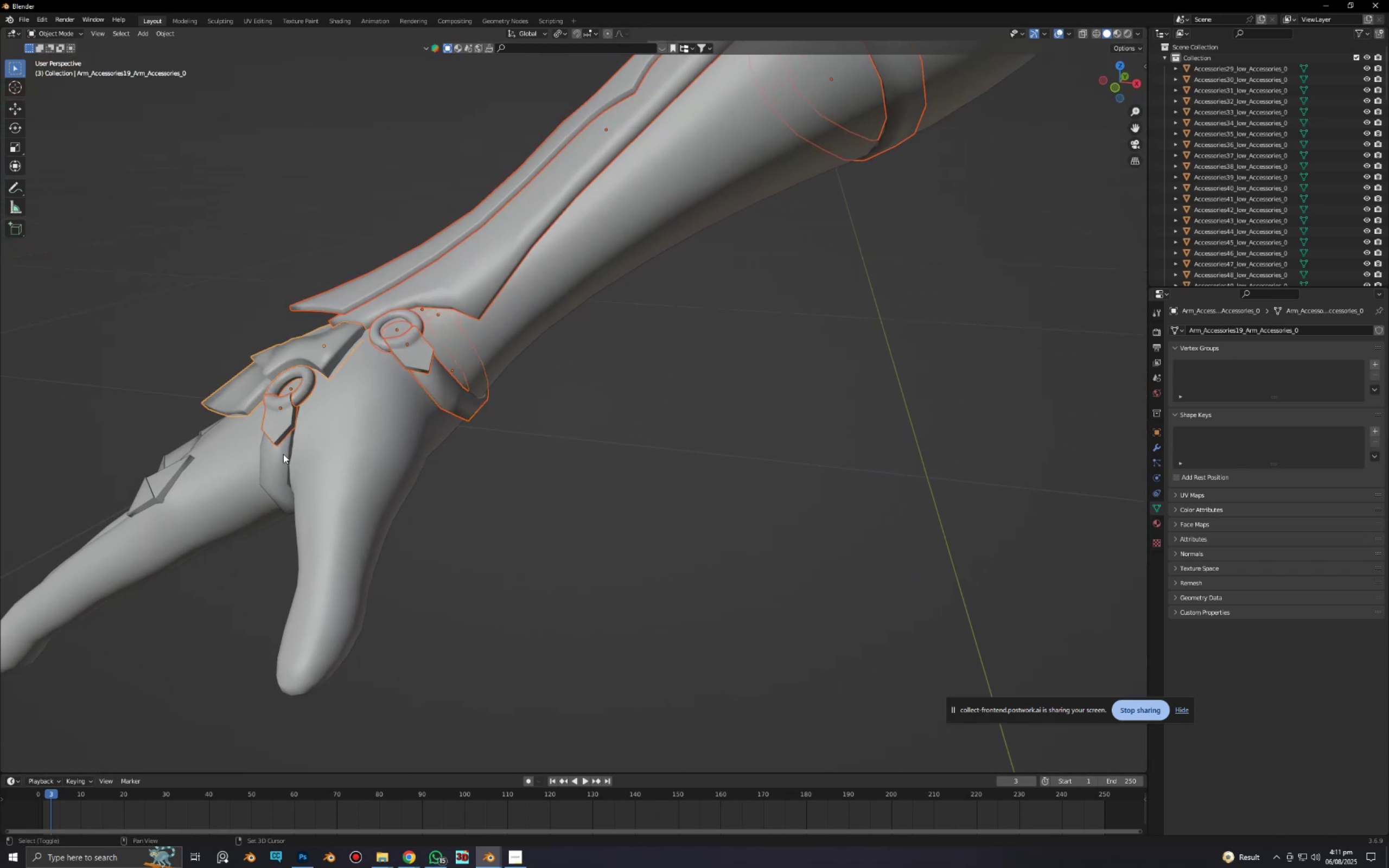 
left_click([282, 455])
 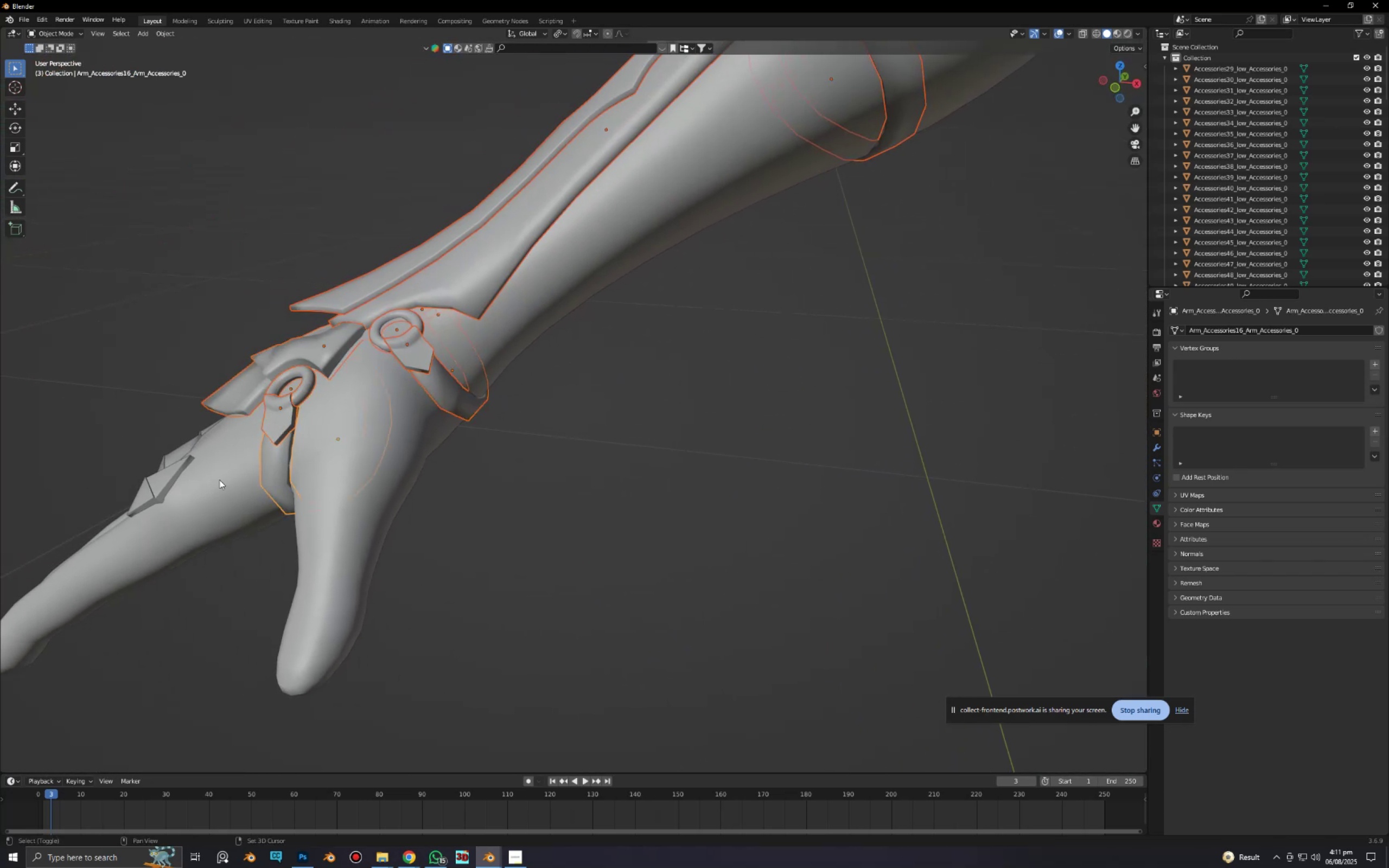 
hold_key(key=ShiftLeft, duration=1.21)
left_click([172, 468])
 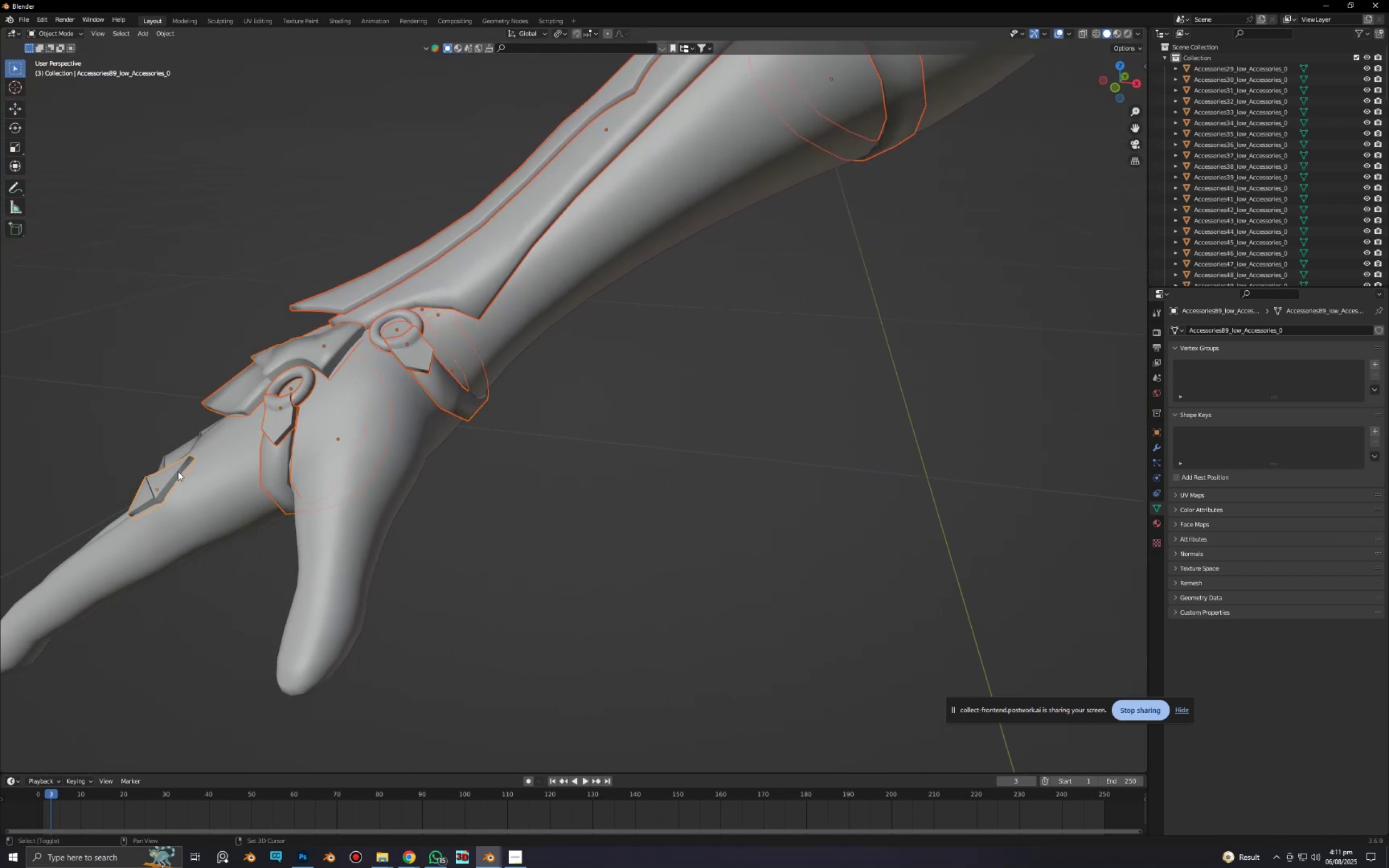 
hold_key(key=ControlLeft, duration=0.5)
left_click_drag(start_coordinate=[139, 468], to_coordinate=[183, 513])
 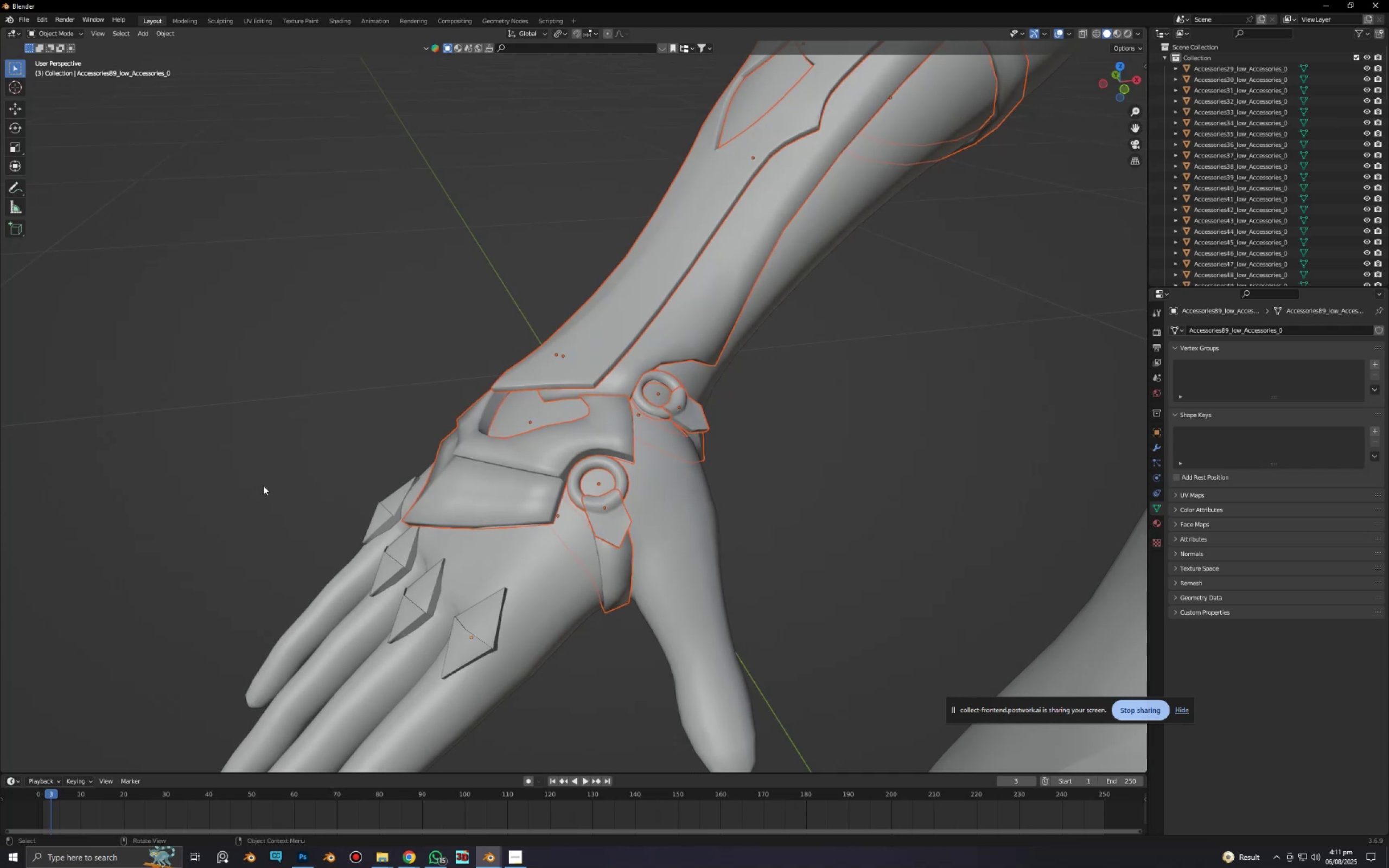 
scroll: coordinate [468, 483], scroll_direction: down, amount: 2.0
 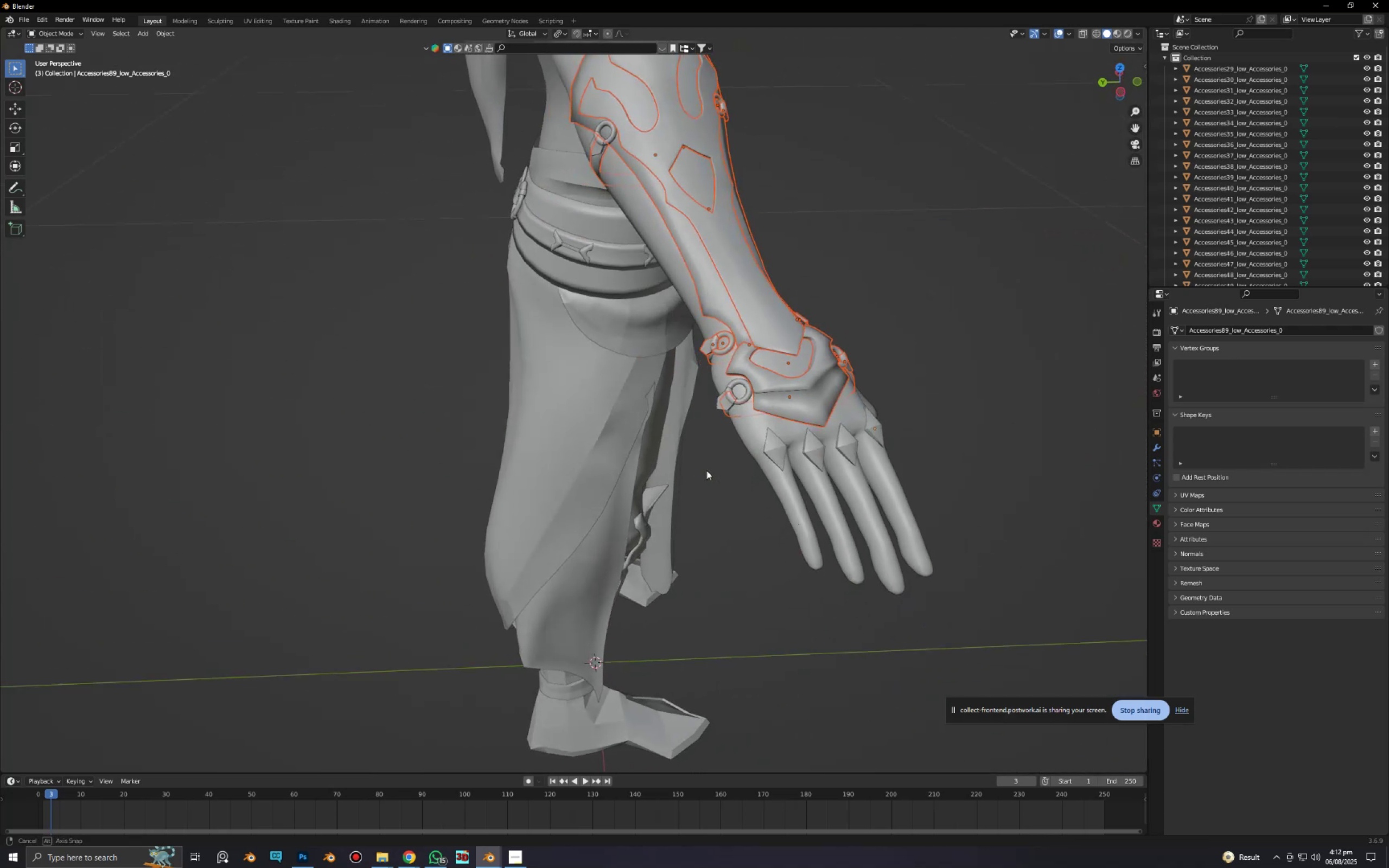 
scroll: coordinate [740, 423], scroll_direction: up, amount: 3.0
 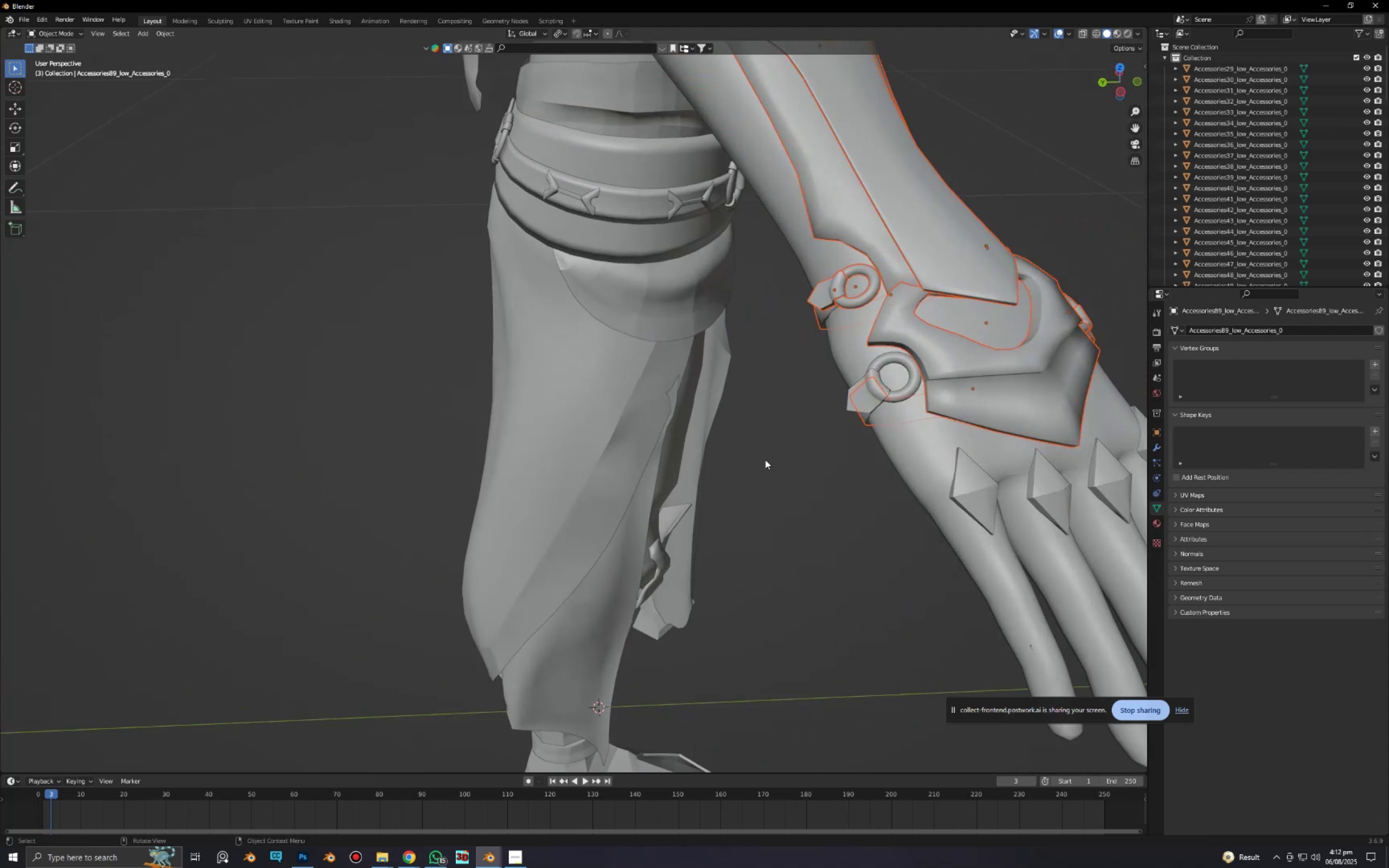 
hold_key(key=ShiftLeft, duration=0.88)
scroll: coordinate [831, 481], scroll_direction: up, amount: 3.0
 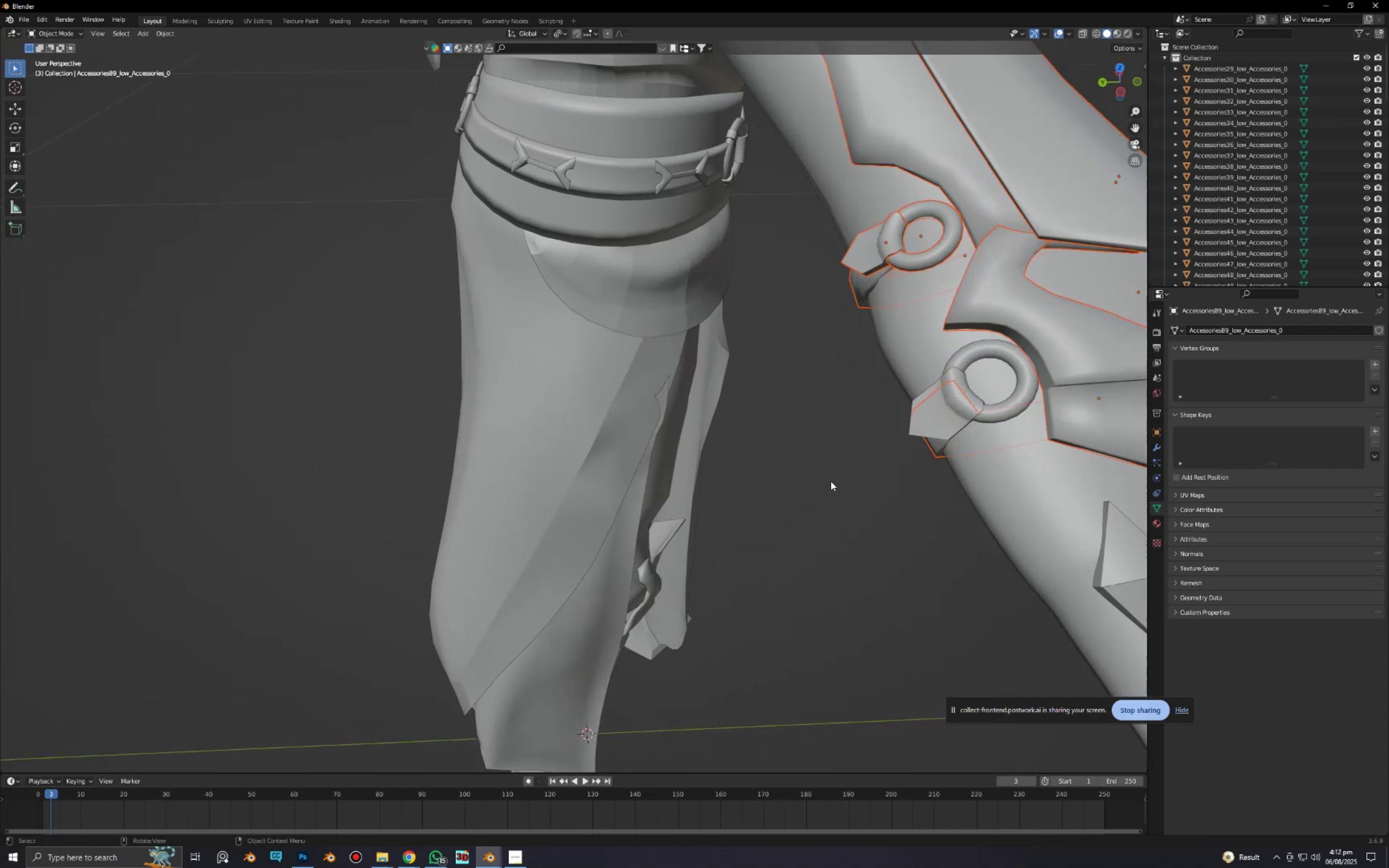 
hold_key(key=ShiftLeft, duration=1.54)
 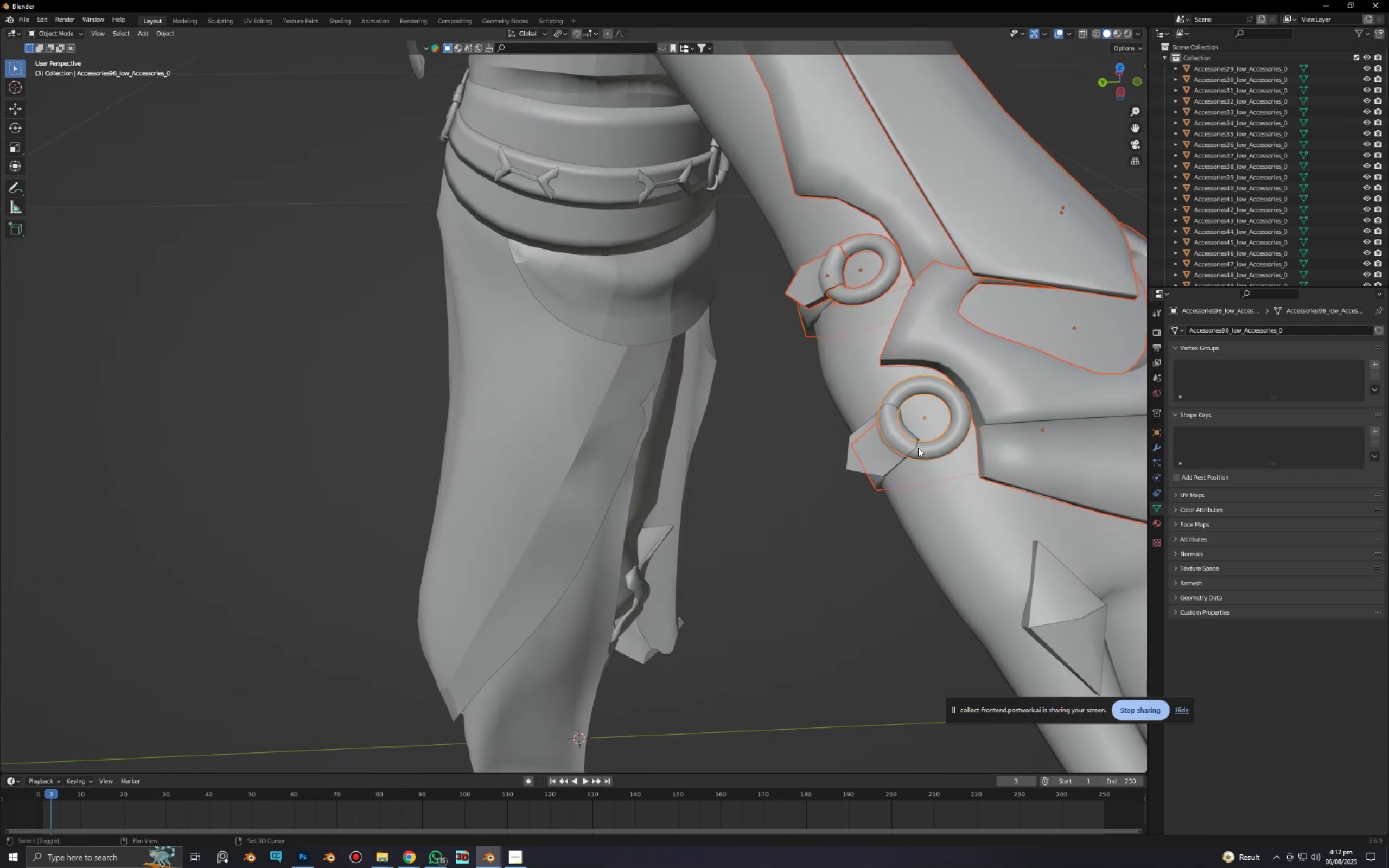 
hold_key(key=ShiftLeft, duration=1.5)
left_click([941, 444])
 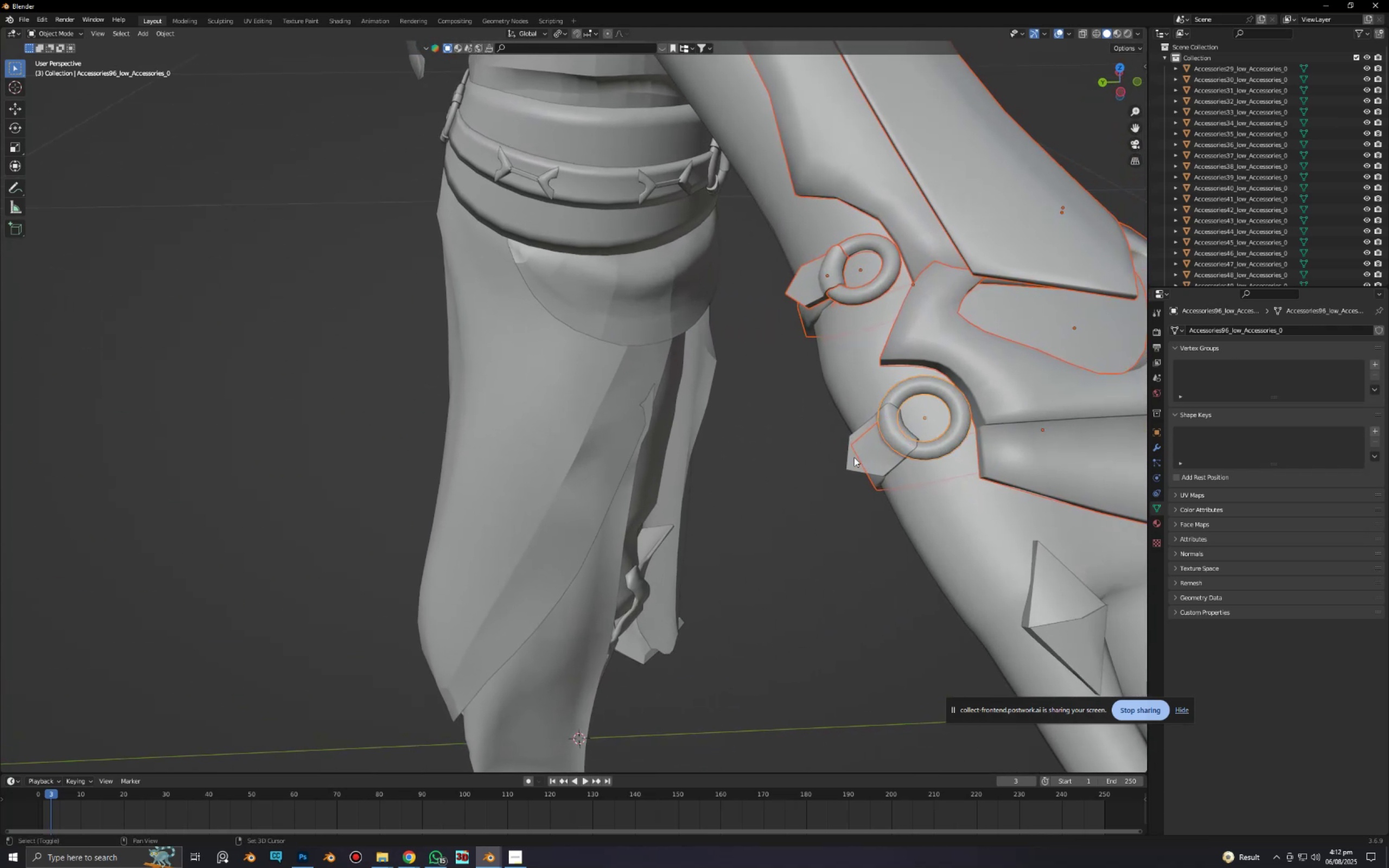 
left_click([852, 461])
 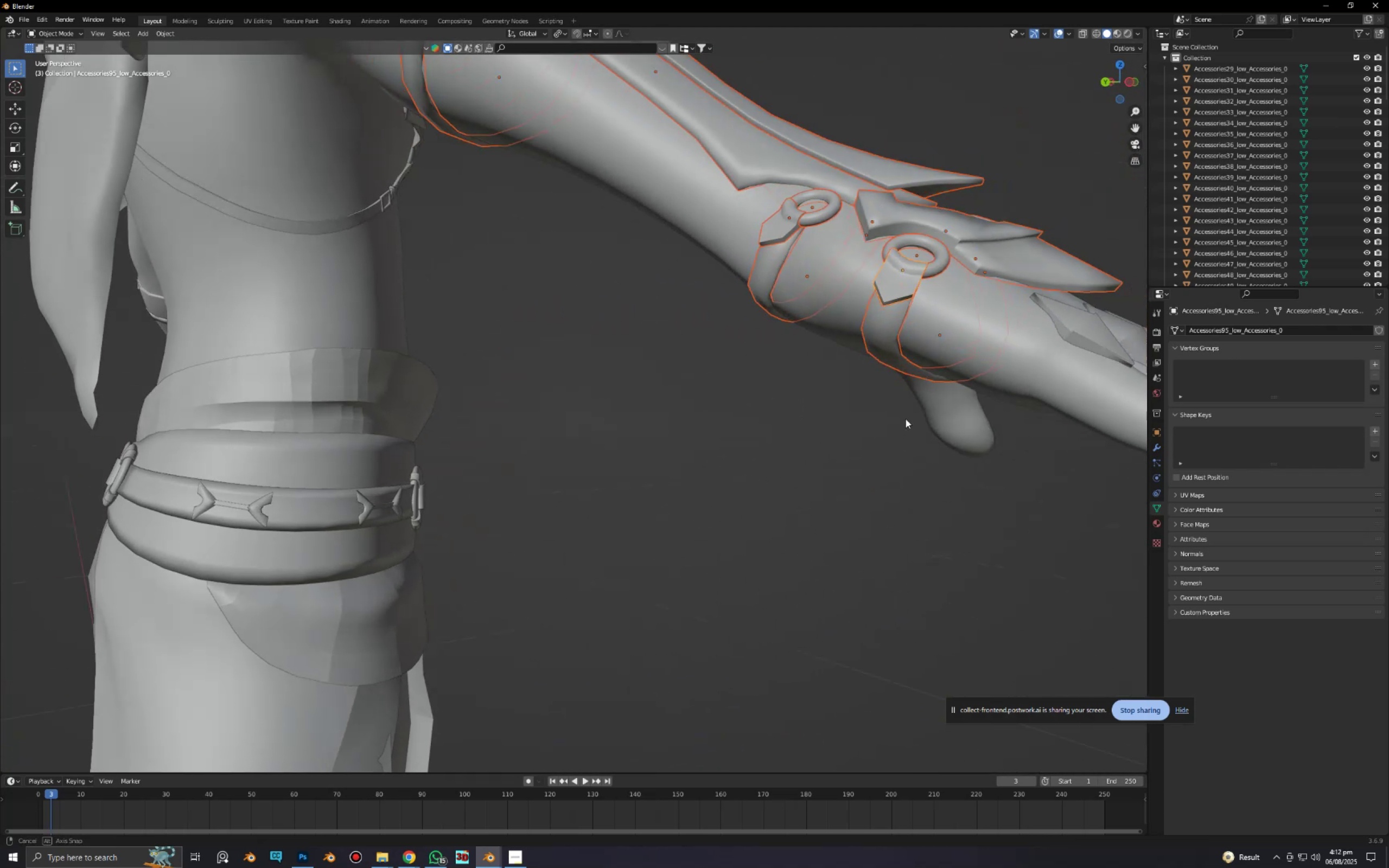 
hold_key(key=ShiftLeft, duration=0.3)
 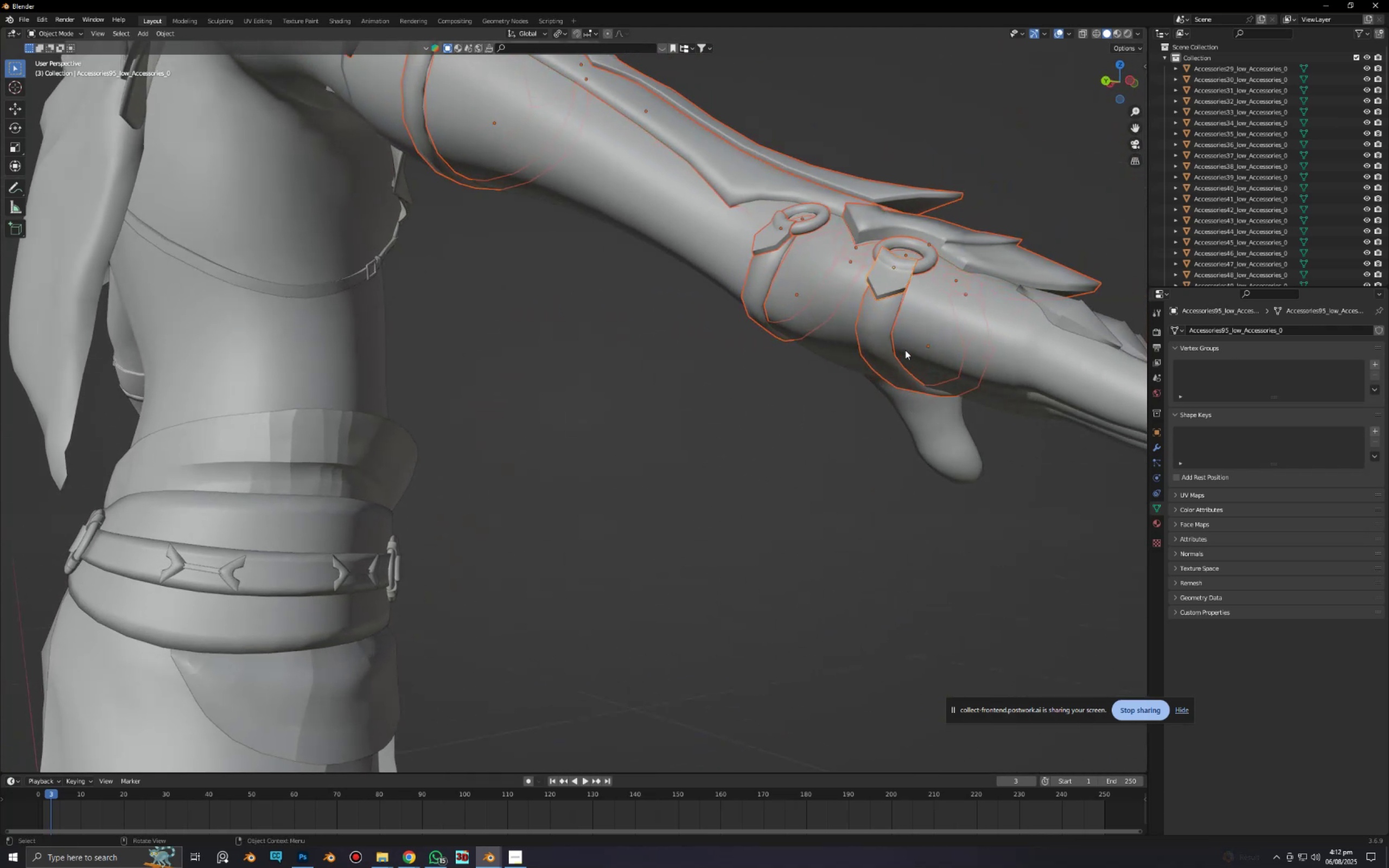 
scroll: coordinate [880, 432], scroll_direction: down, amount: 5.0
 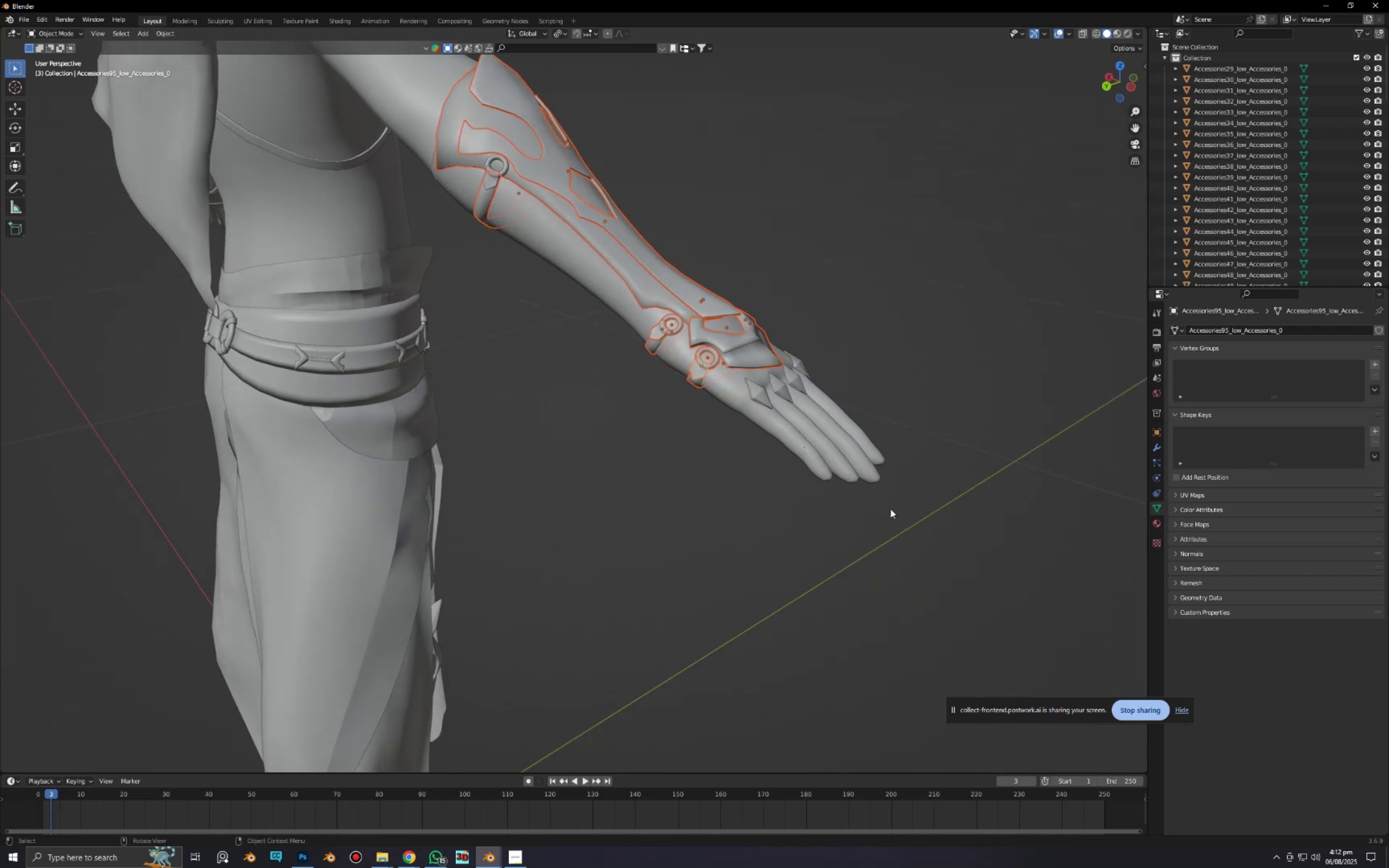 
key(G)
 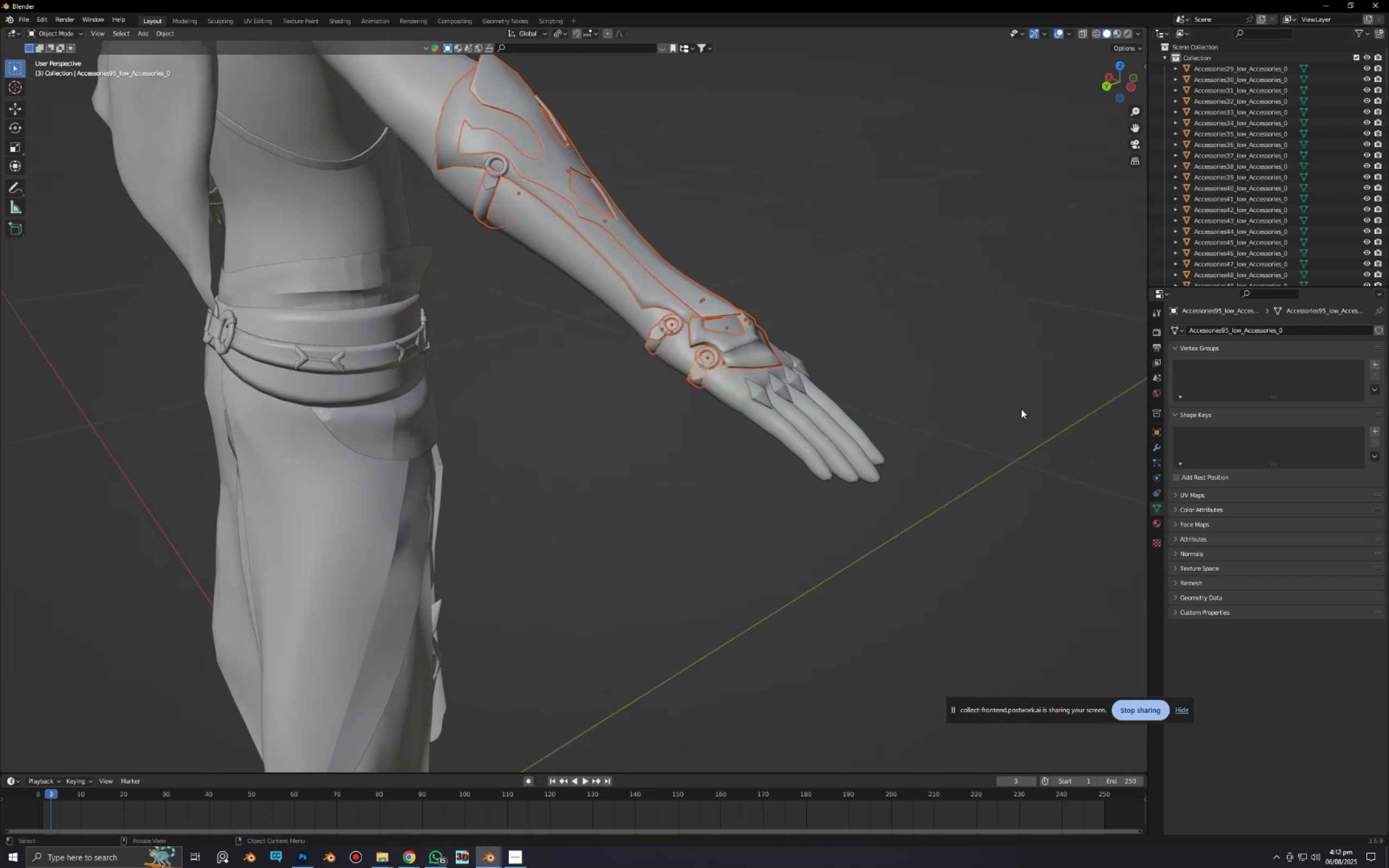 
scroll: coordinate [522, 189], scroll_direction: up, amount: 3.0
 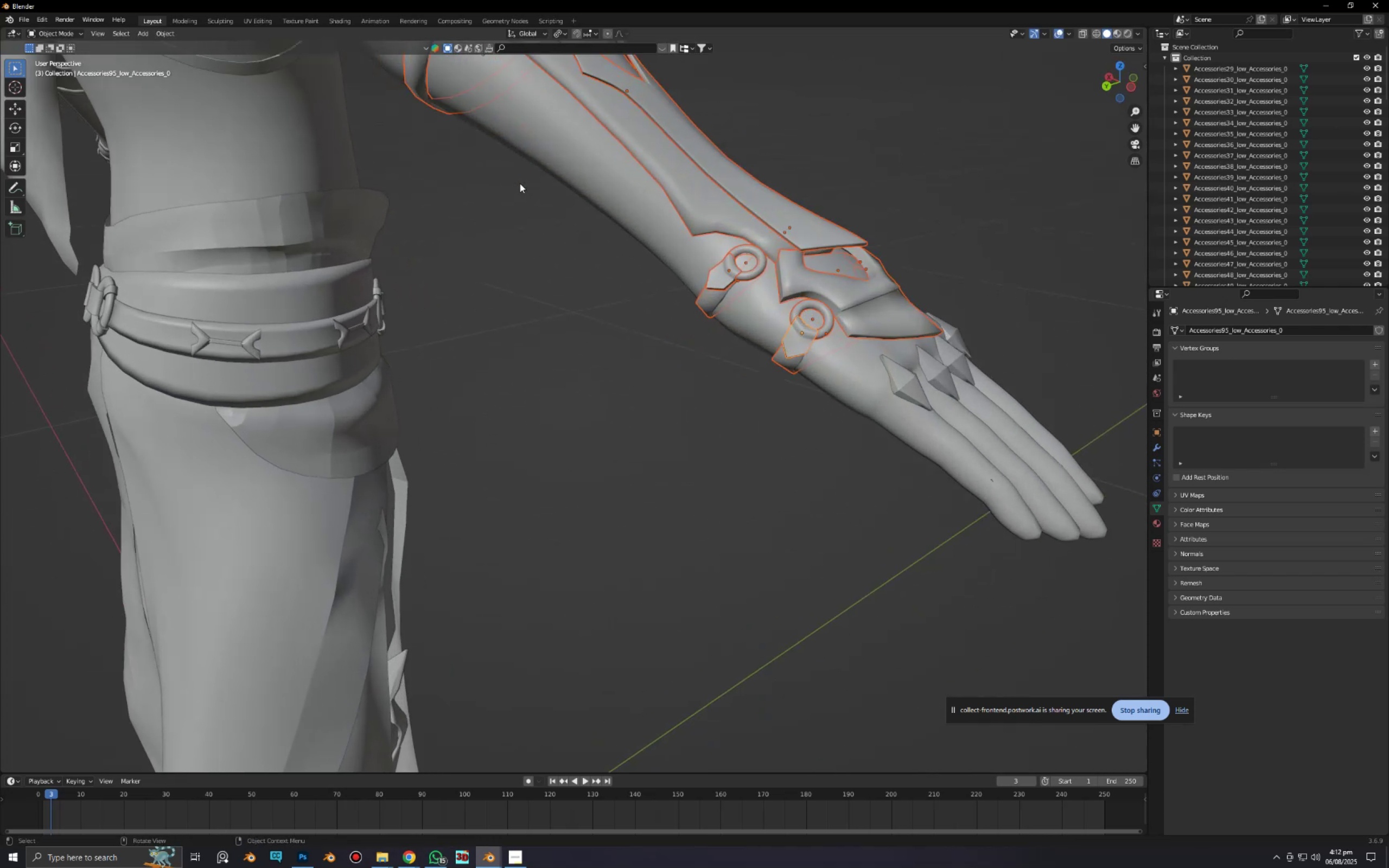 
hold_key(key=ShiftLeft, duration=0.45)
 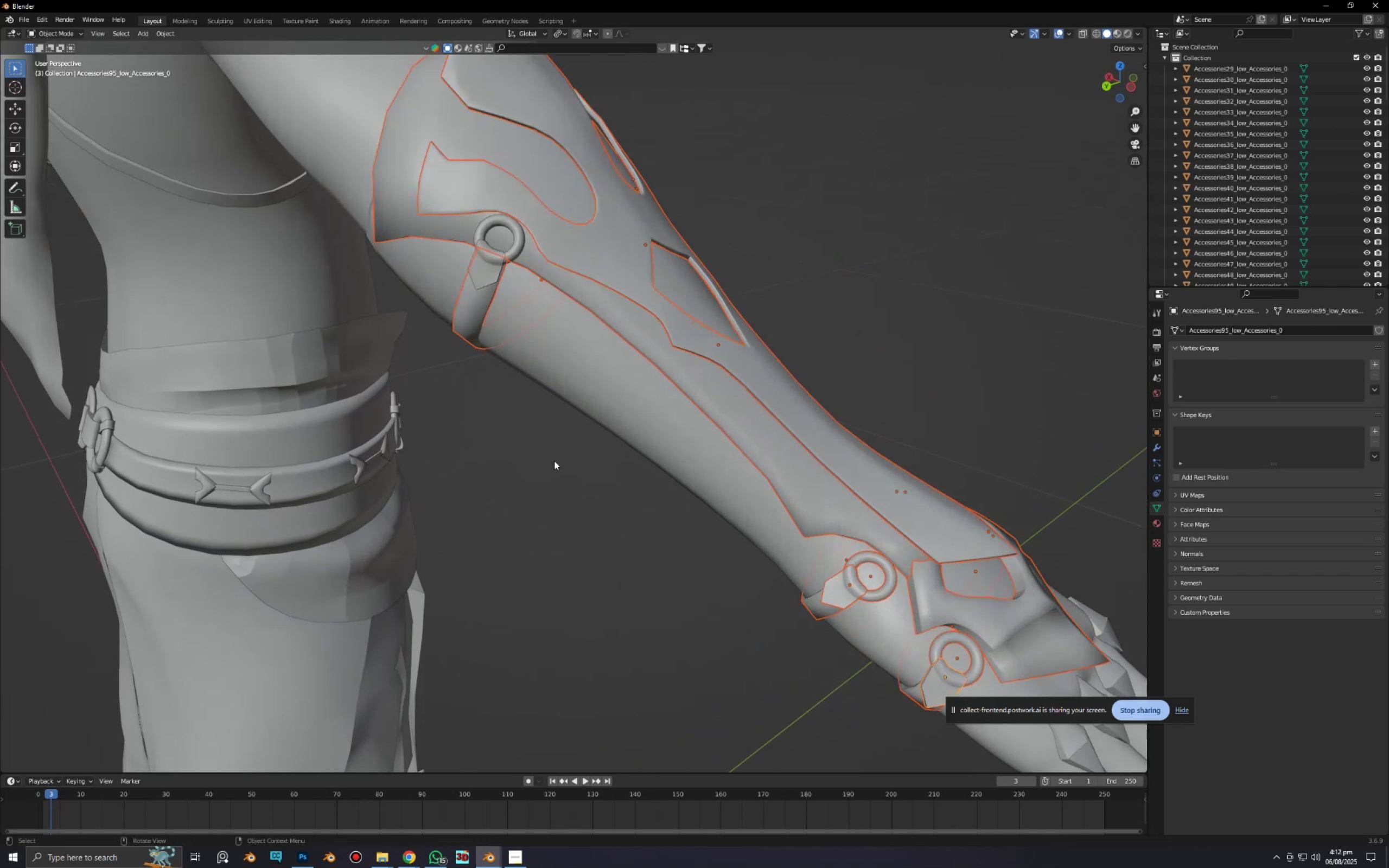 
scroll: coordinate [555, 461], scroll_direction: up, amount: 3.0
 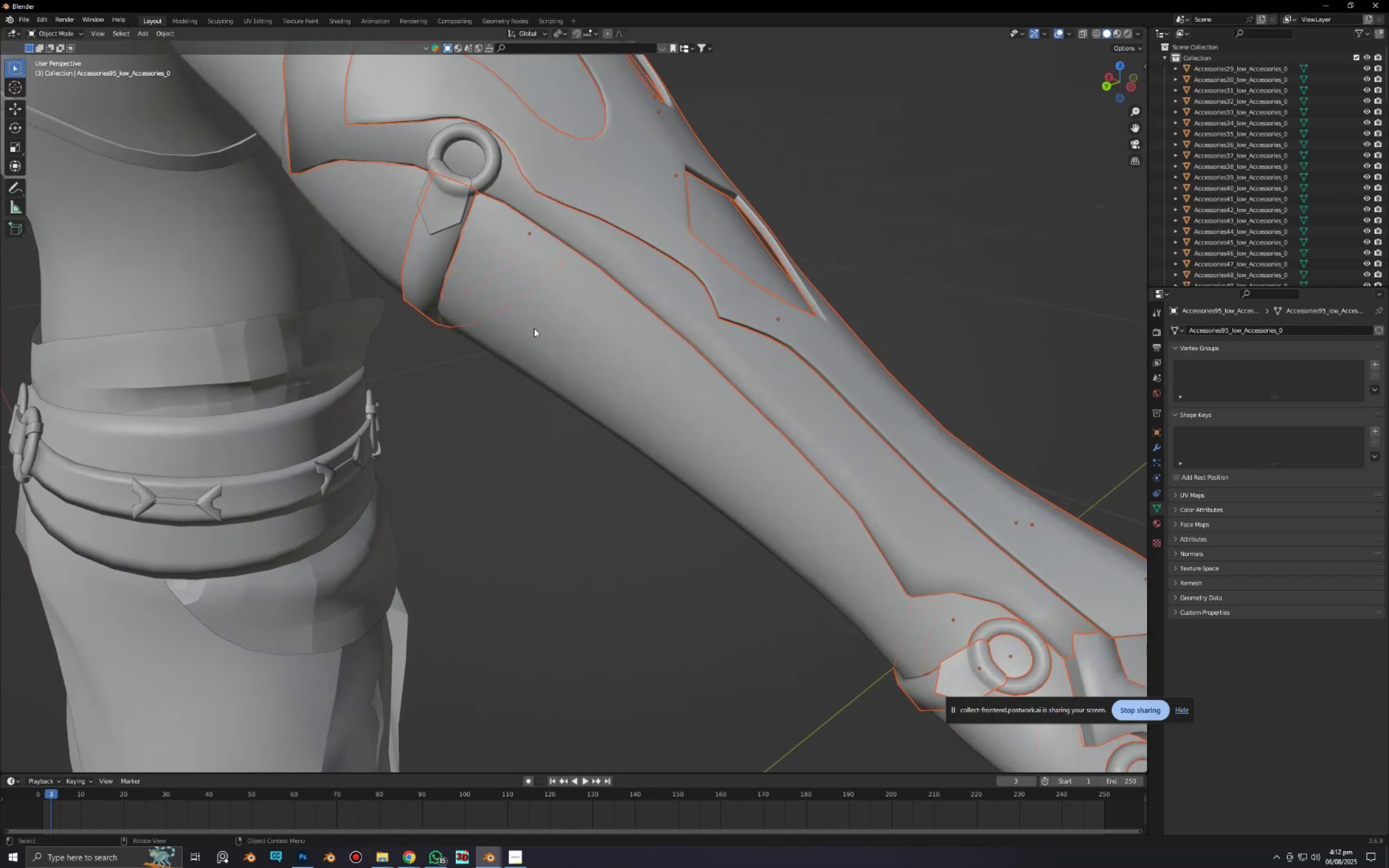 
hold_key(key=ShiftLeft, duration=1.29)
left_click([448, 205])
 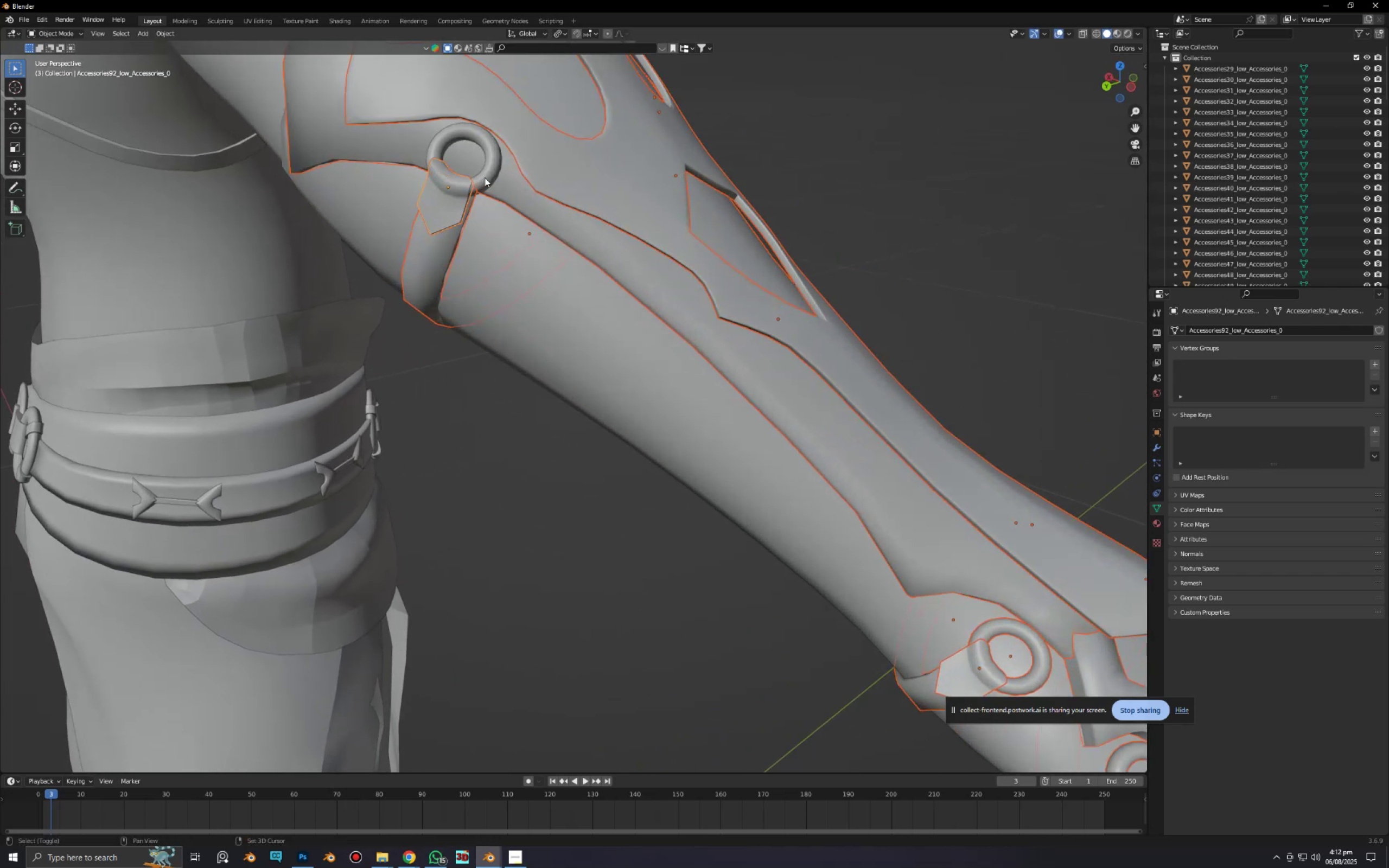 
left_click([485, 177])
 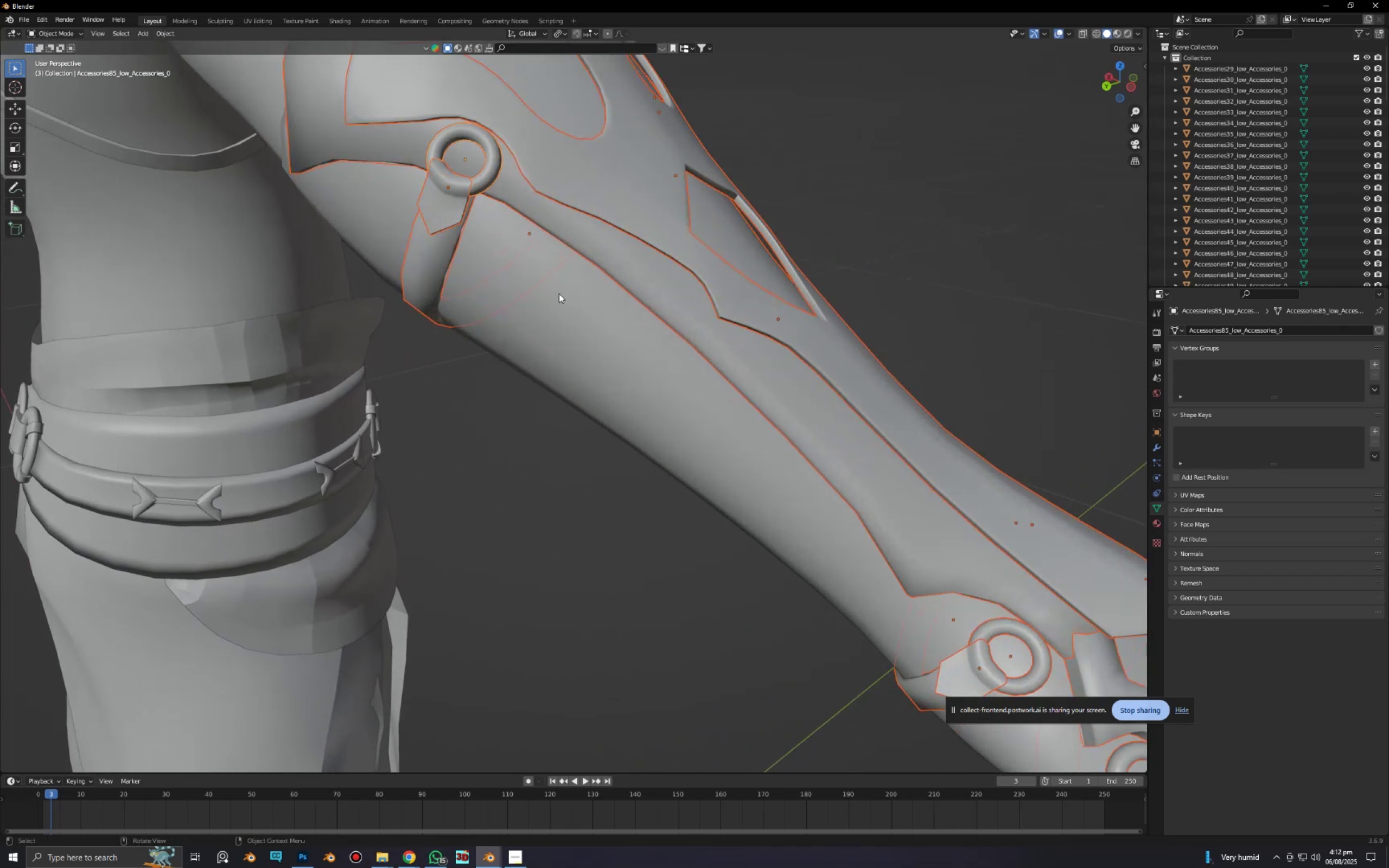 
scroll: coordinate [576, 323], scroll_direction: down, amount: 5.0
 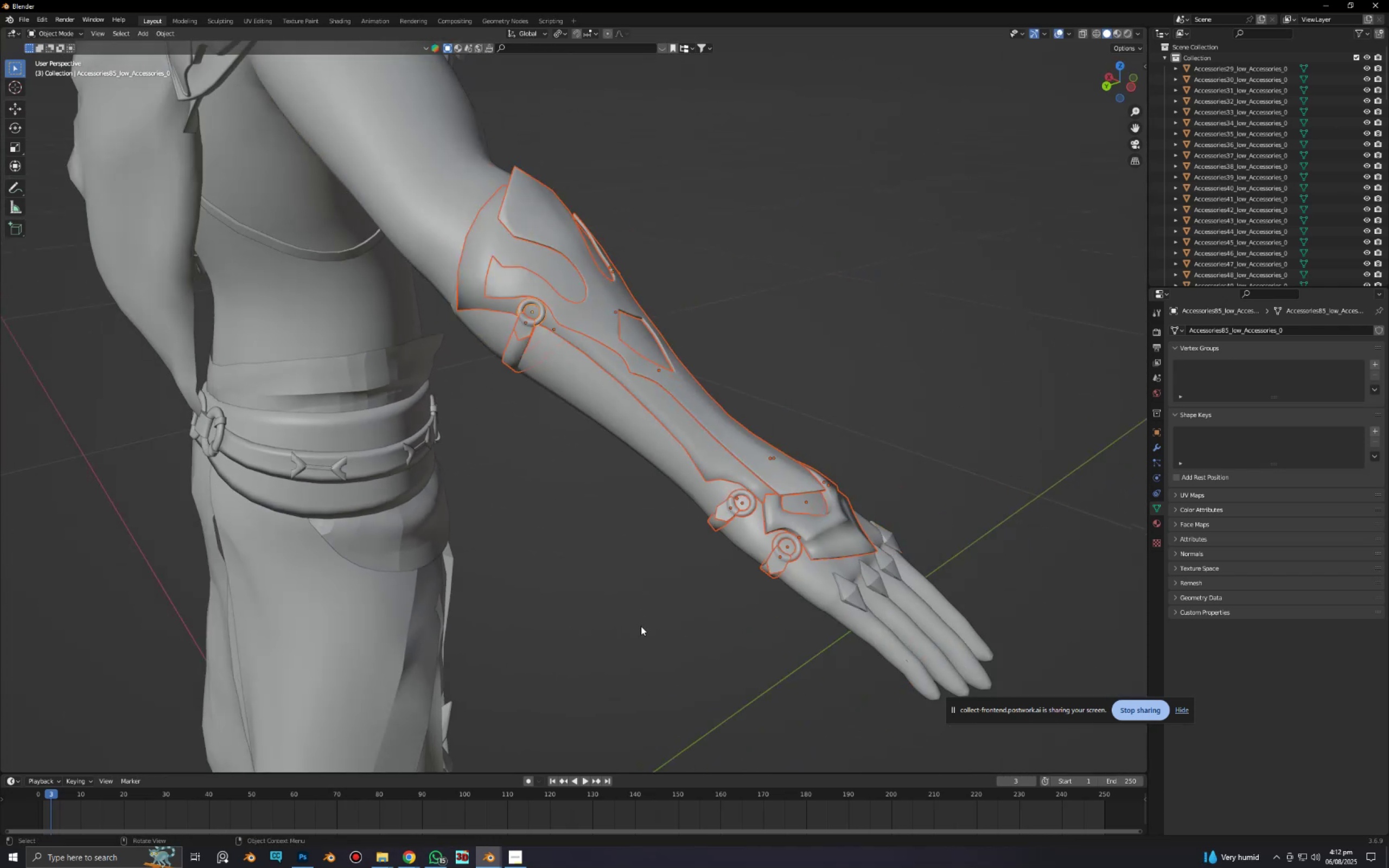 
key(G)
 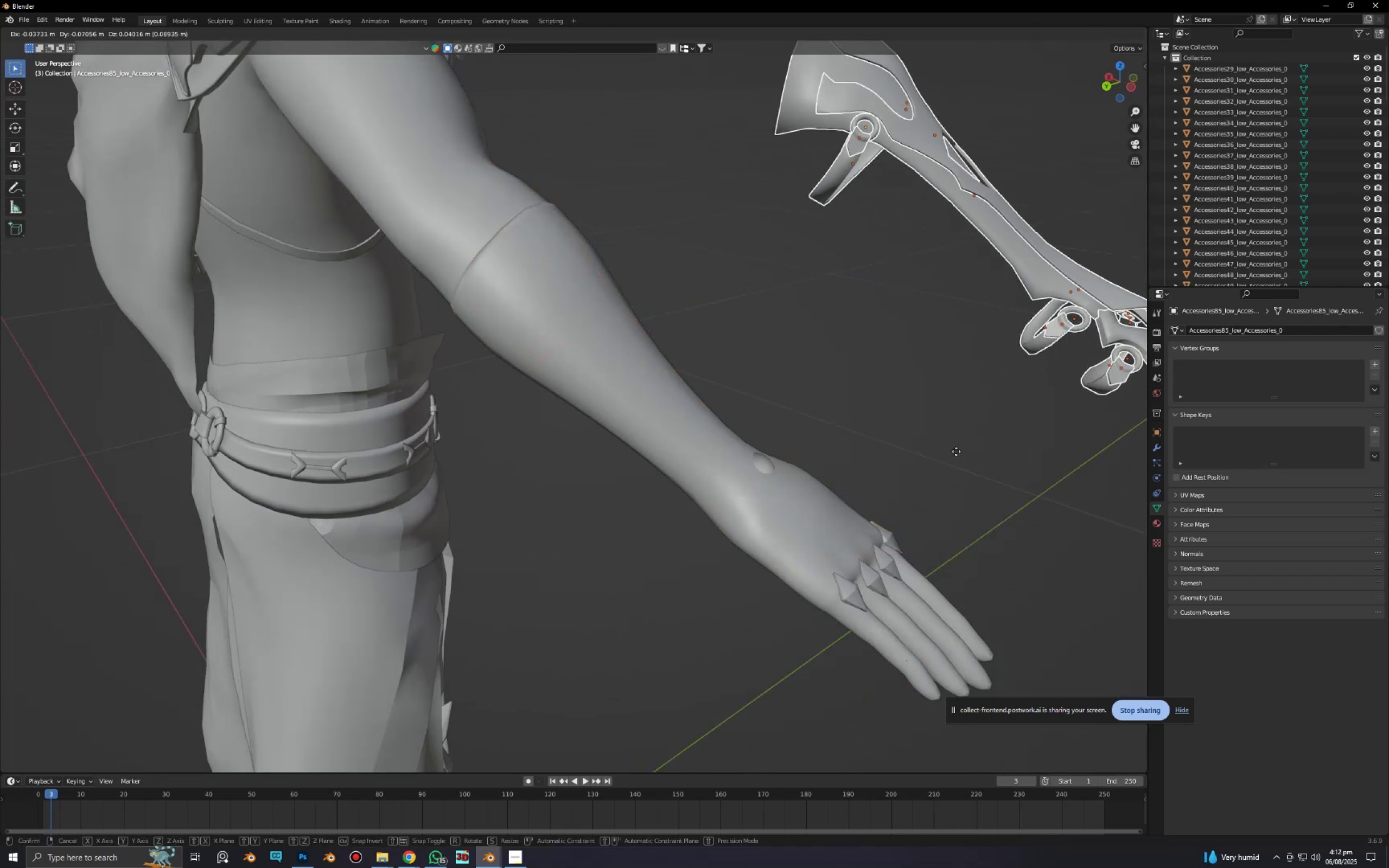 
left_click([956, 451])
 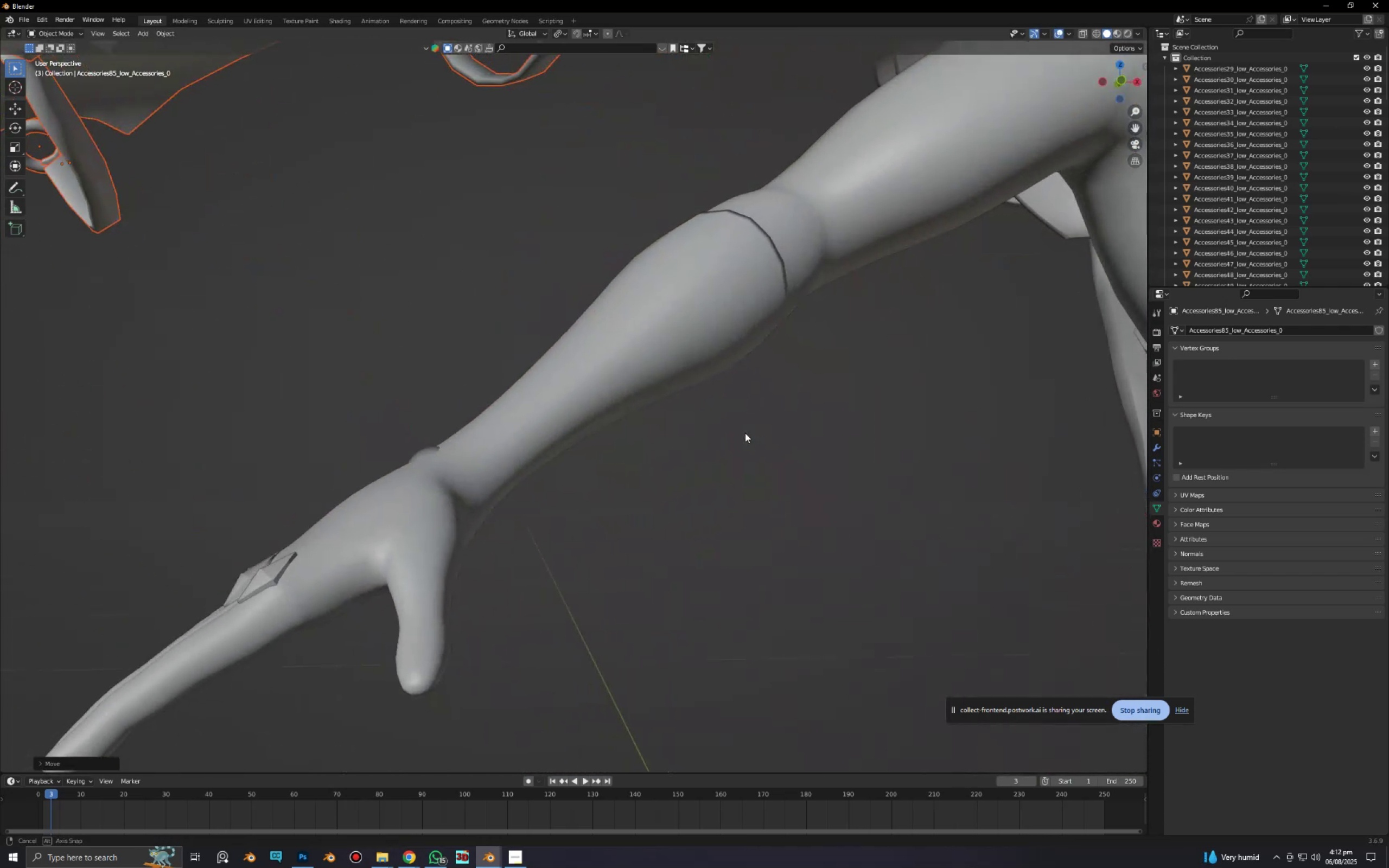 
key(Control+ControlLeft)
 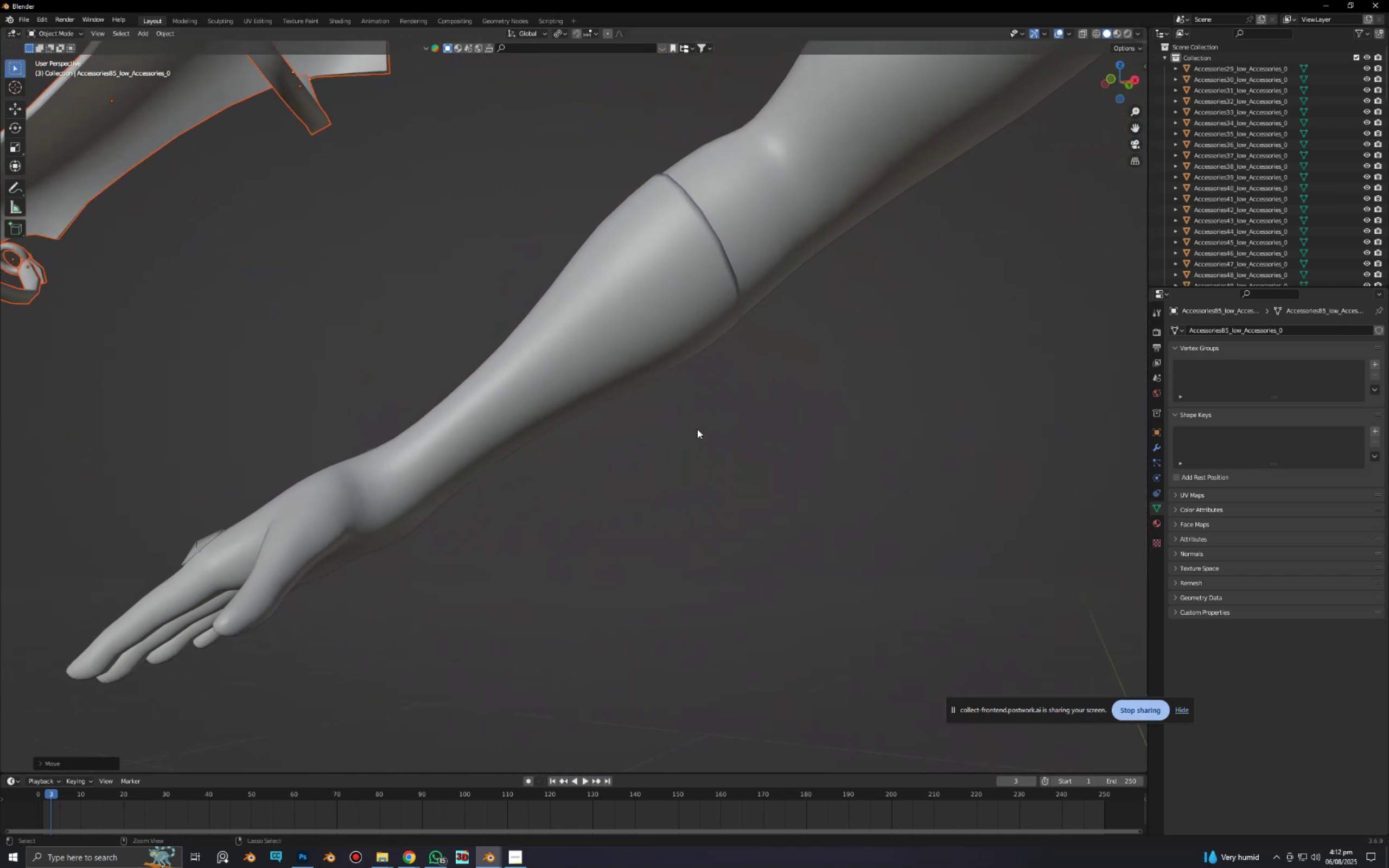 
key(Control+Z)
 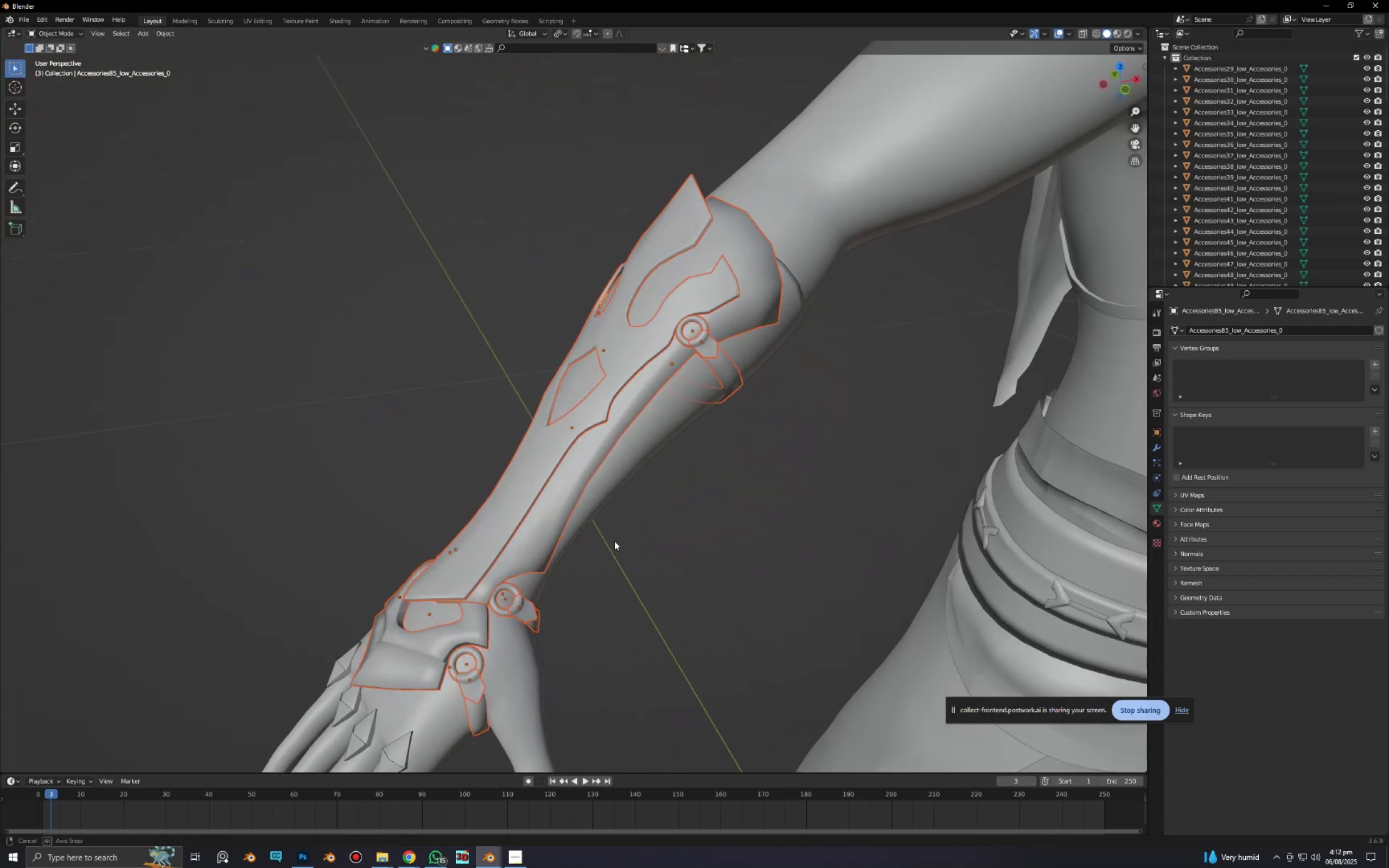 
scroll: coordinate [669, 517], scroll_direction: down, amount: 5.0
 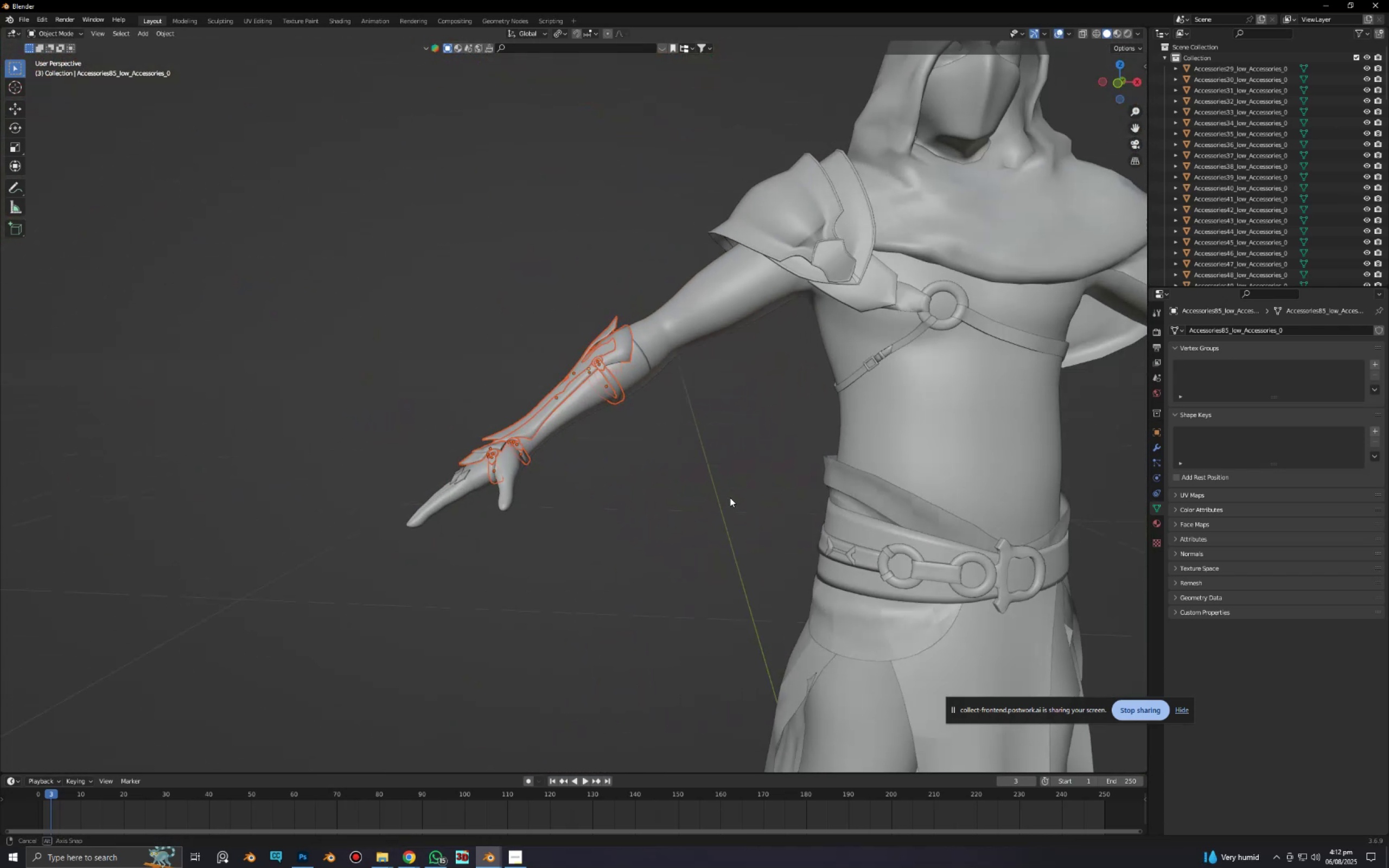 
key(Alt+AltLeft)
 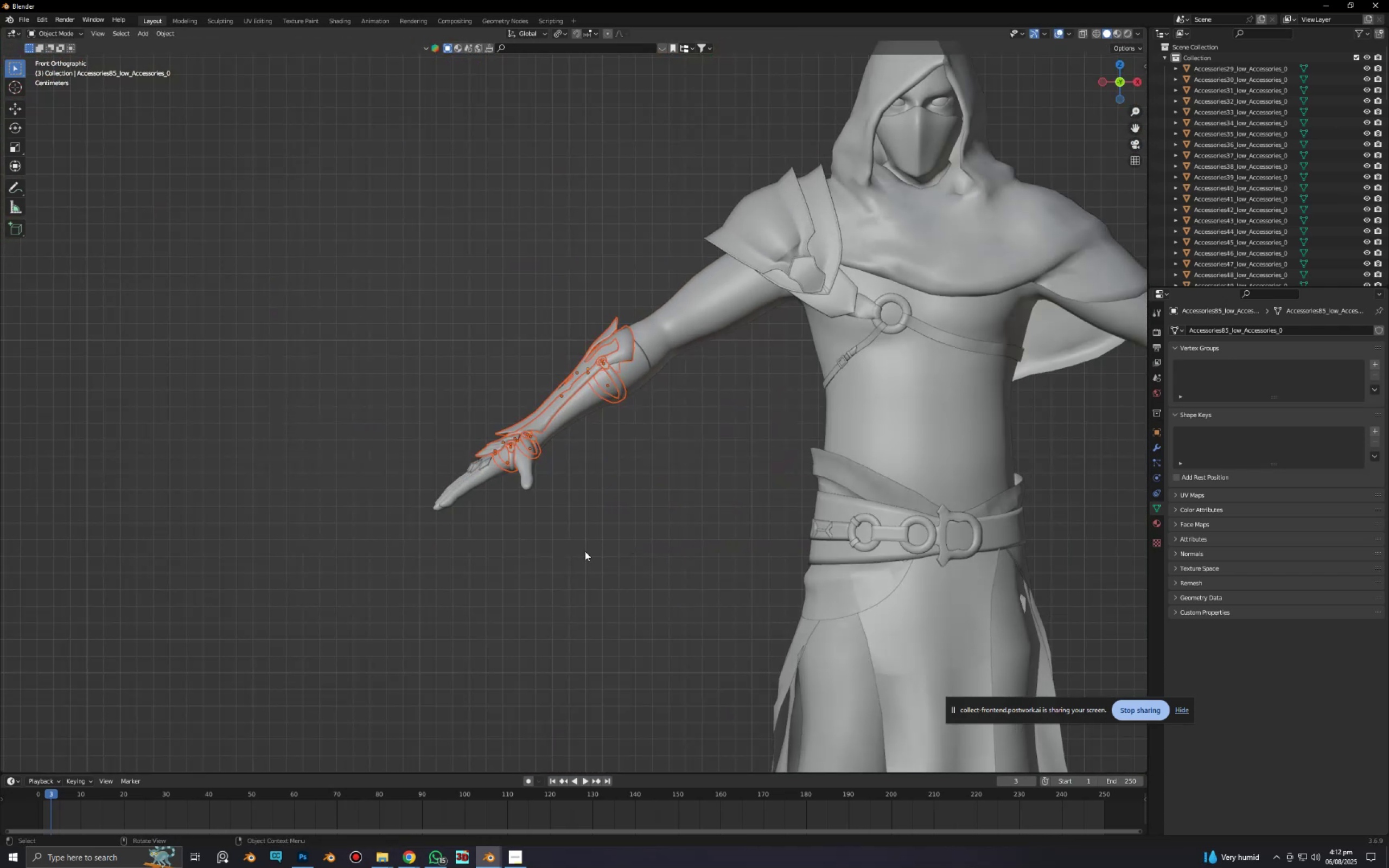 
key(Alt+AltLeft)
 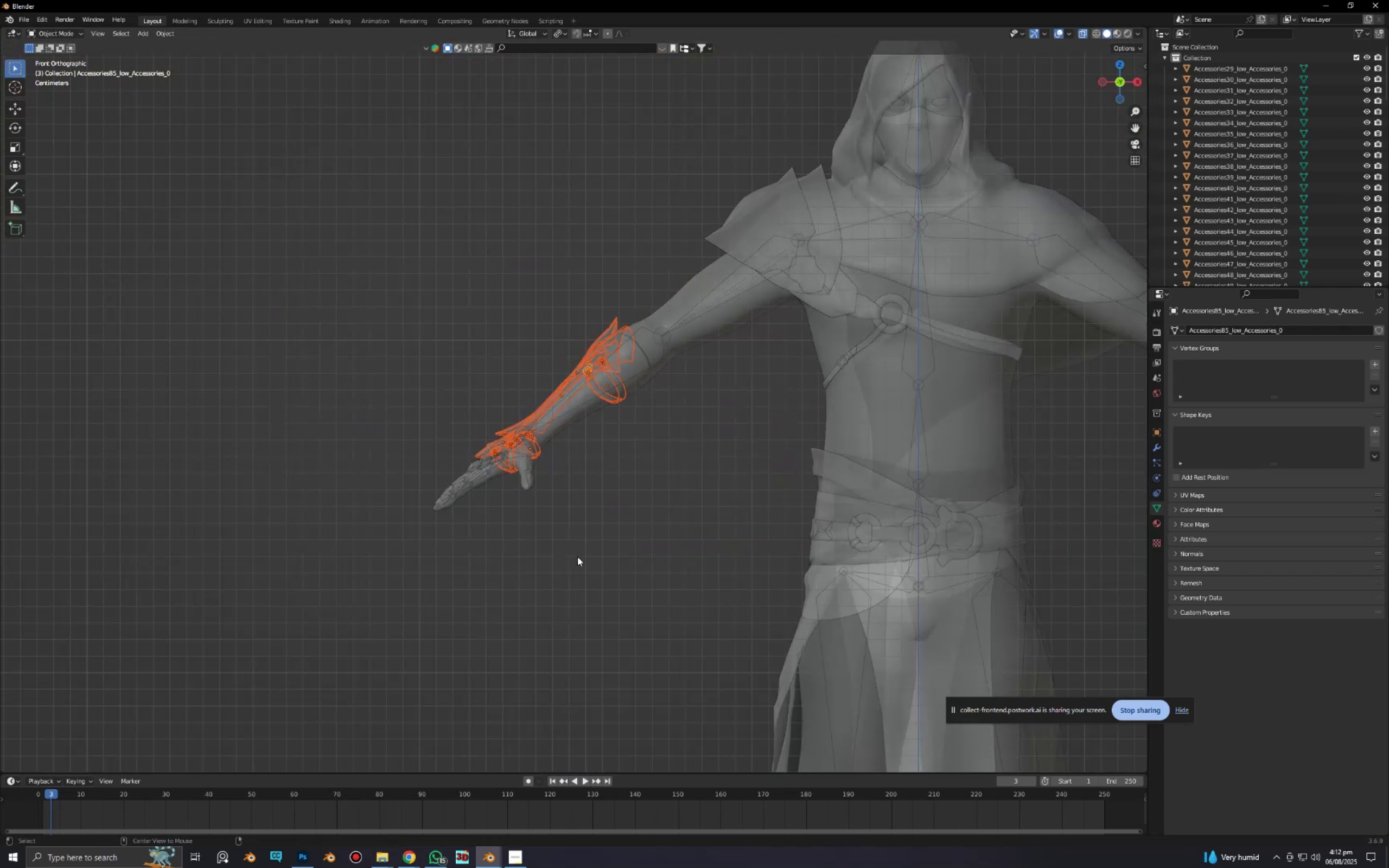 
key(Alt+Z)
 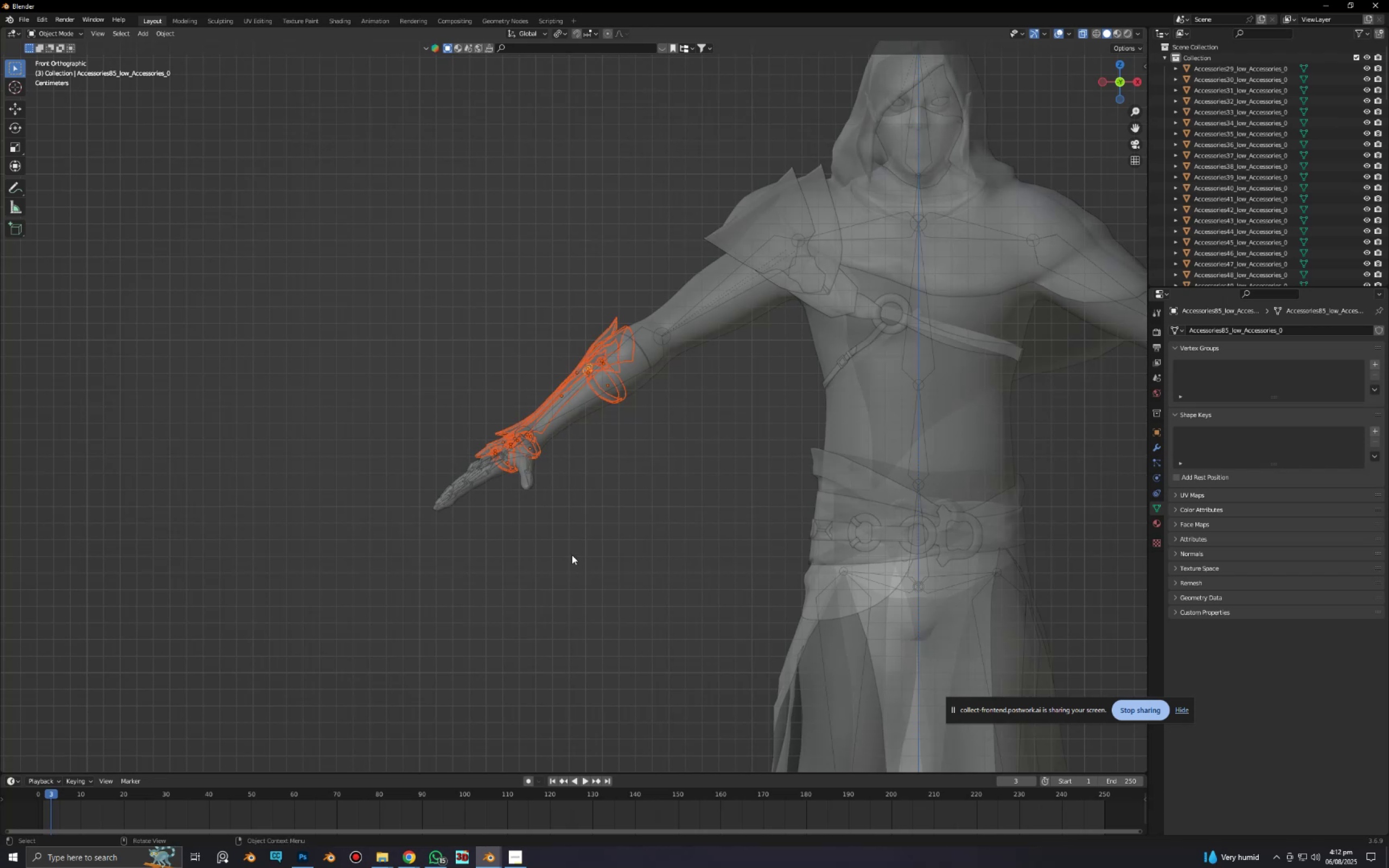 
scroll: coordinate [594, 432], scroll_direction: up, amount: 11.0
 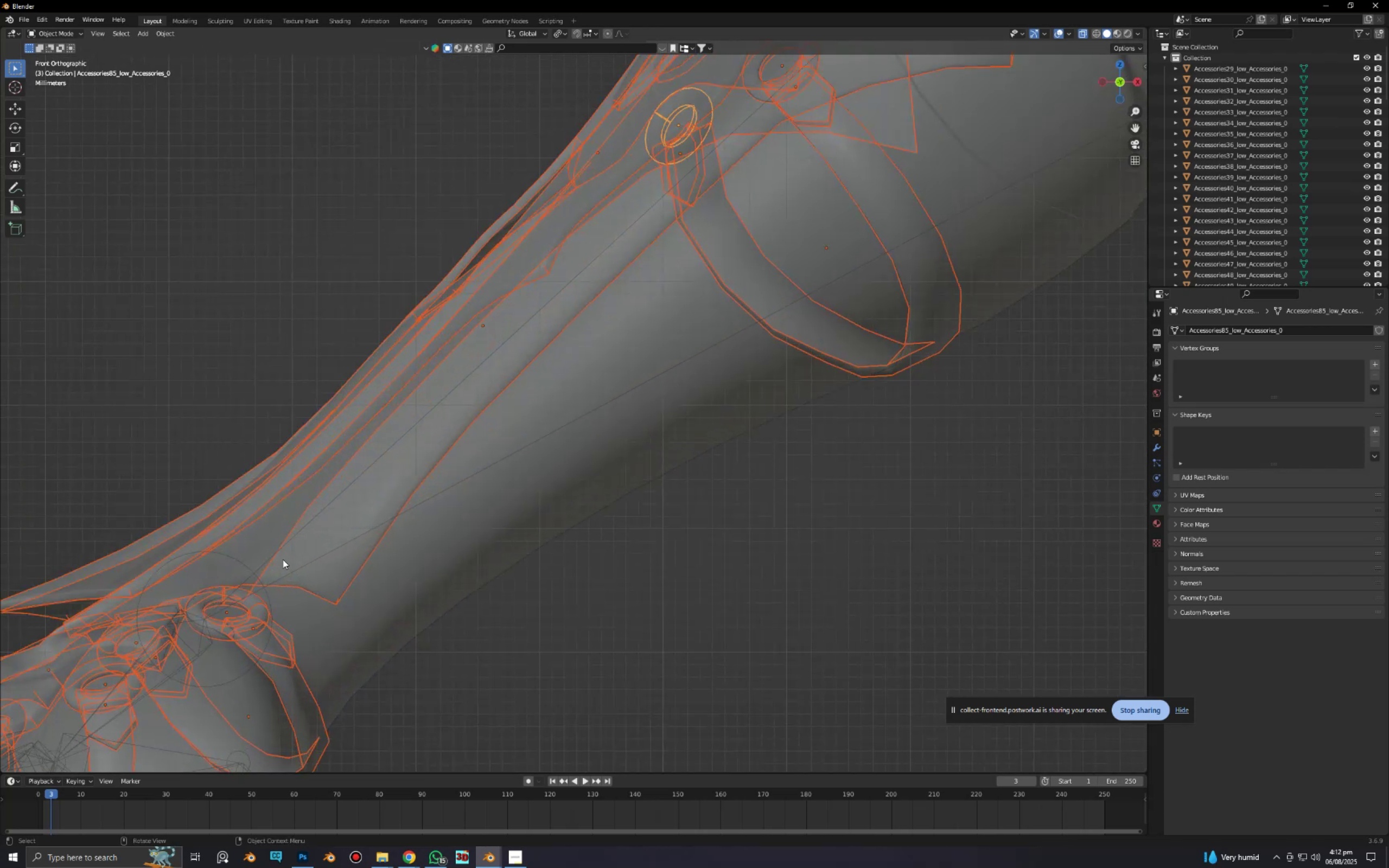 
hold_key(key=ShiftLeft, duration=1.52)
left_click([260, 581])
 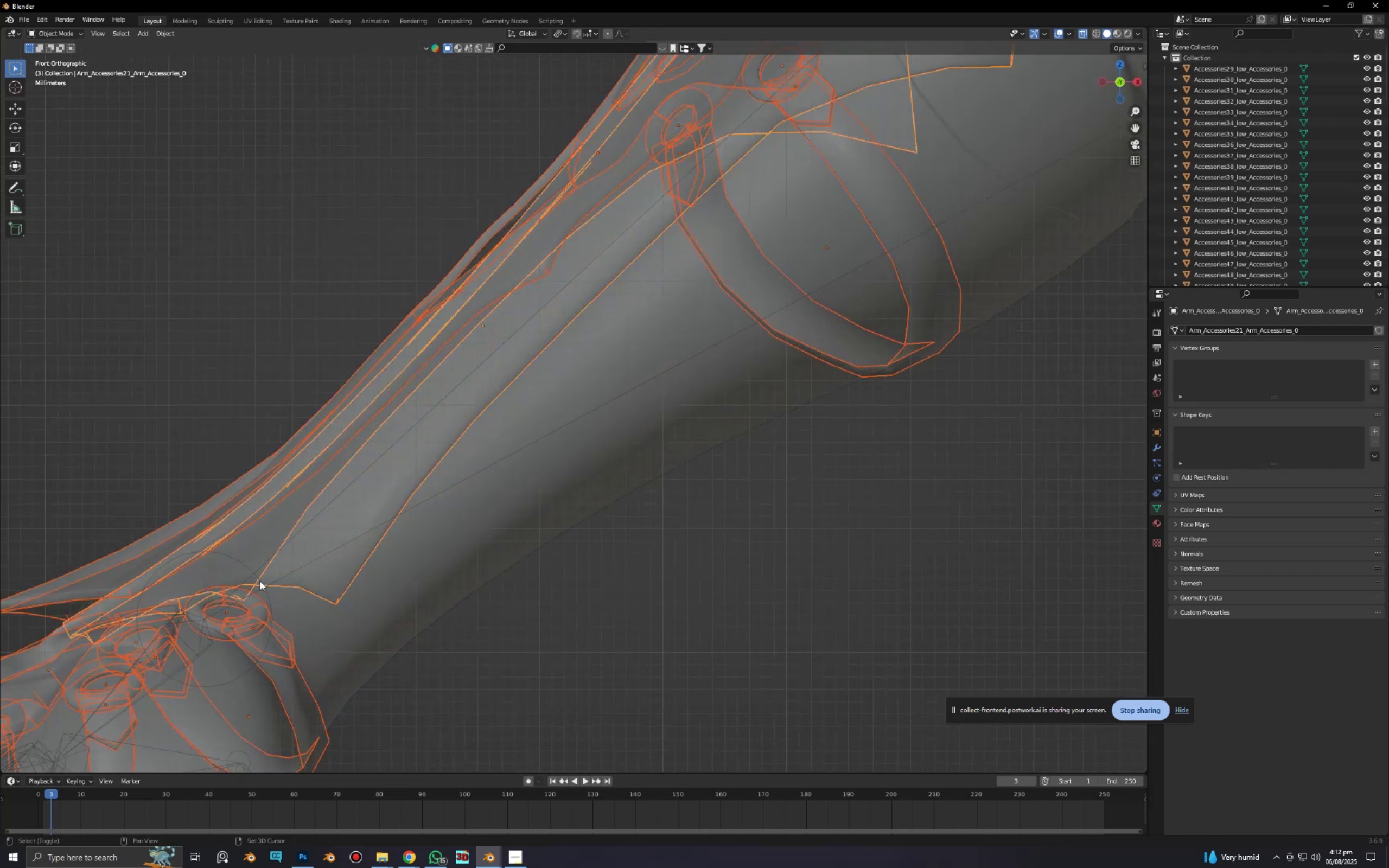 
key(Shift+ShiftLeft)
 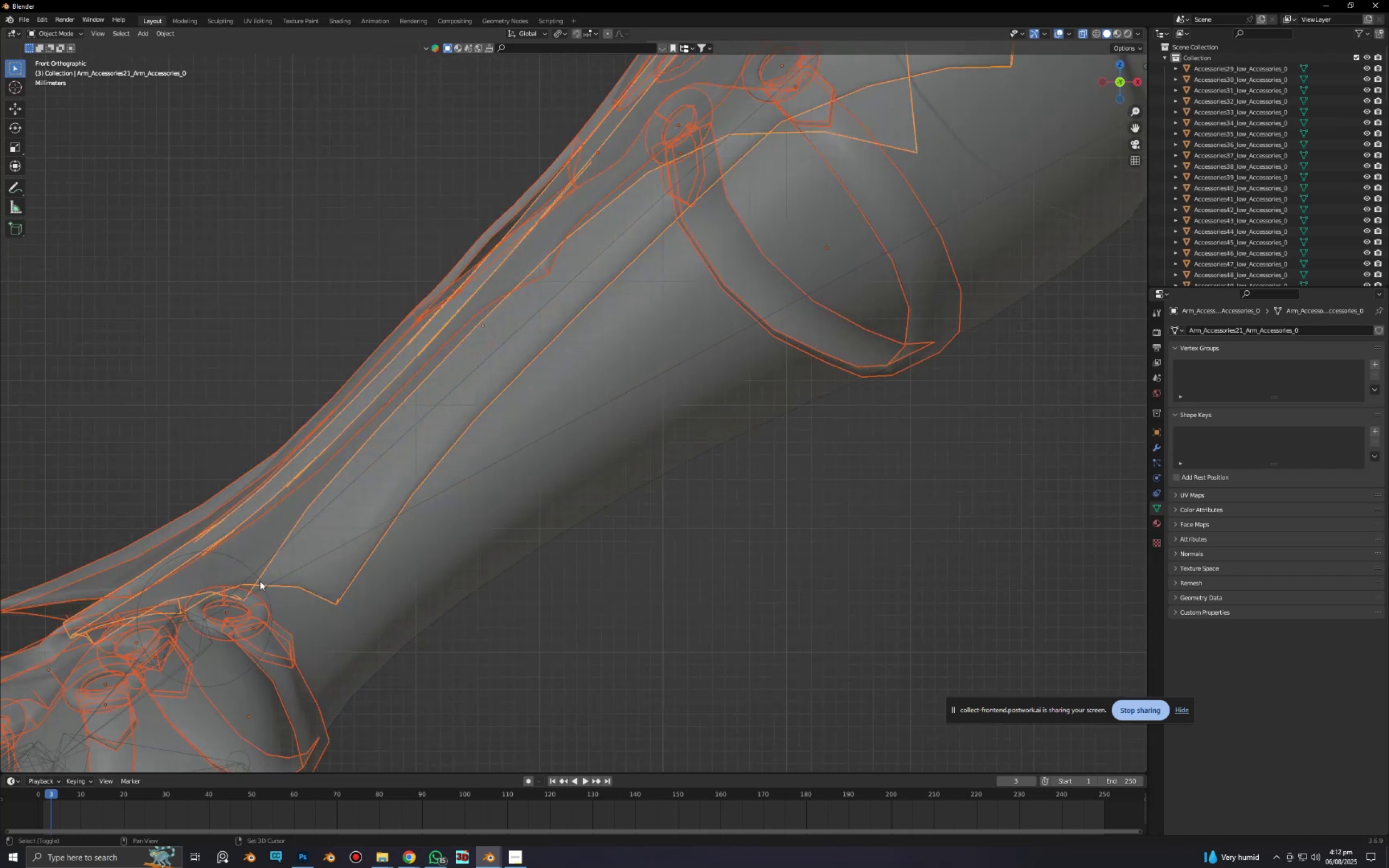 
key(Shift+ShiftLeft)
 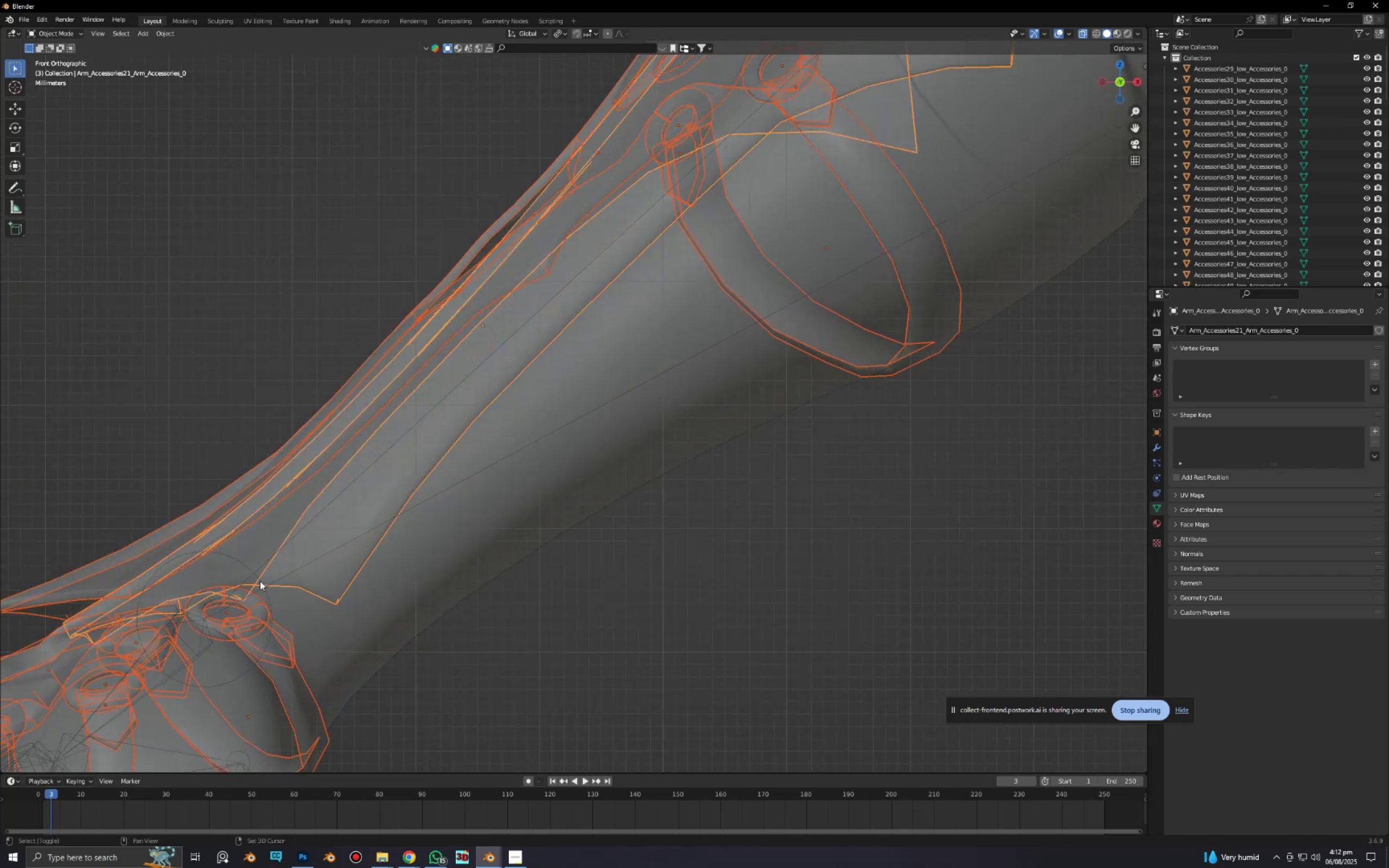 
key(Shift+ShiftLeft)
 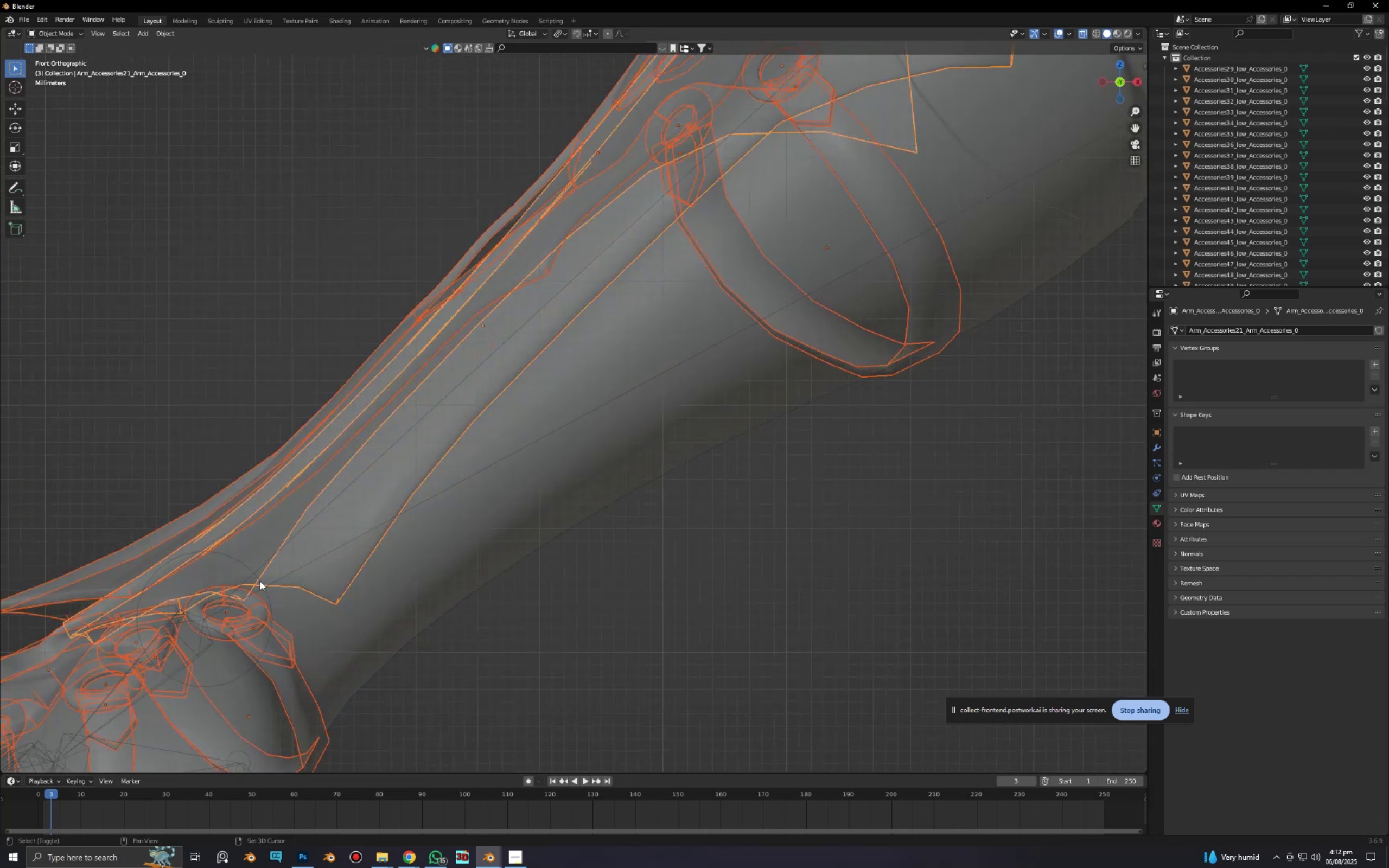 
key(Shift+ShiftLeft)
 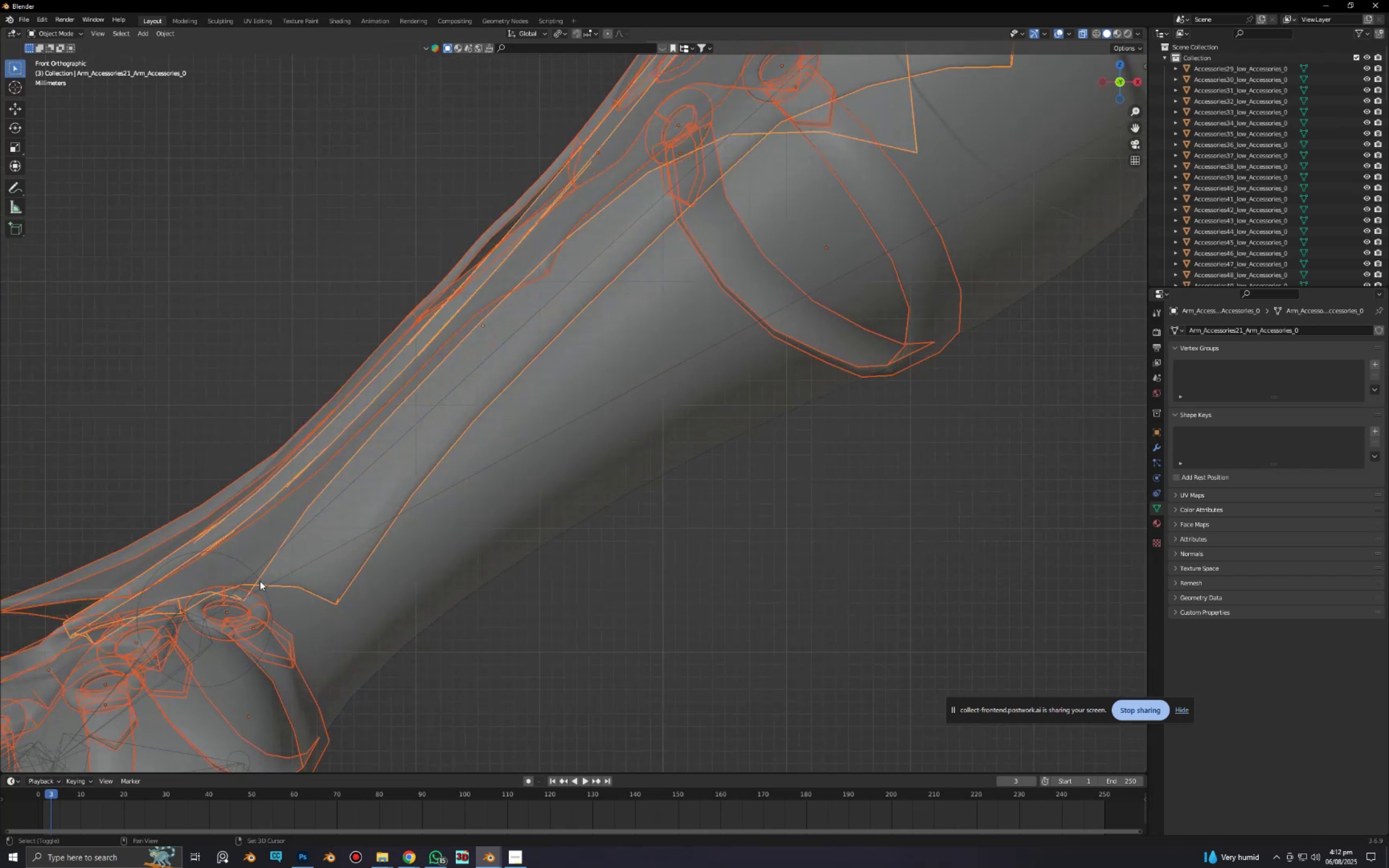 
key(Shift+ShiftLeft)
 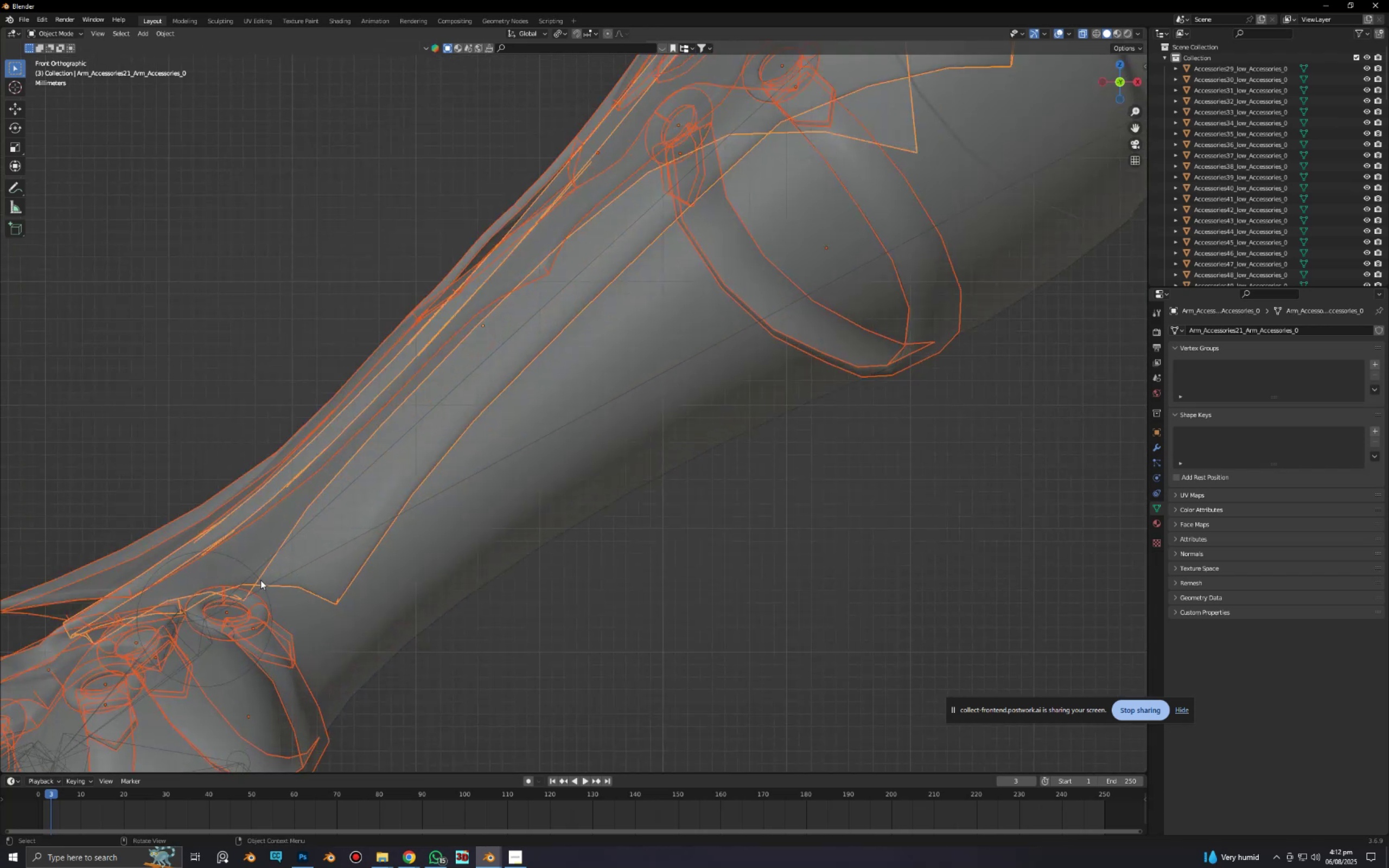 
key(Shift+ShiftLeft)
 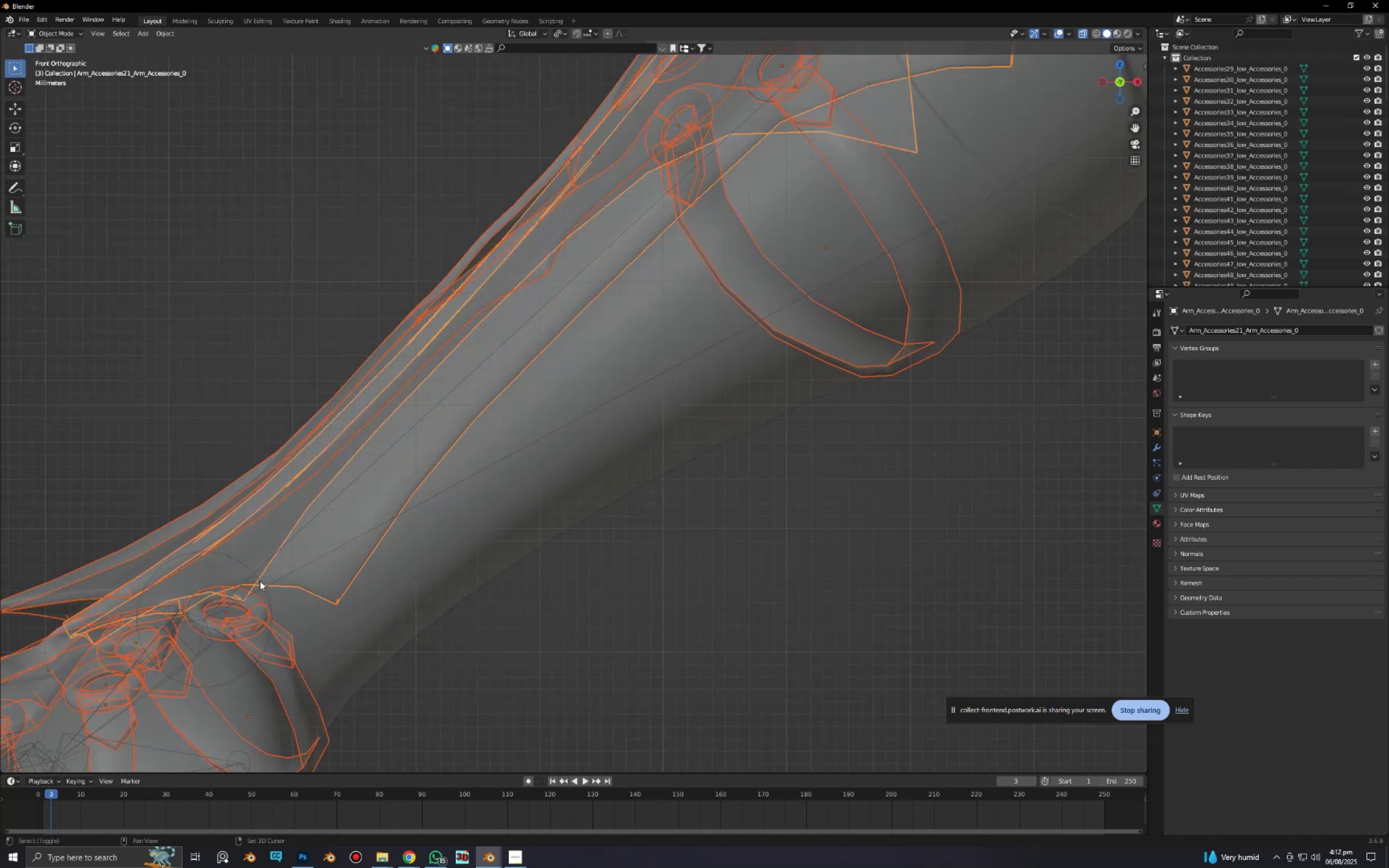 
key(Shift+ShiftLeft)
 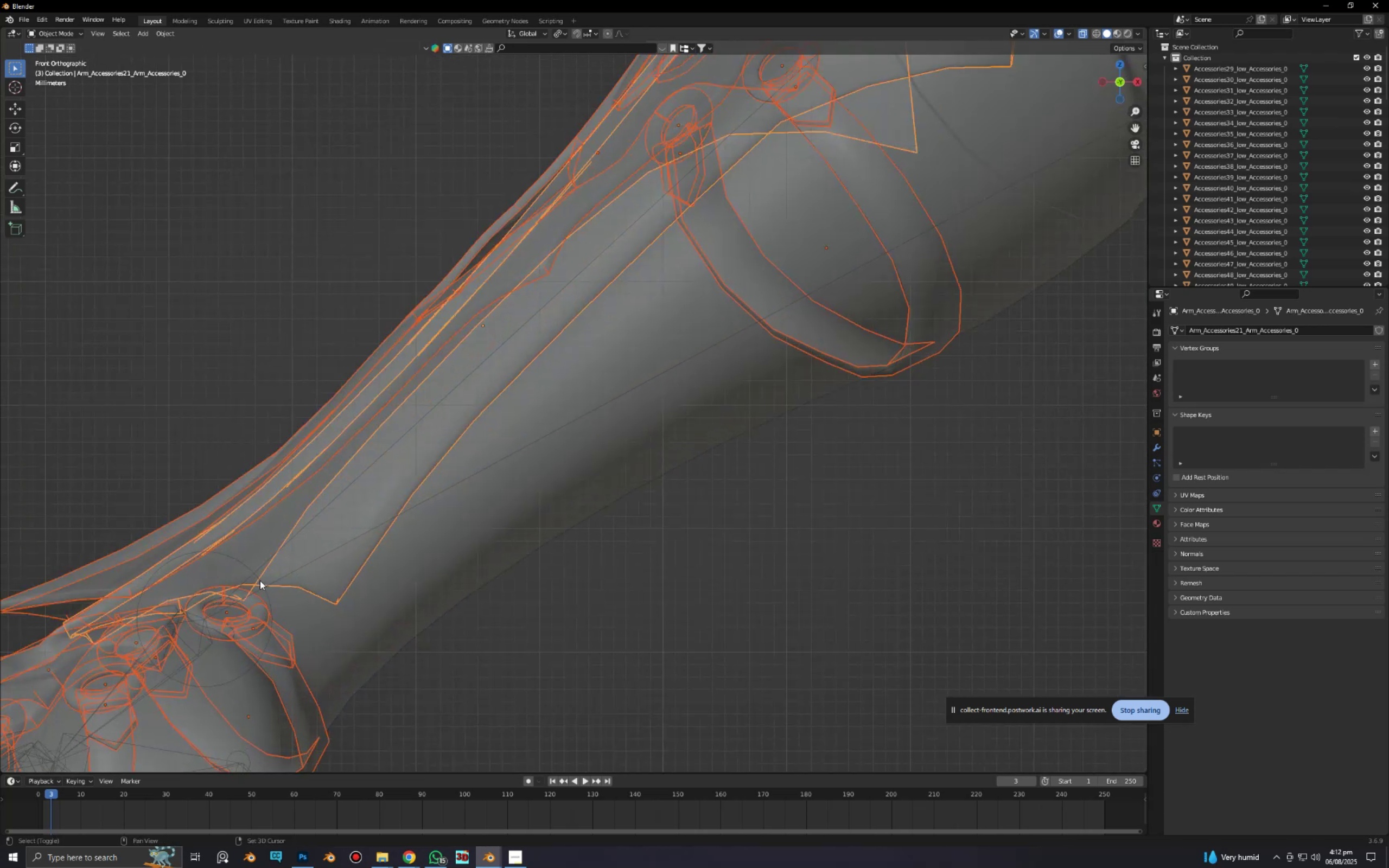 
key(Shift+ShiftLeft)
 